 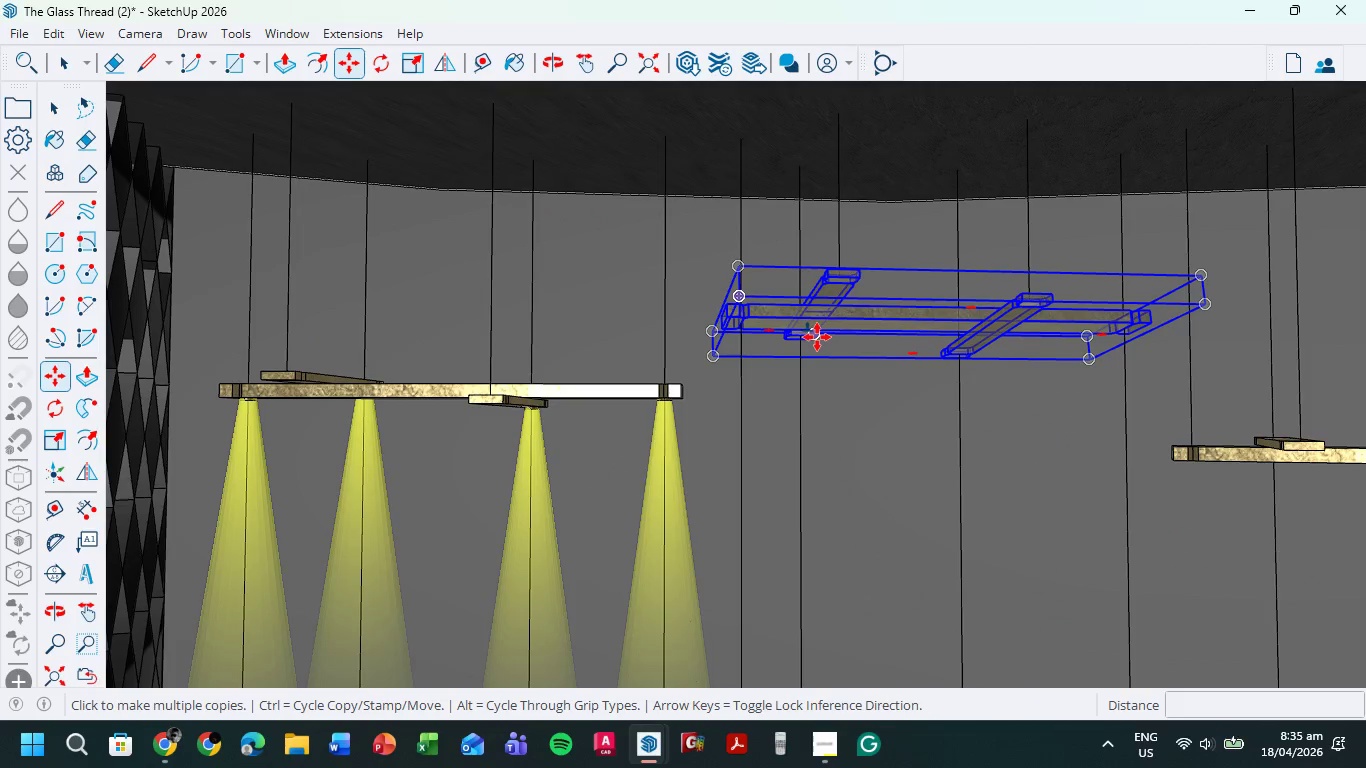 
left_click([59, 60])
 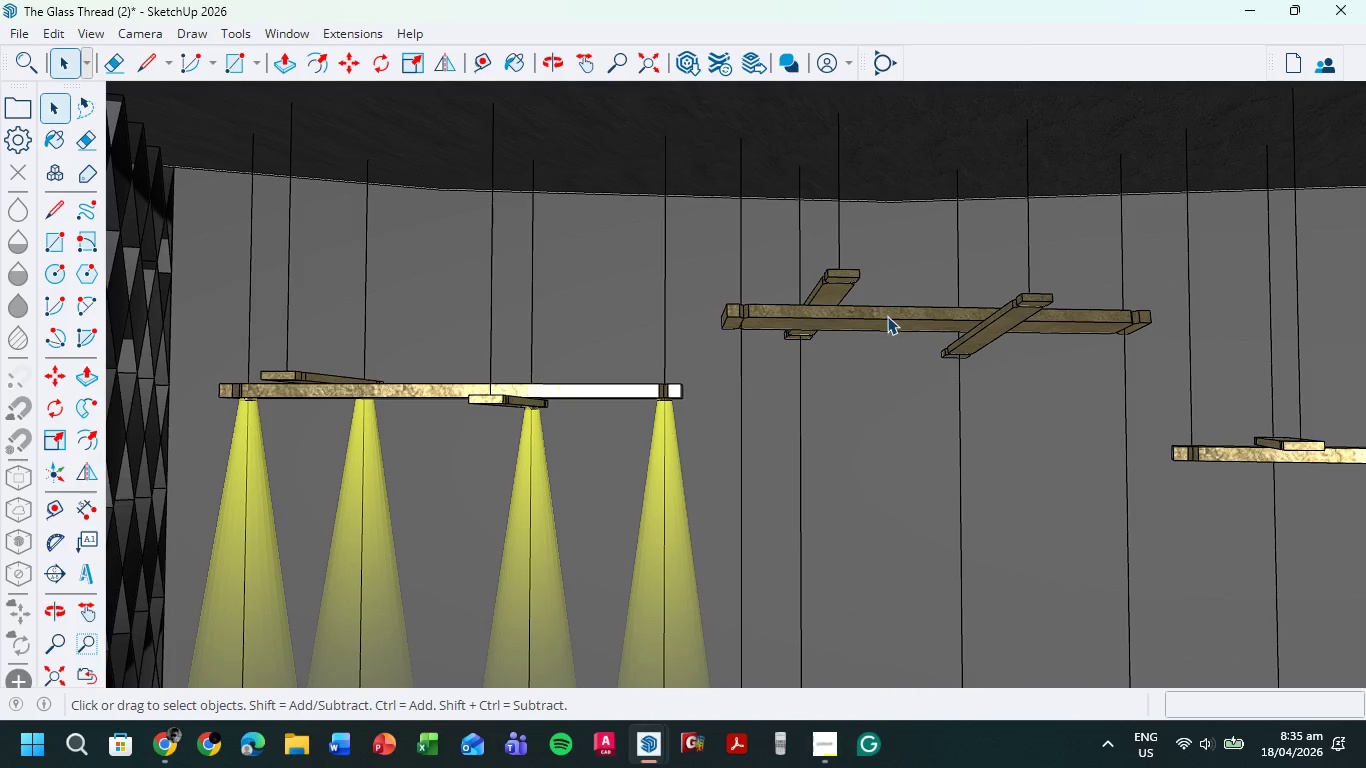 
double_click([887, 316])
 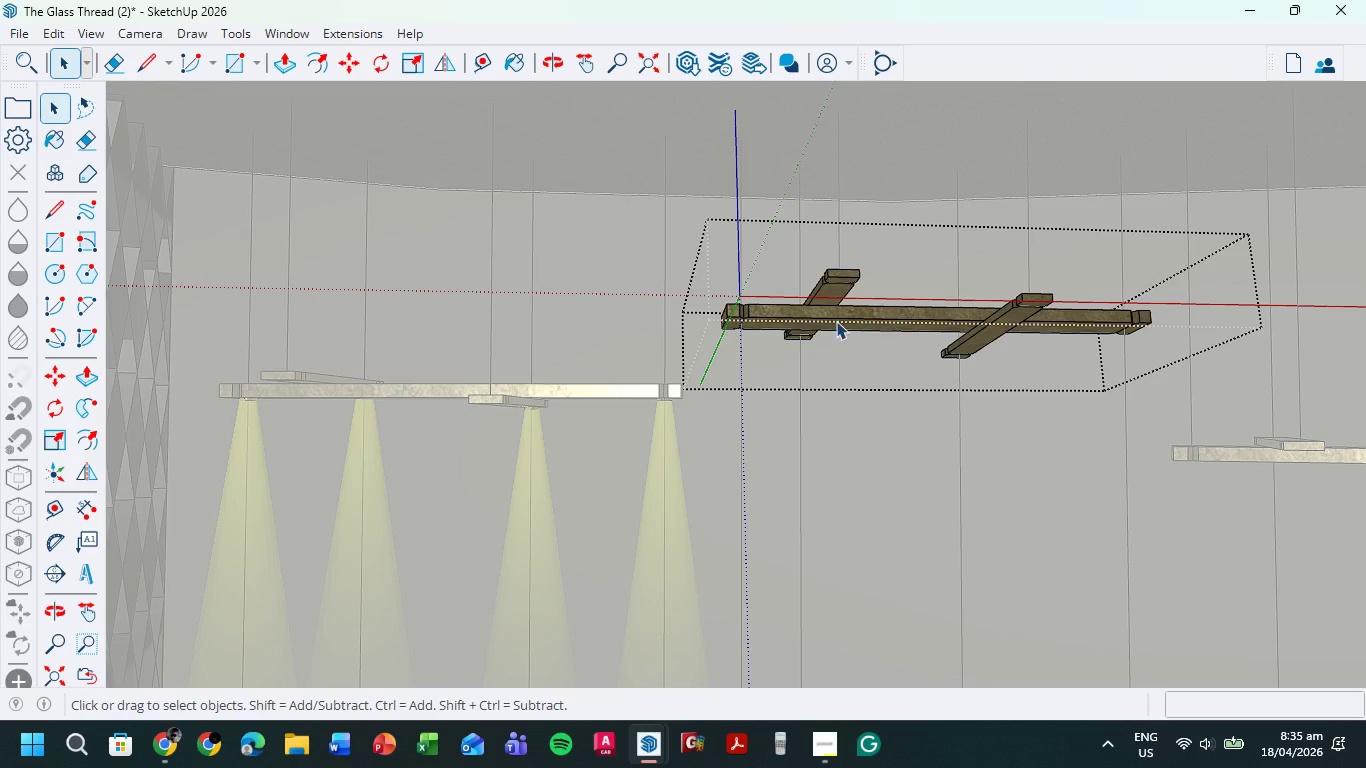 
scroll: coordinate [563, 314], scroll_direction: up, amount: 17.0
 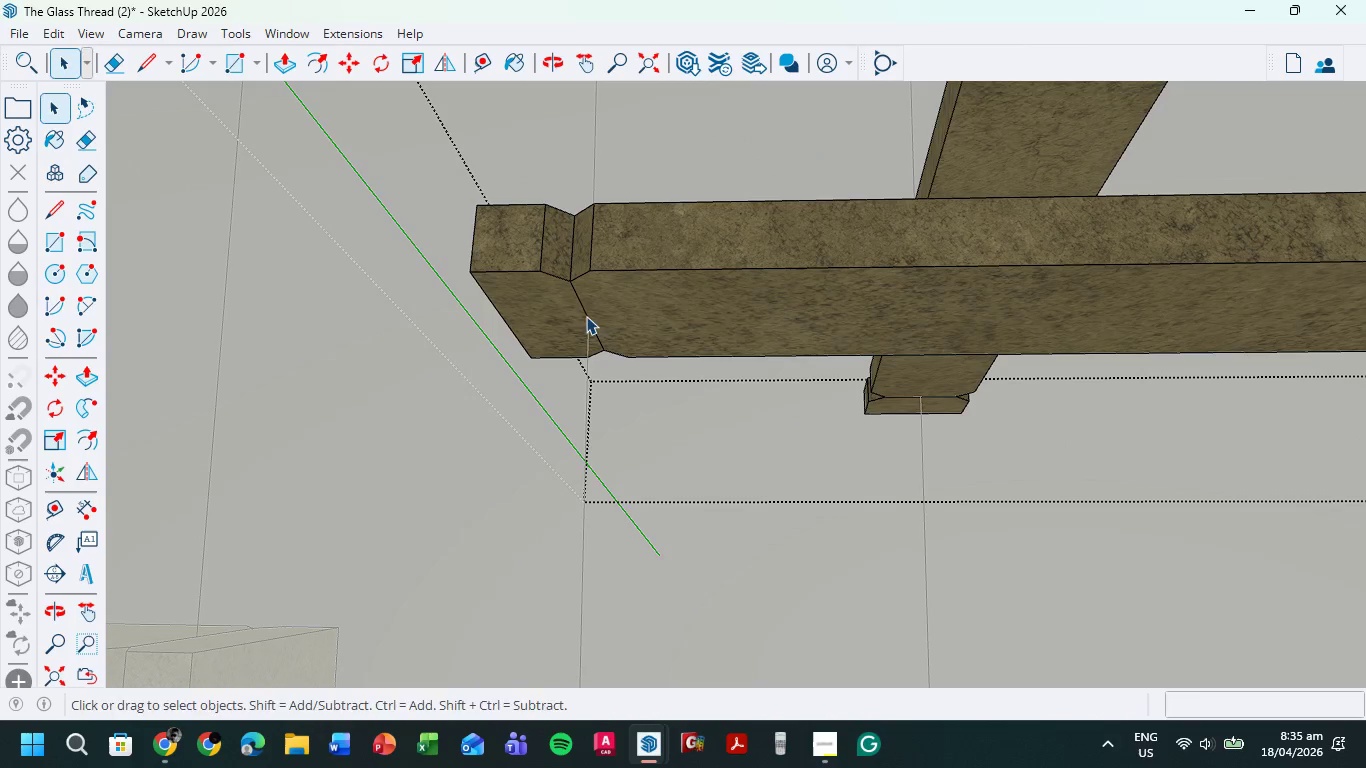 
key(C)
 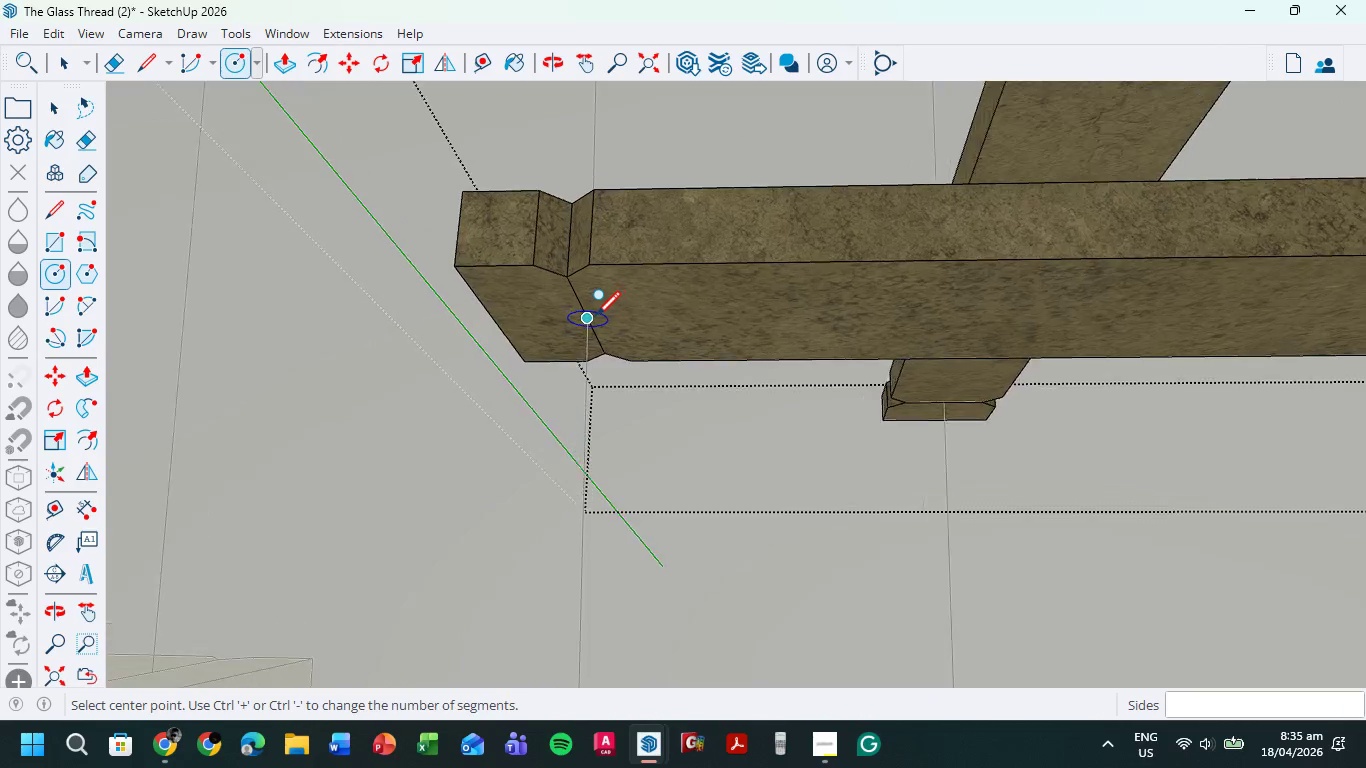 
scroll: coordinate [596, 318], scroll_direction: up, amount: 6.0
 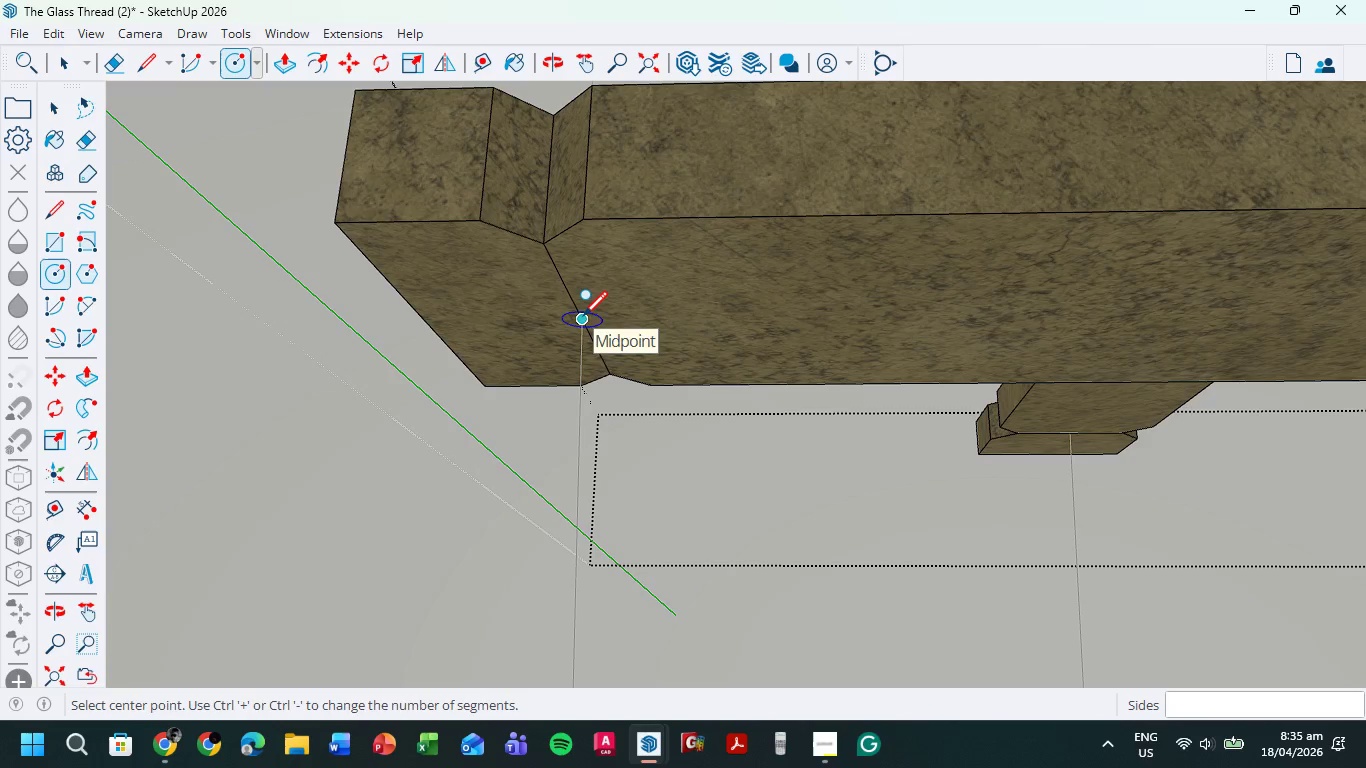 
left_click([583, 318])
 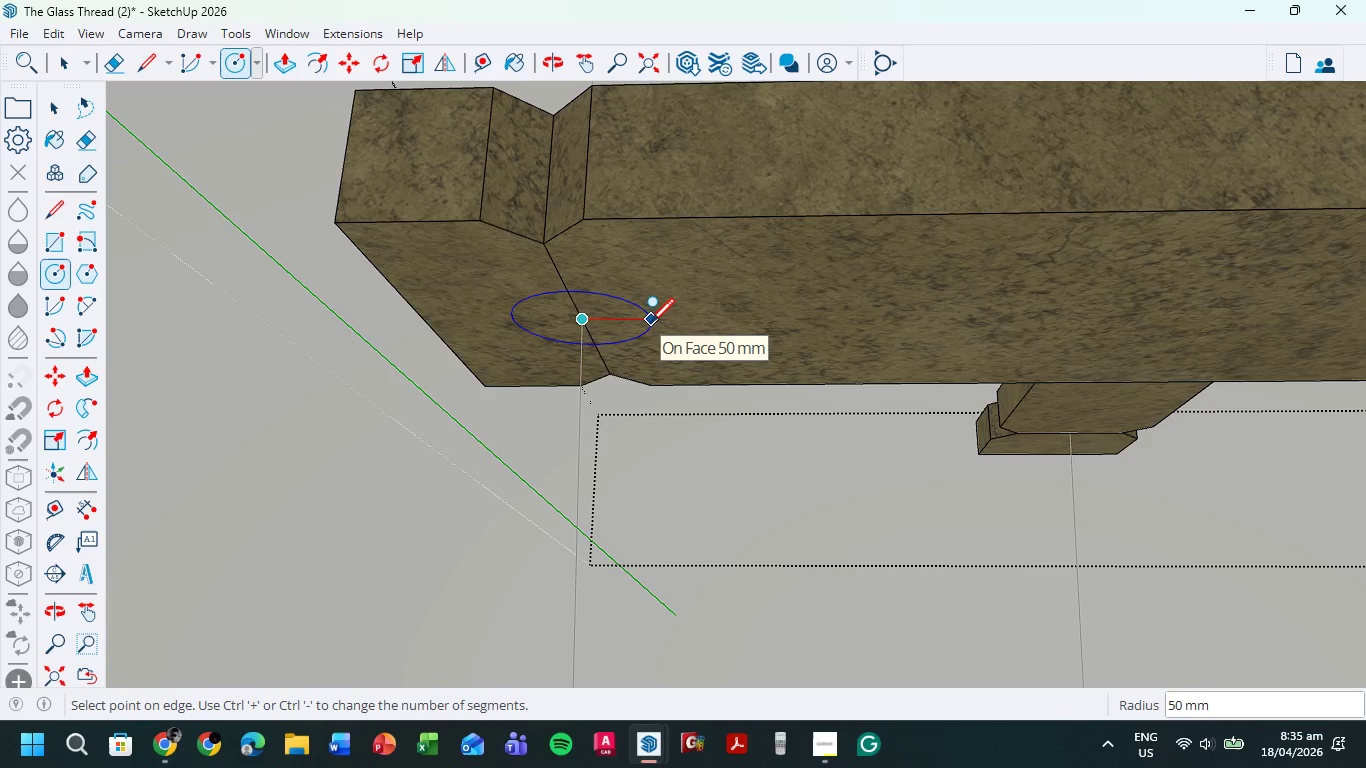 
left_click([650, 325])
 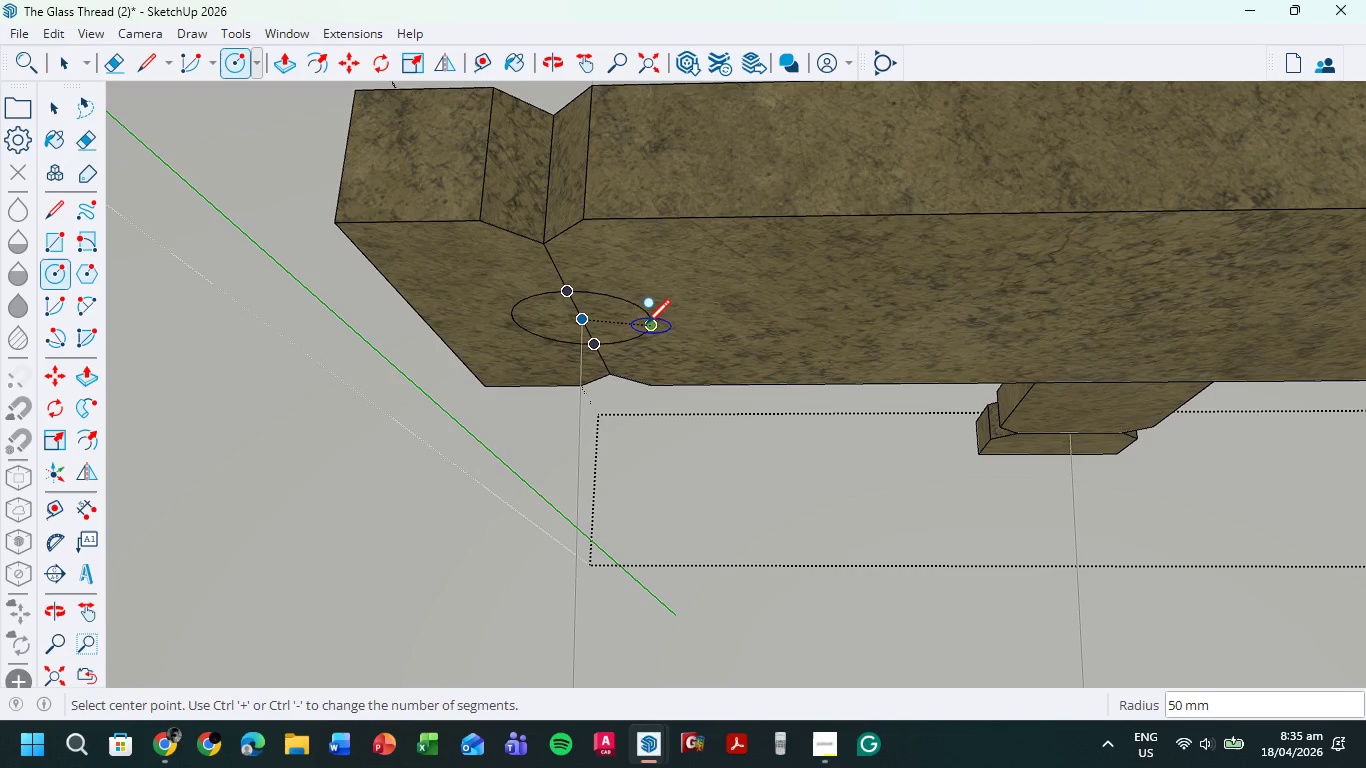 
key(P)
 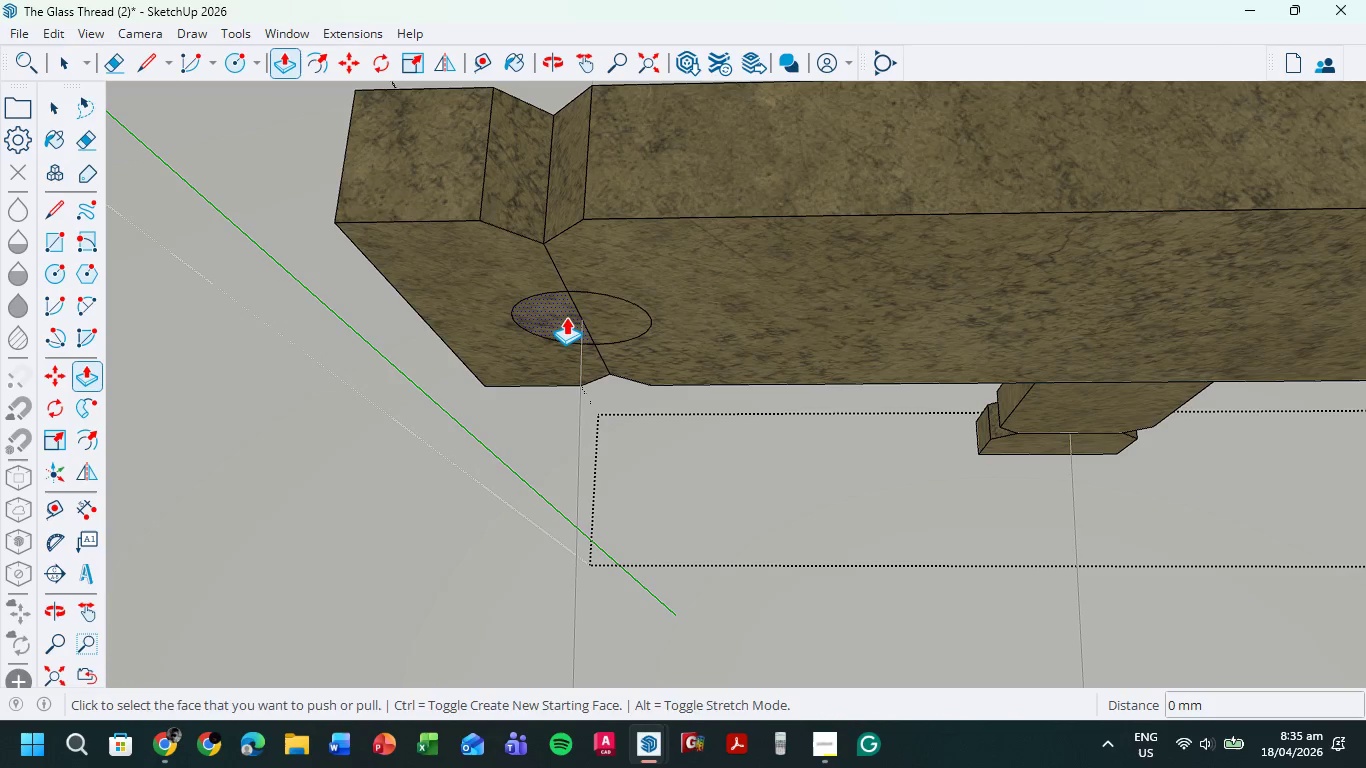 
left_click([566, 317])
 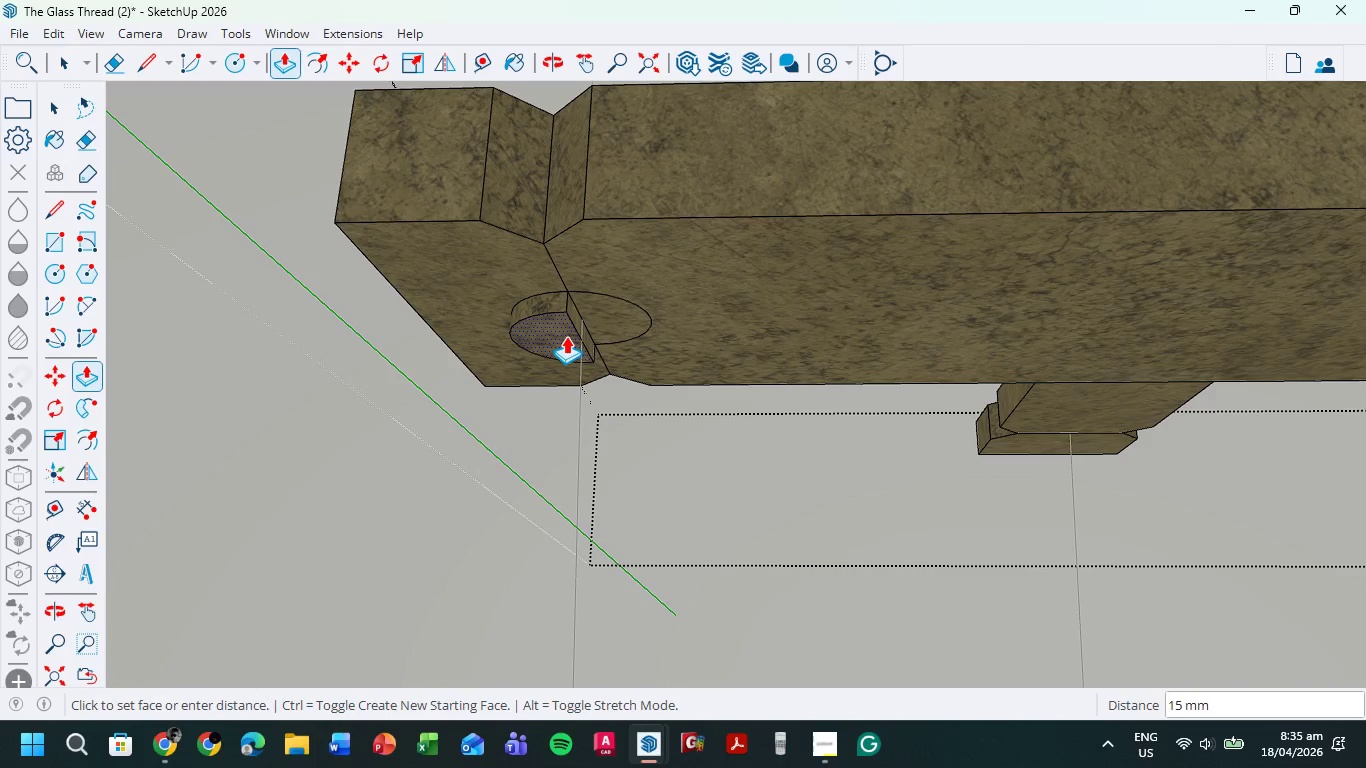 
left_click([566, 336])
 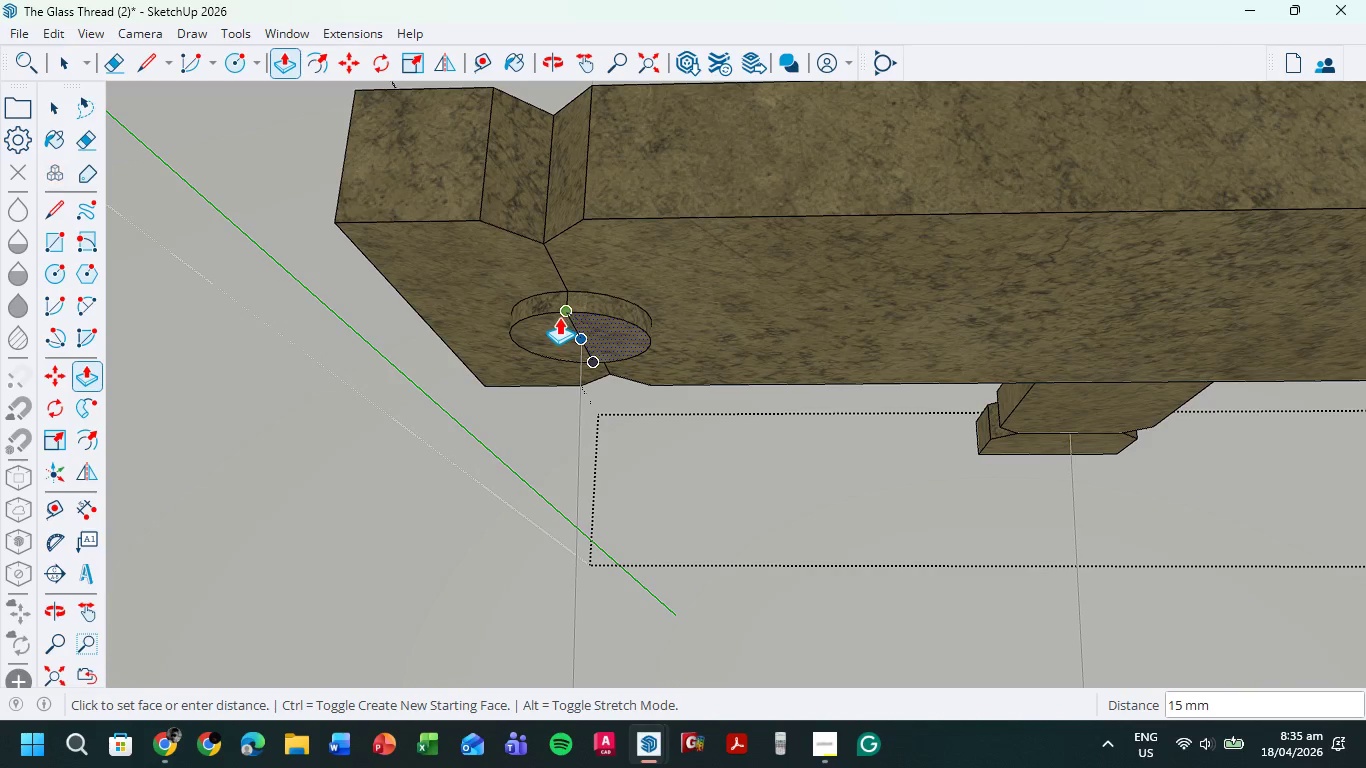 
left_click([559, 317])
 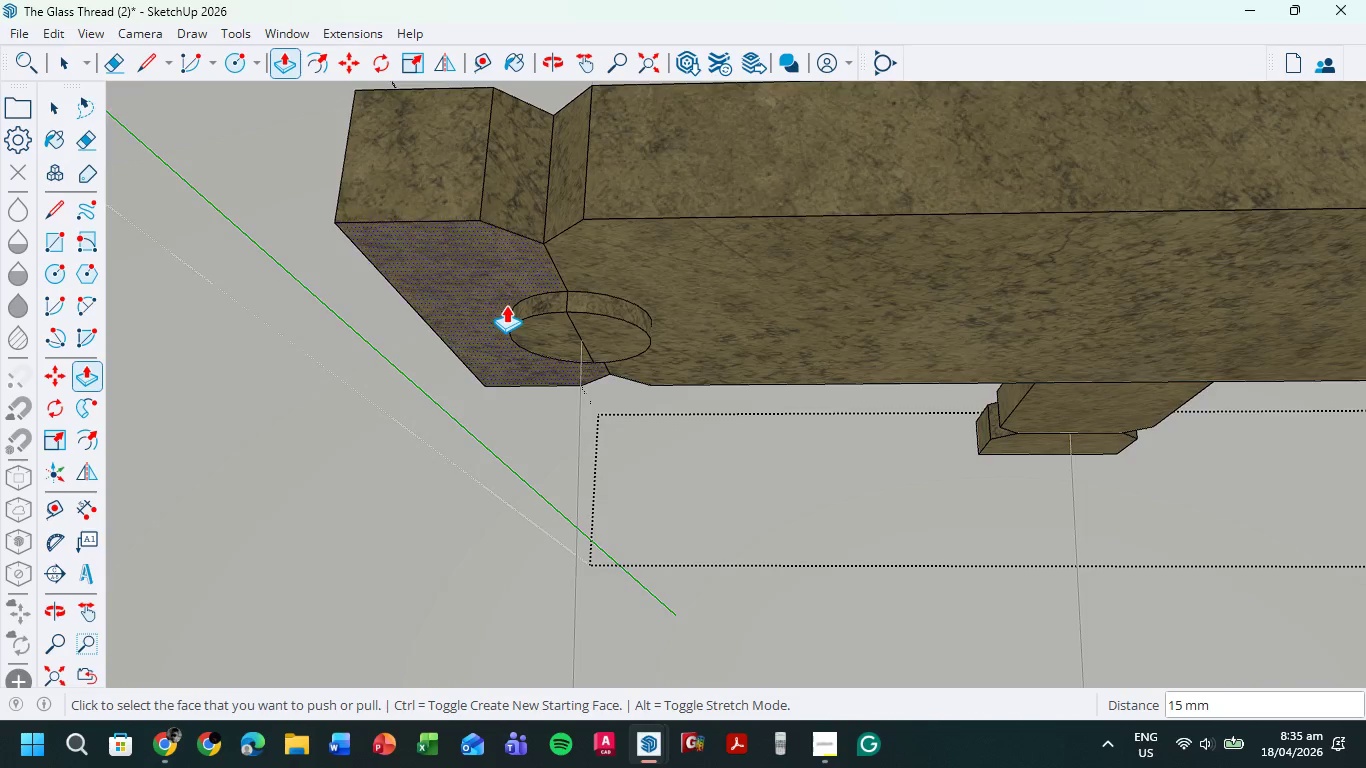 
scroll: coordinate [506, 306], scroll_direction: down, amount: 5.0
 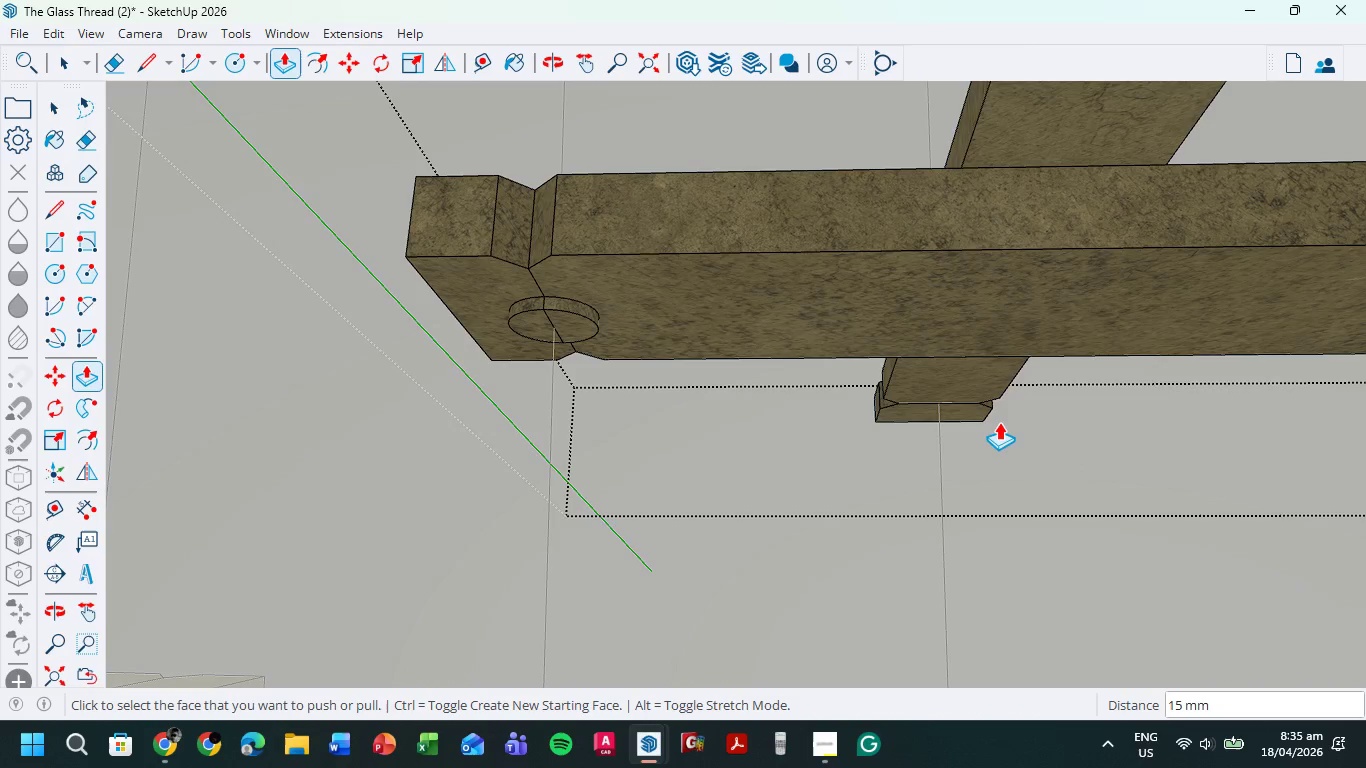 
scroll: coordinate [980, 424], scroll_direction: up, amount: 4.0
 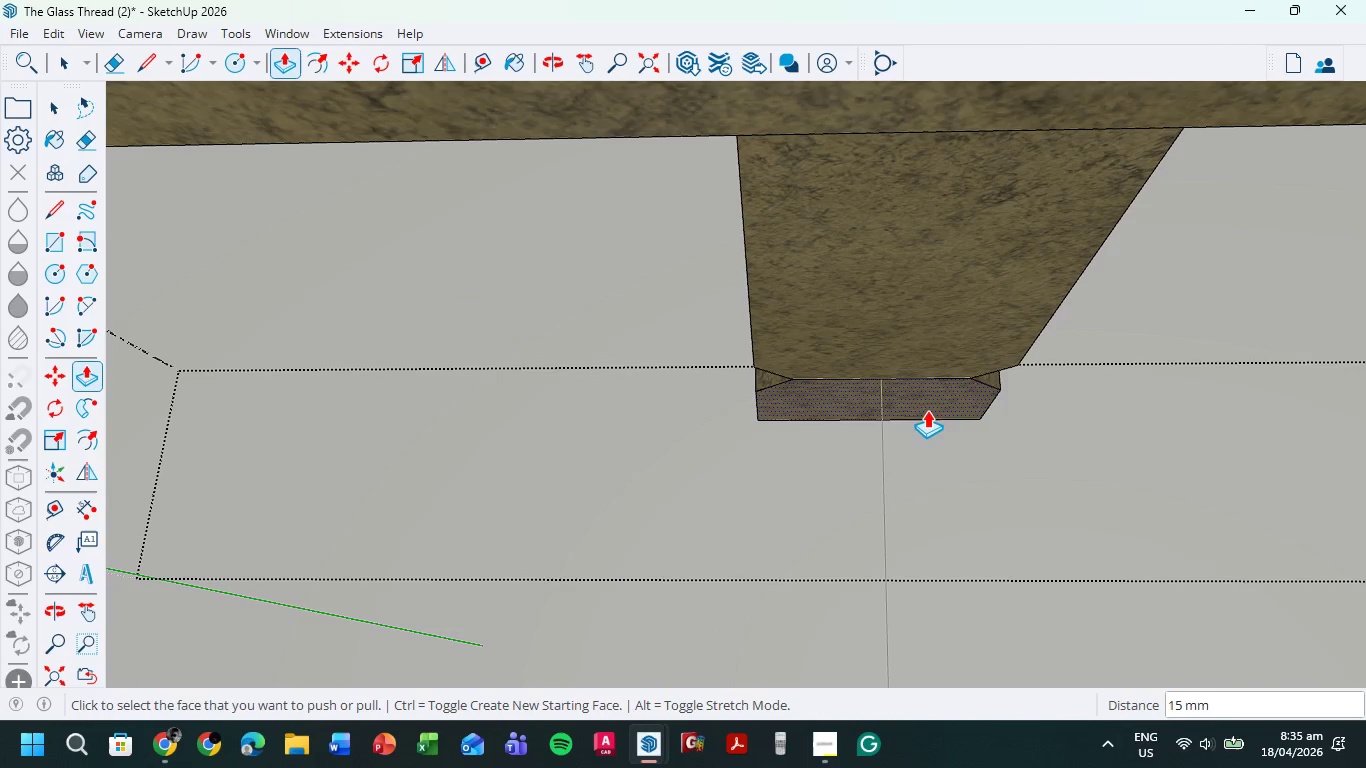 
key(C)
 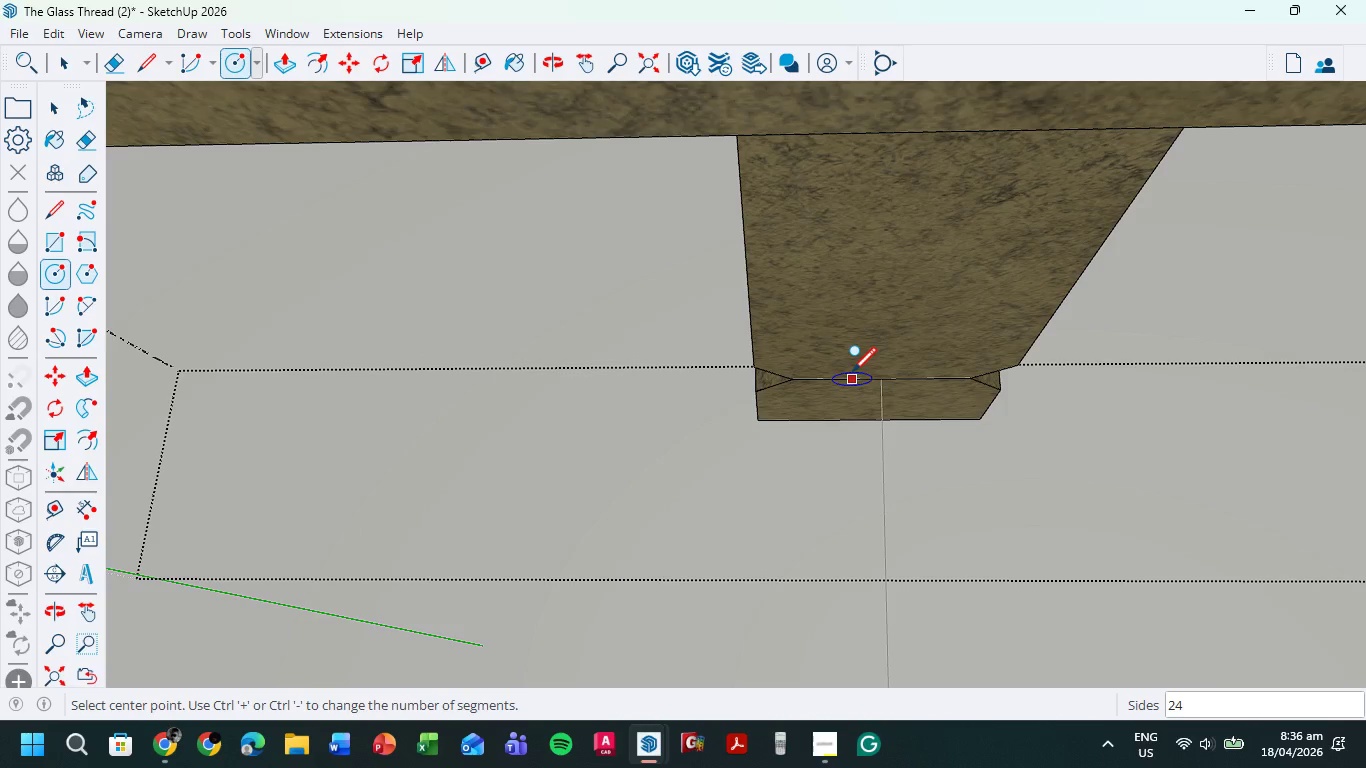 
wait(44.77)
 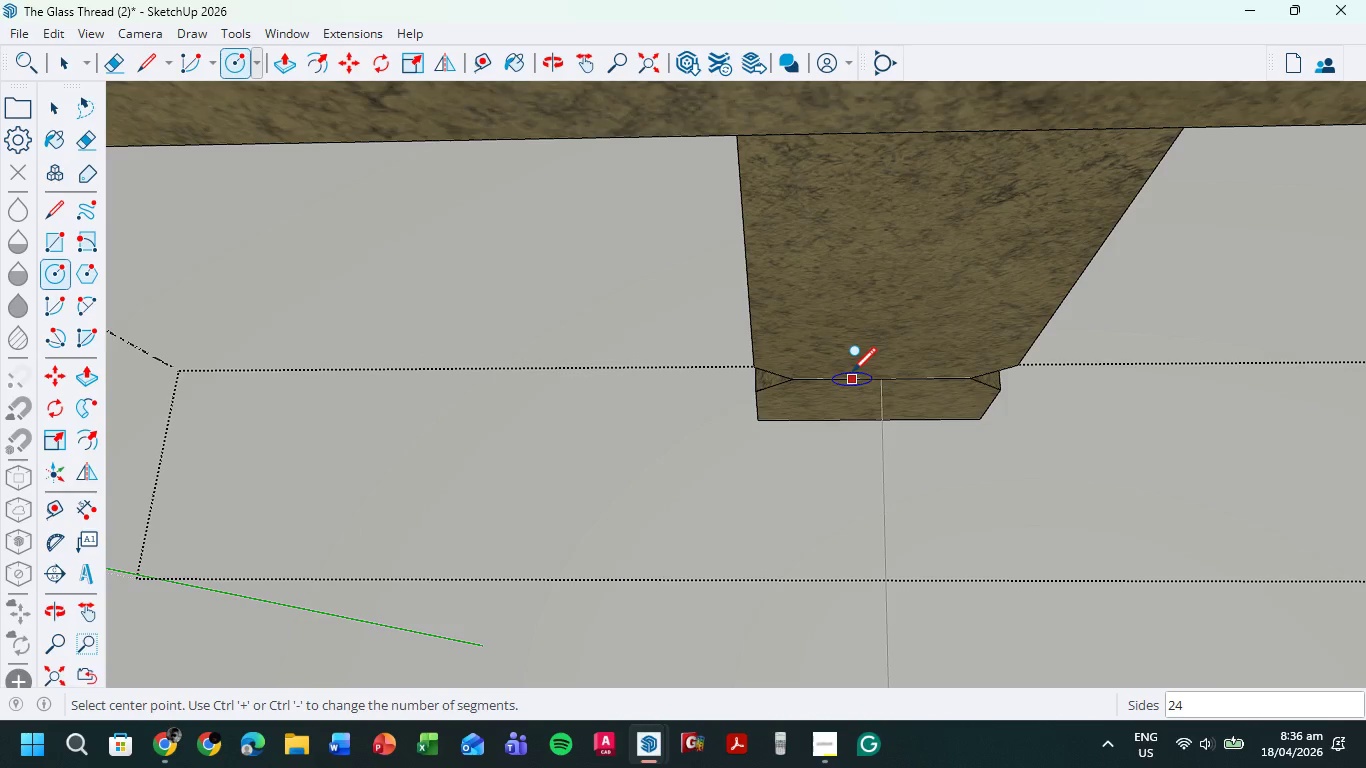 
left_click([878, 379])
 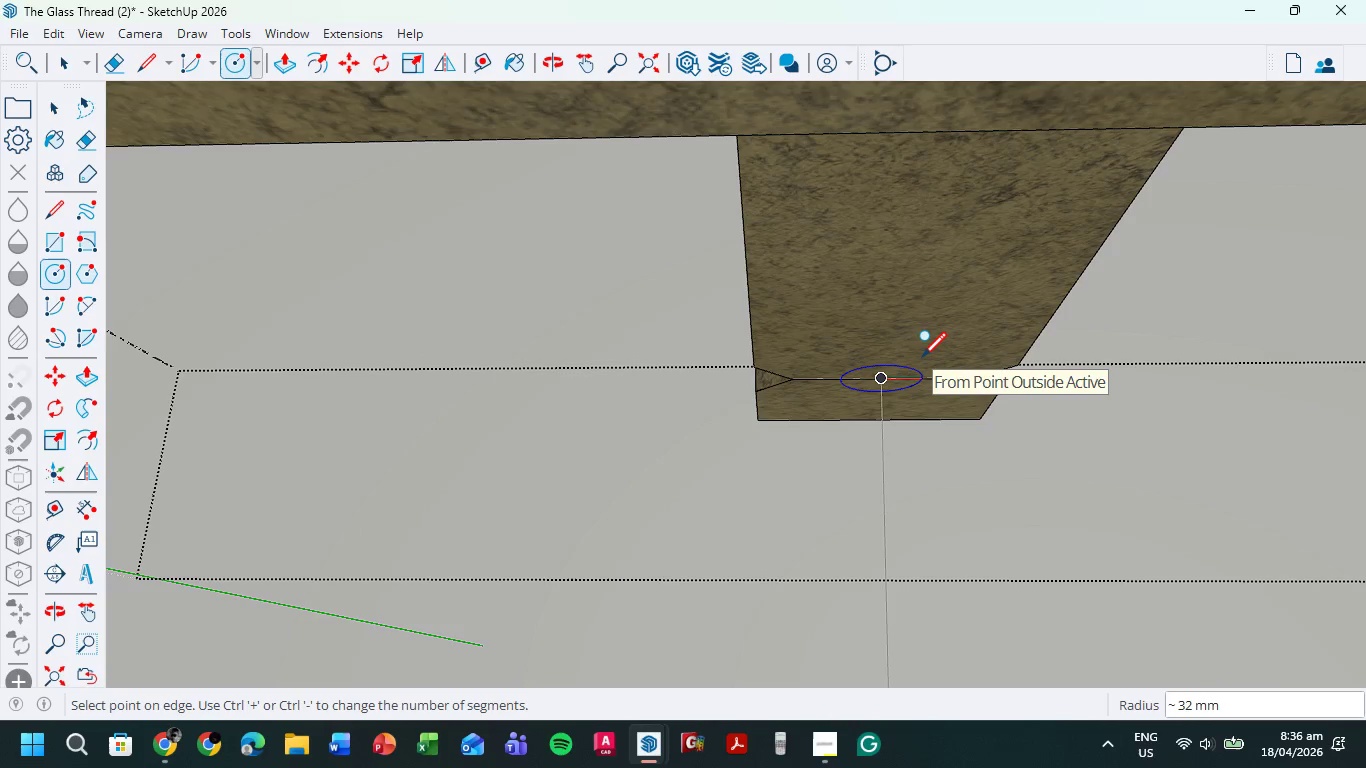 
key(Numpad5)
 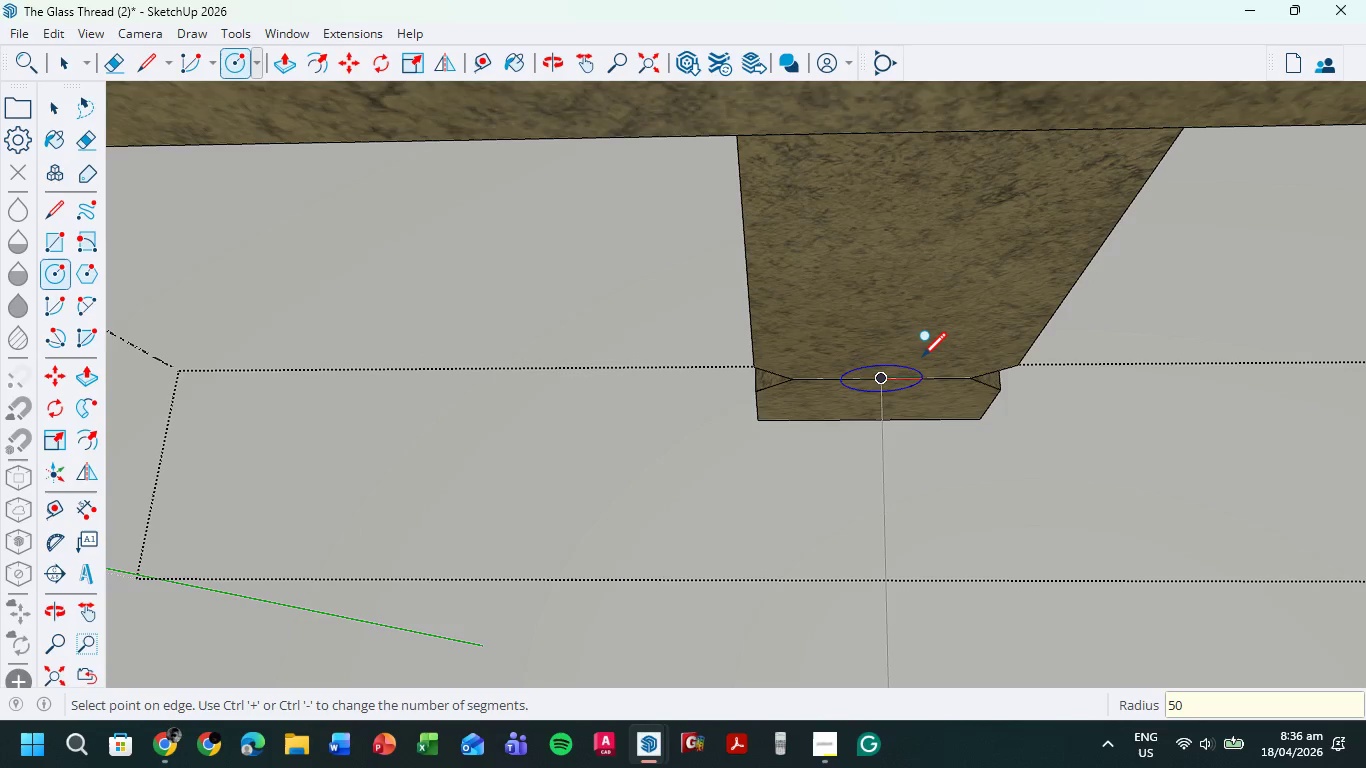 
key(Numpad0)
 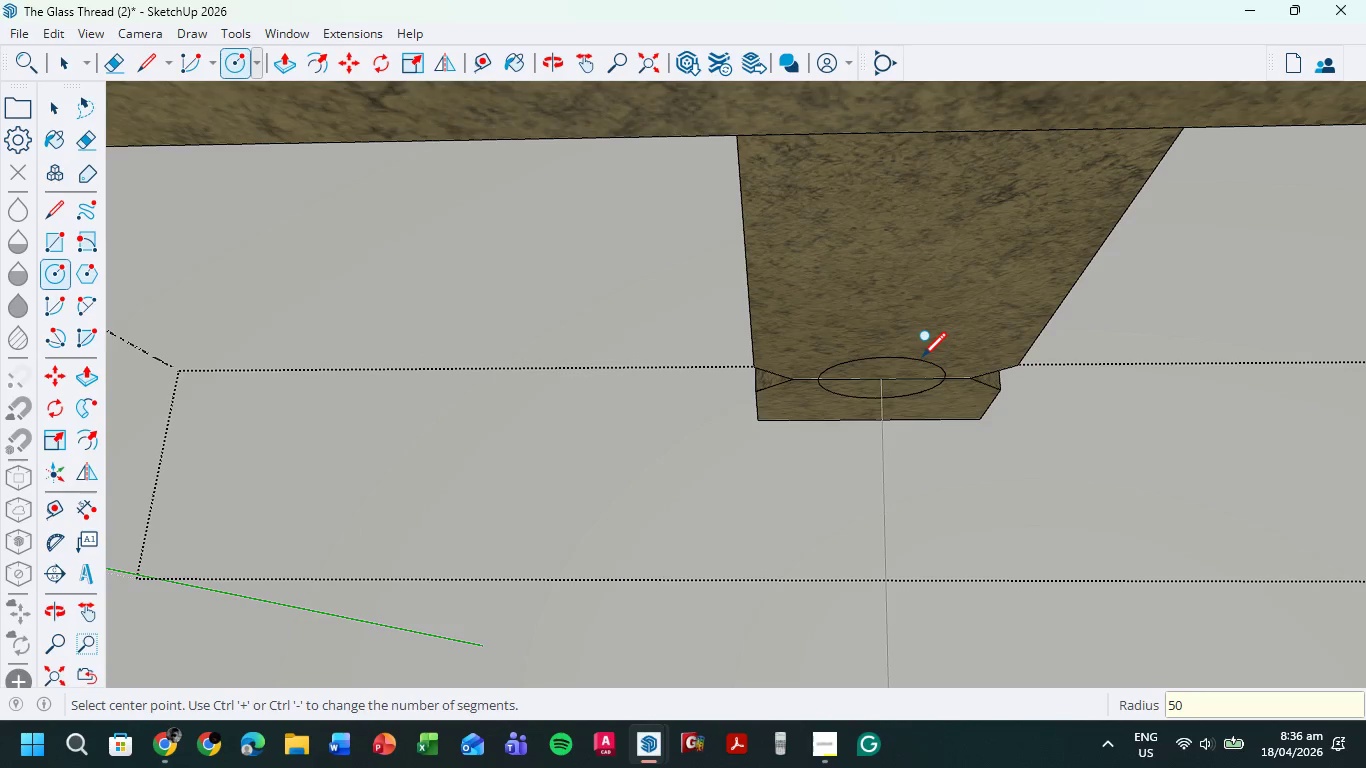 
key(NumpadEnter)
 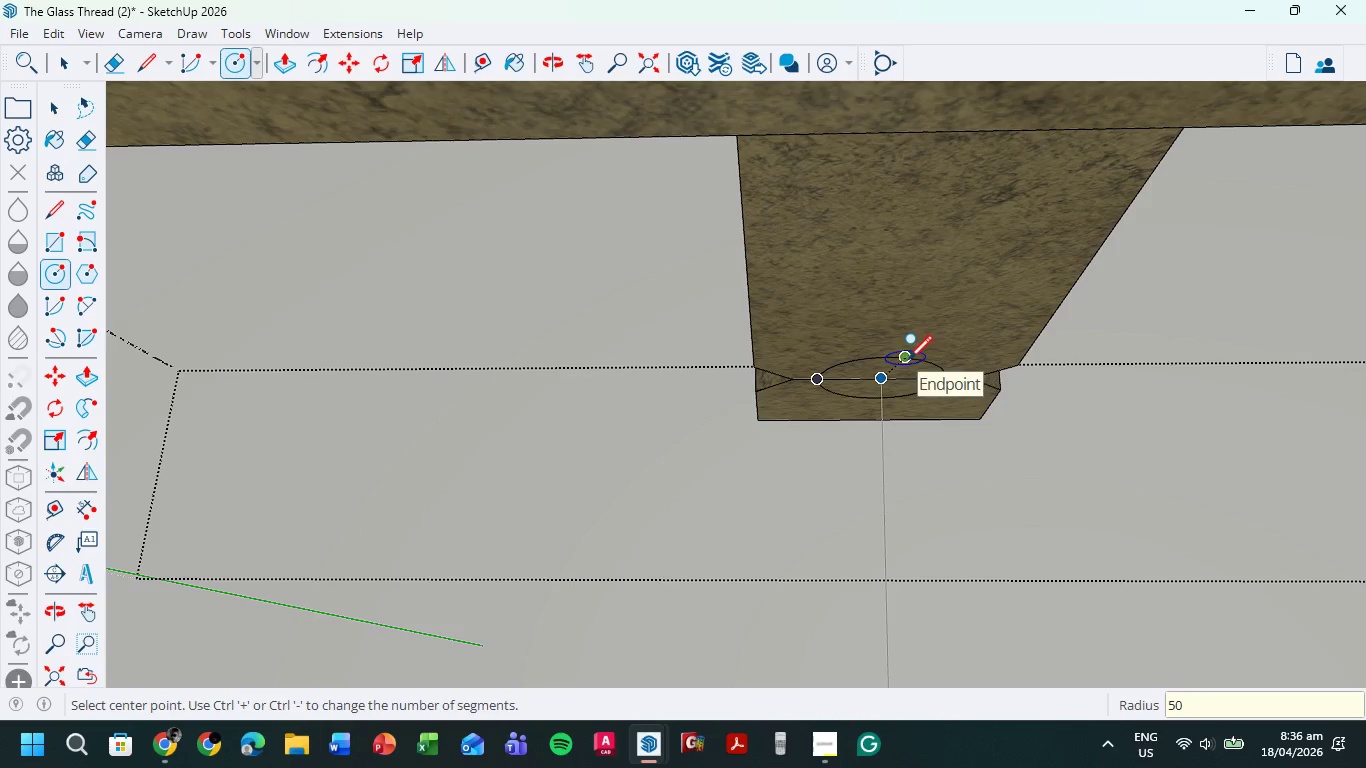 
key(P)
 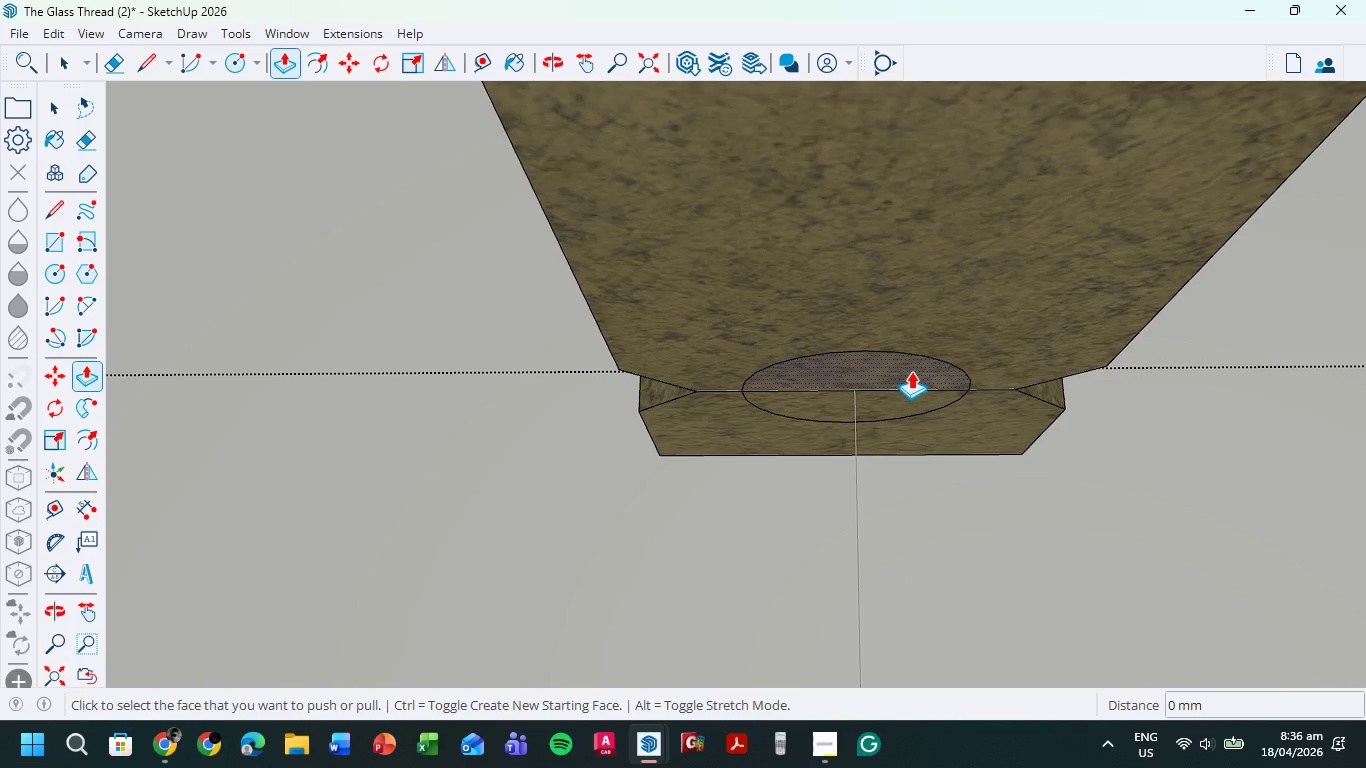 
scroll: coordinate [911, 366], scroll_direction: up, amount: 6.0
 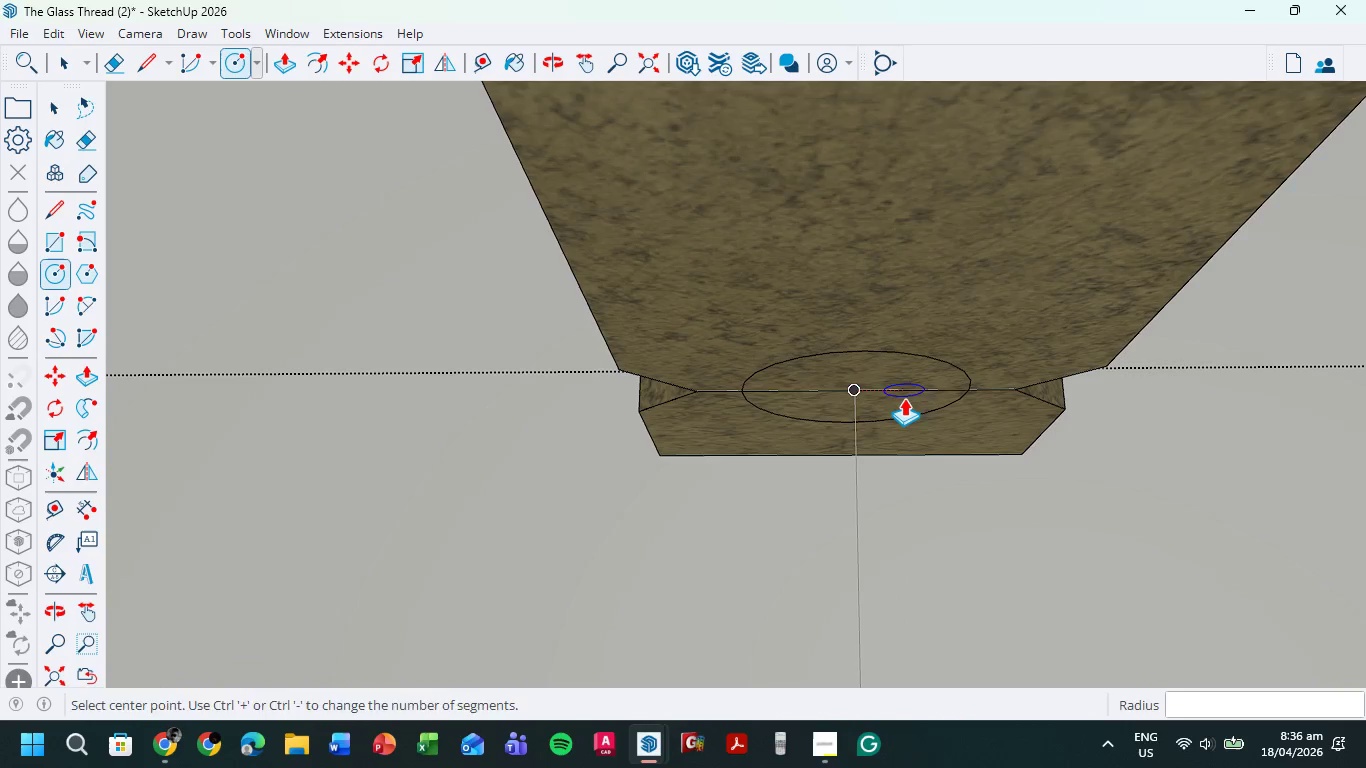 
left_click([911, 371])
 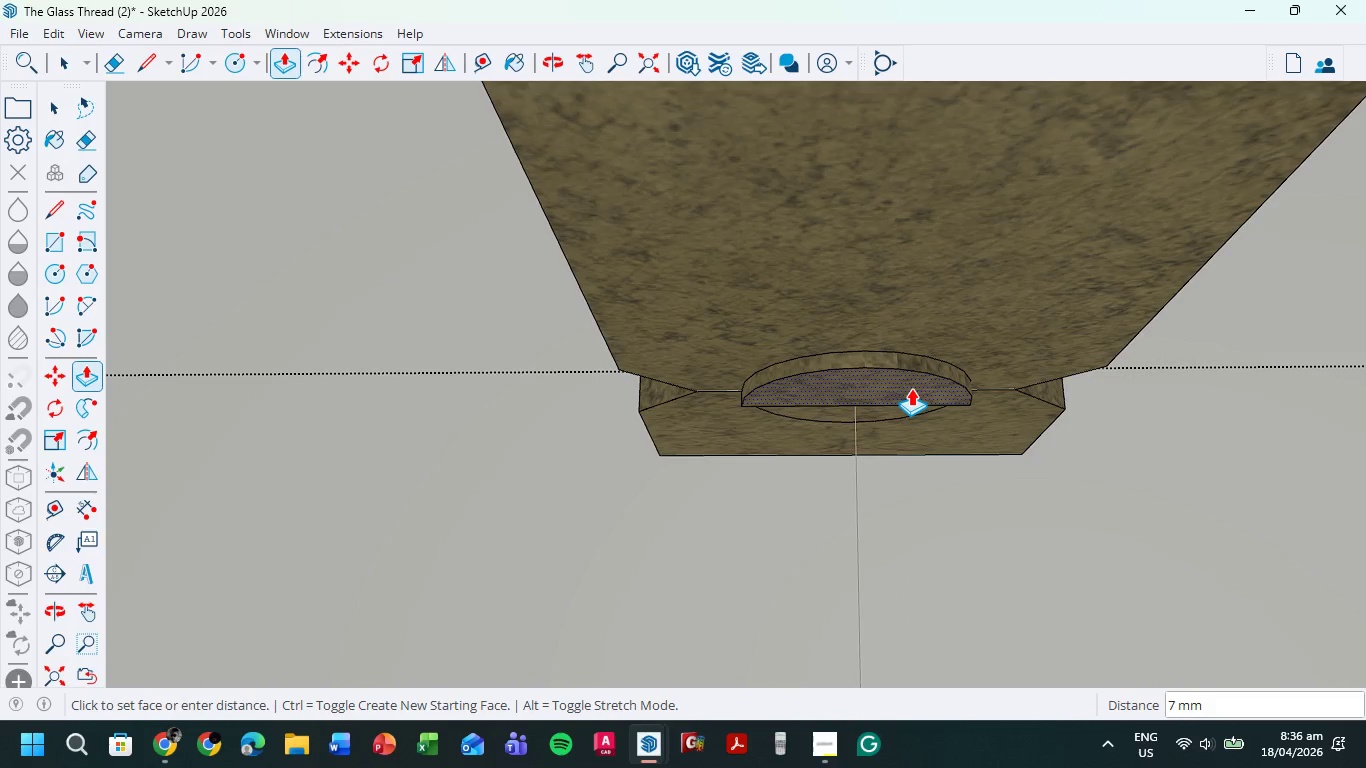 
key(Numpad1)
 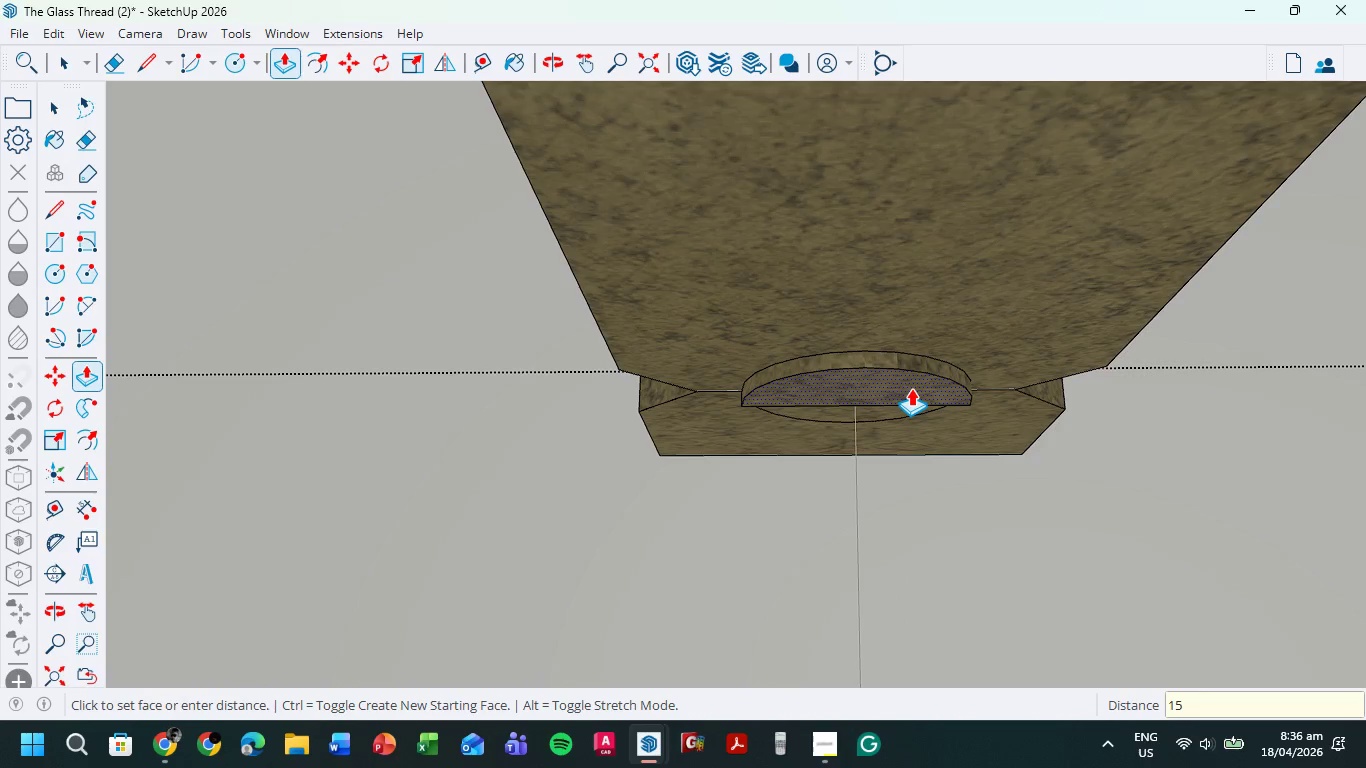 
key(Numpad5)
 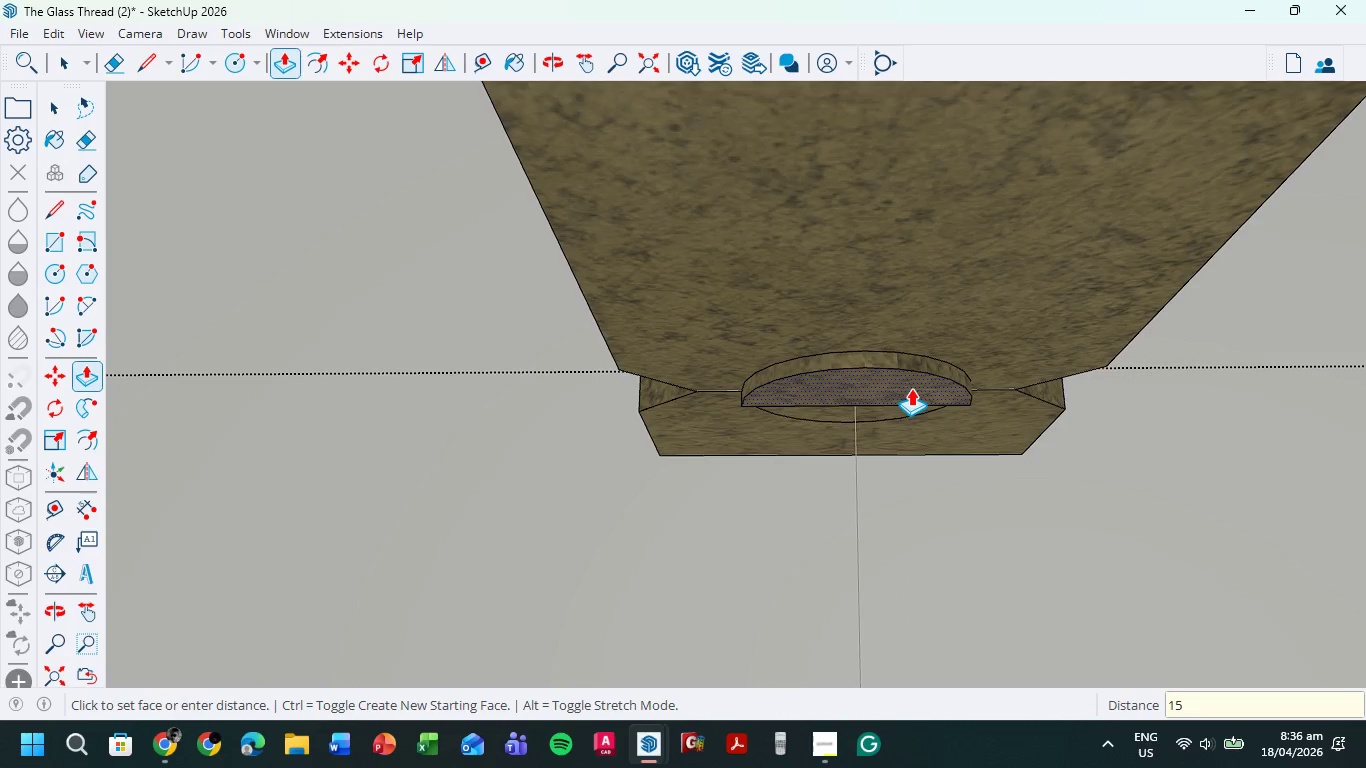 
key(NumpadEnter)
 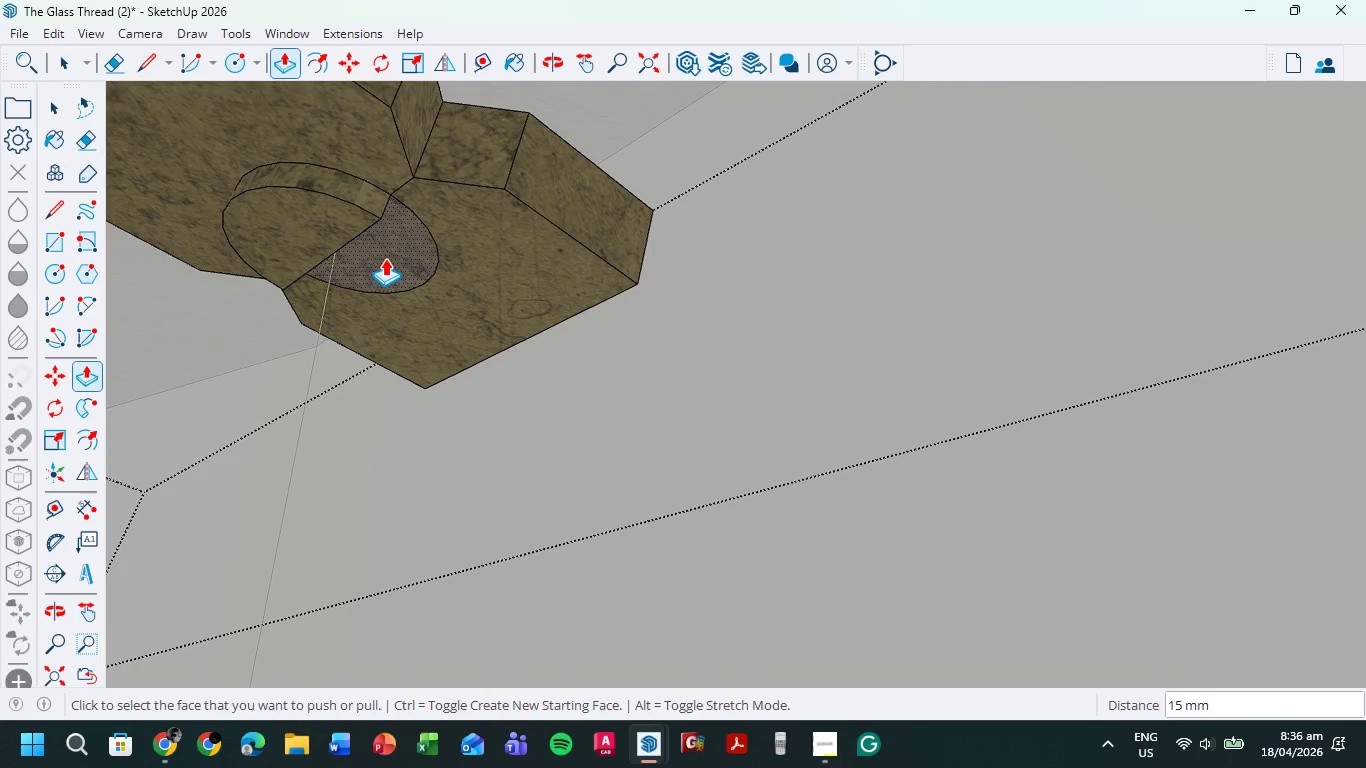 
left_click([311, 236])
 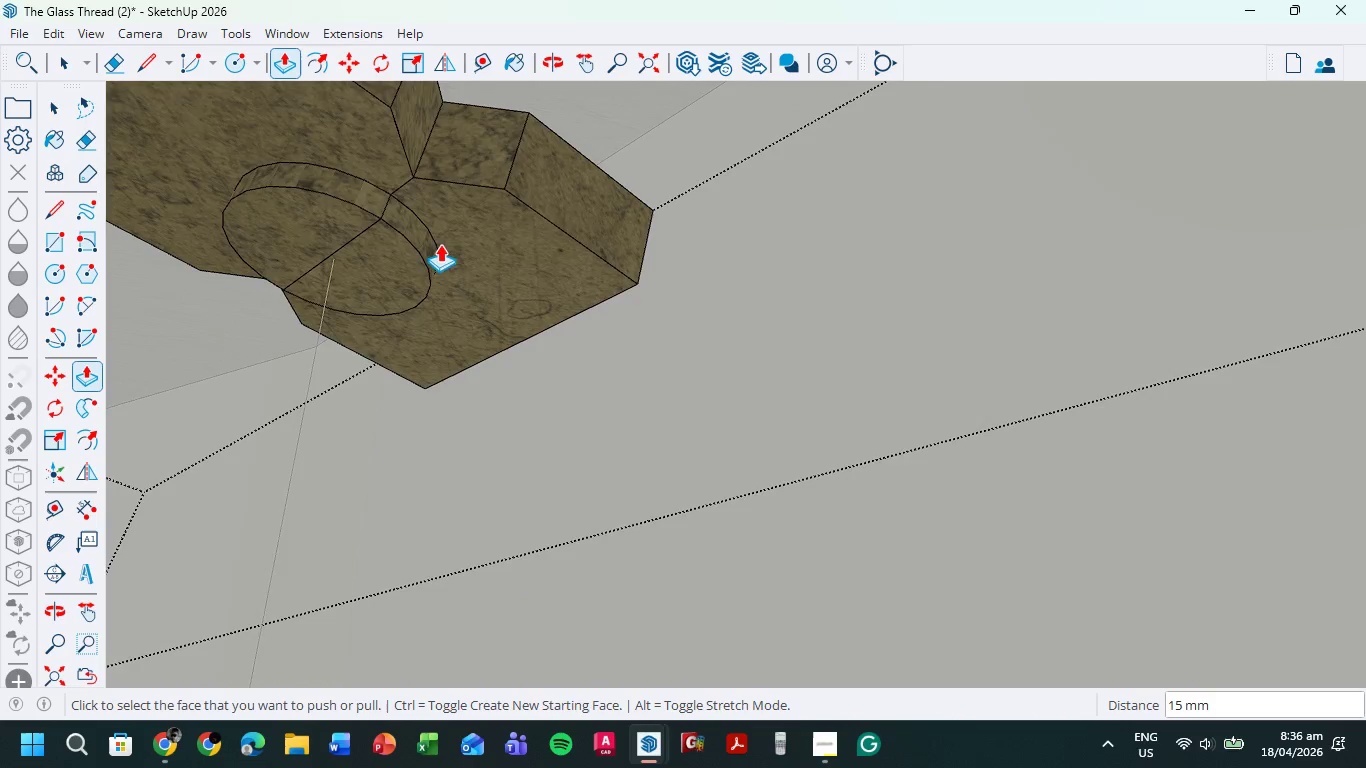 
scroll: coordinate [501, 315], scroll_direction: down, amount: 10.0
 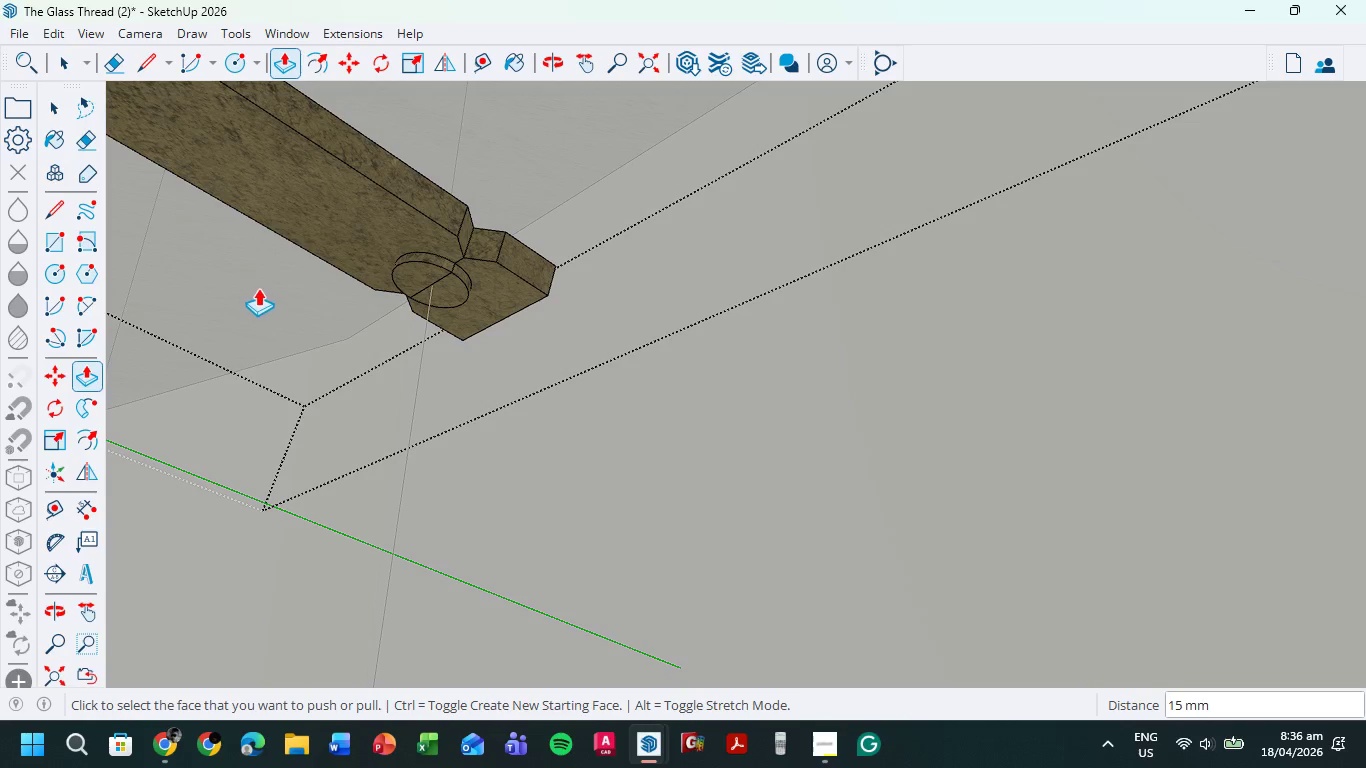 
hold_key(key=ShiftLeft, duration=0.42)
 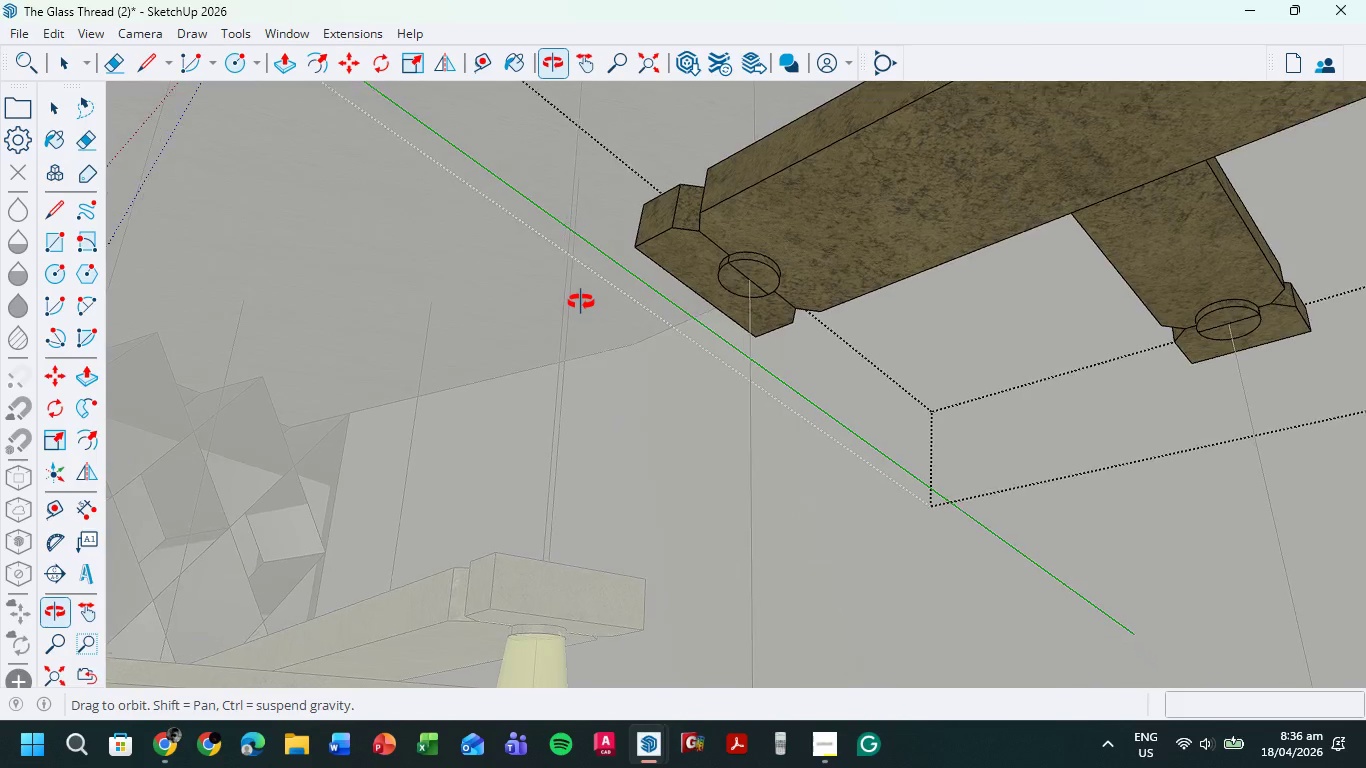 
scroll: coordinate [581, 304], scroll_direction: down, amount: 6.0
 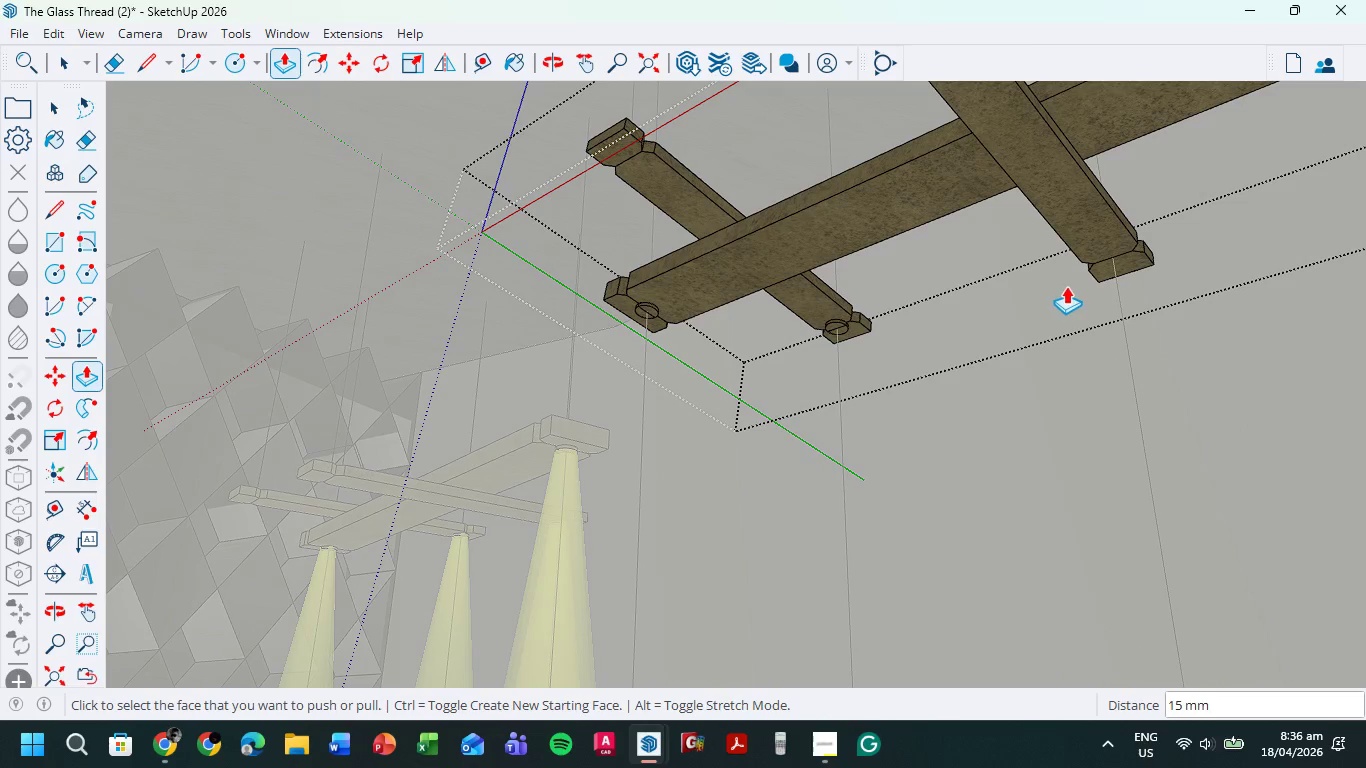 
scroll: coordinate [1121, 260], scroll_direction: up, amount: 12.0
 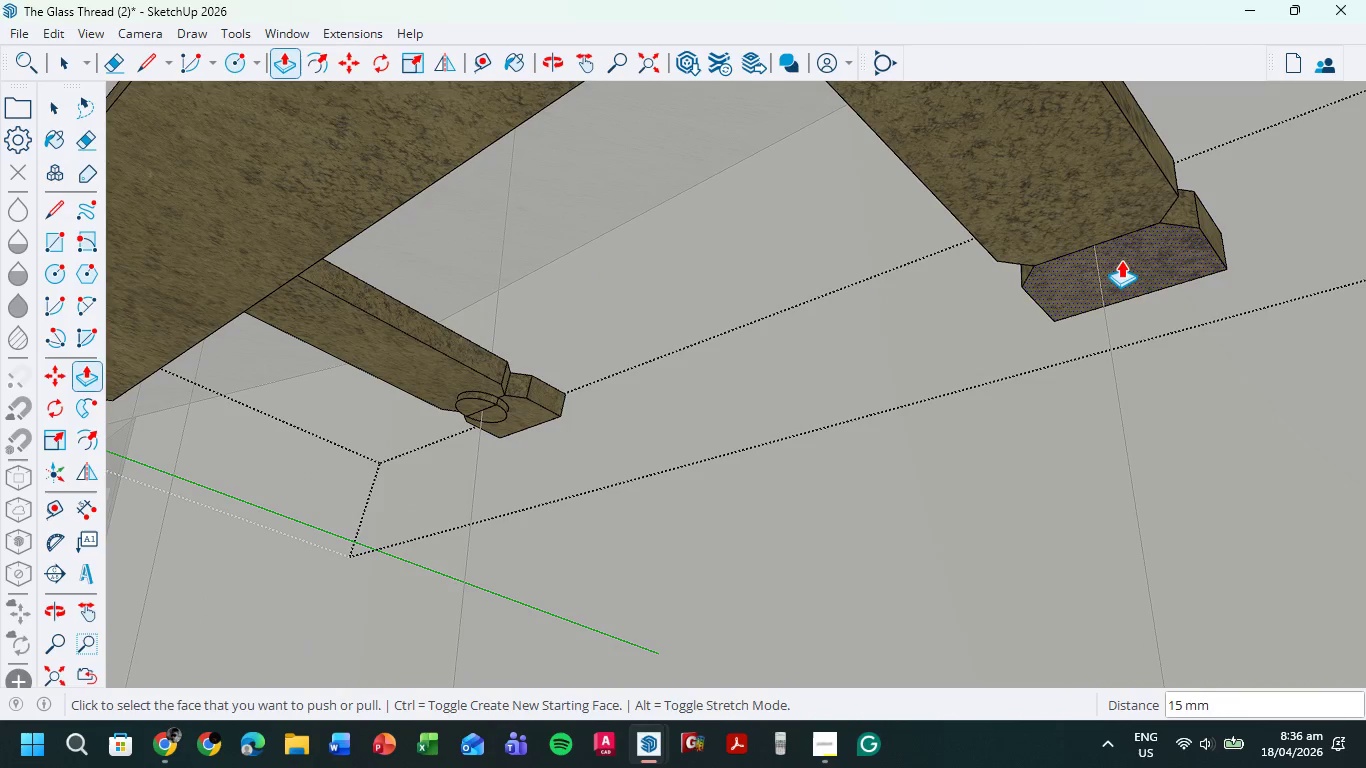 
key(C)
 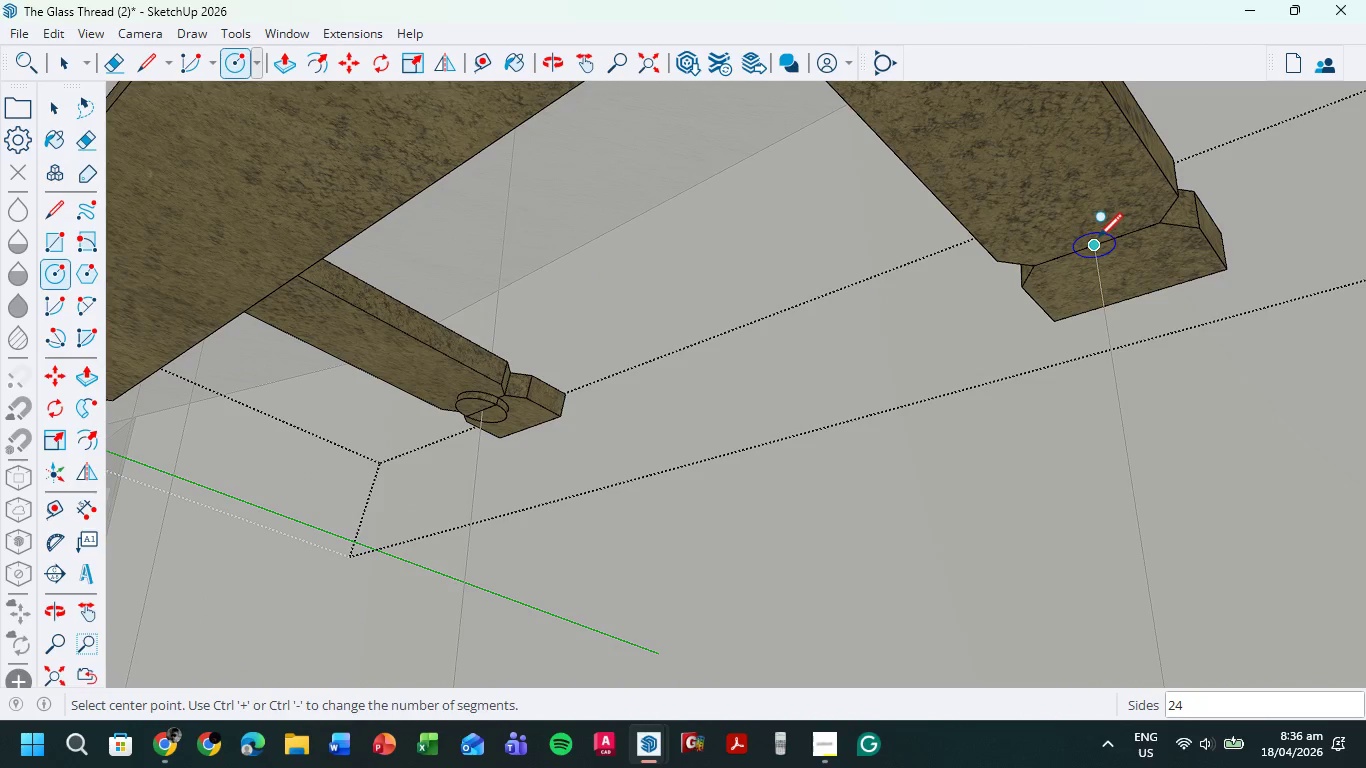 
left_click([1097, 244])
 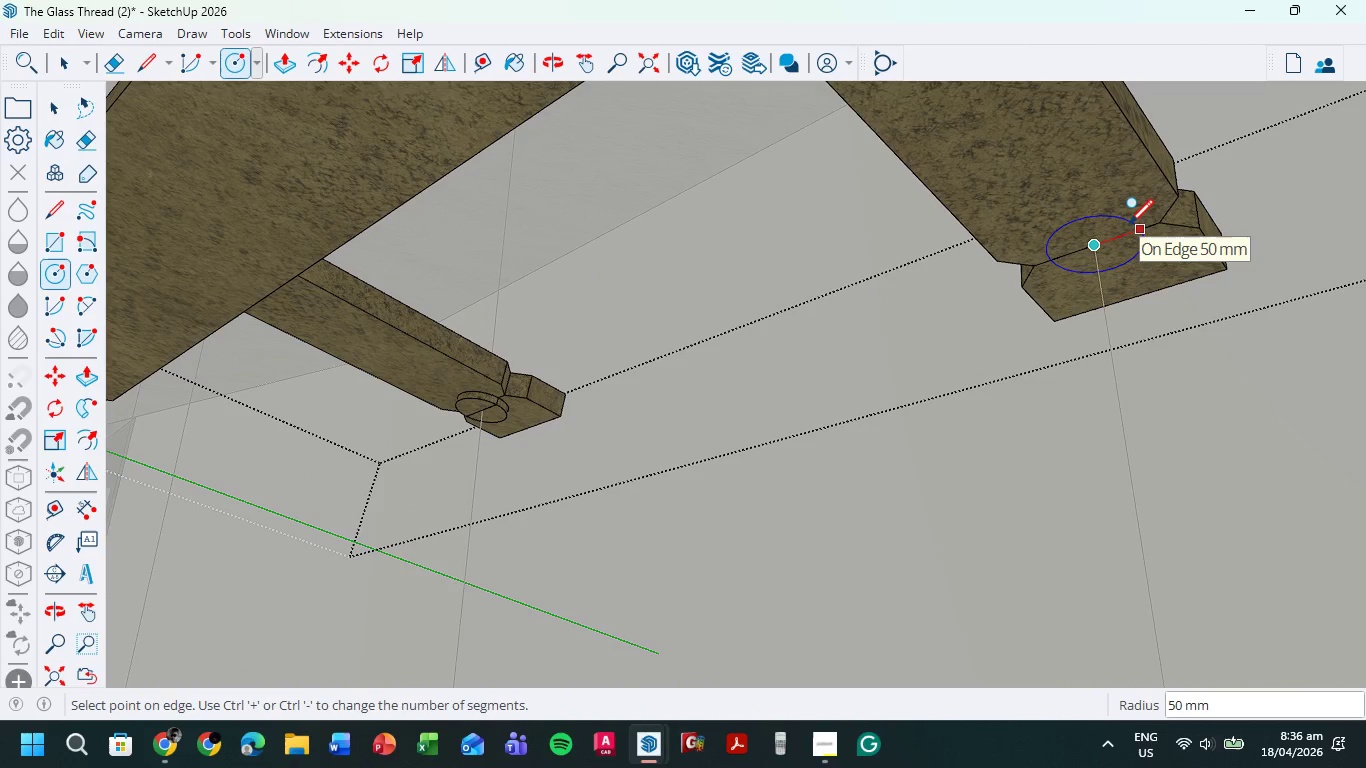 
left_click([1129, 226])
 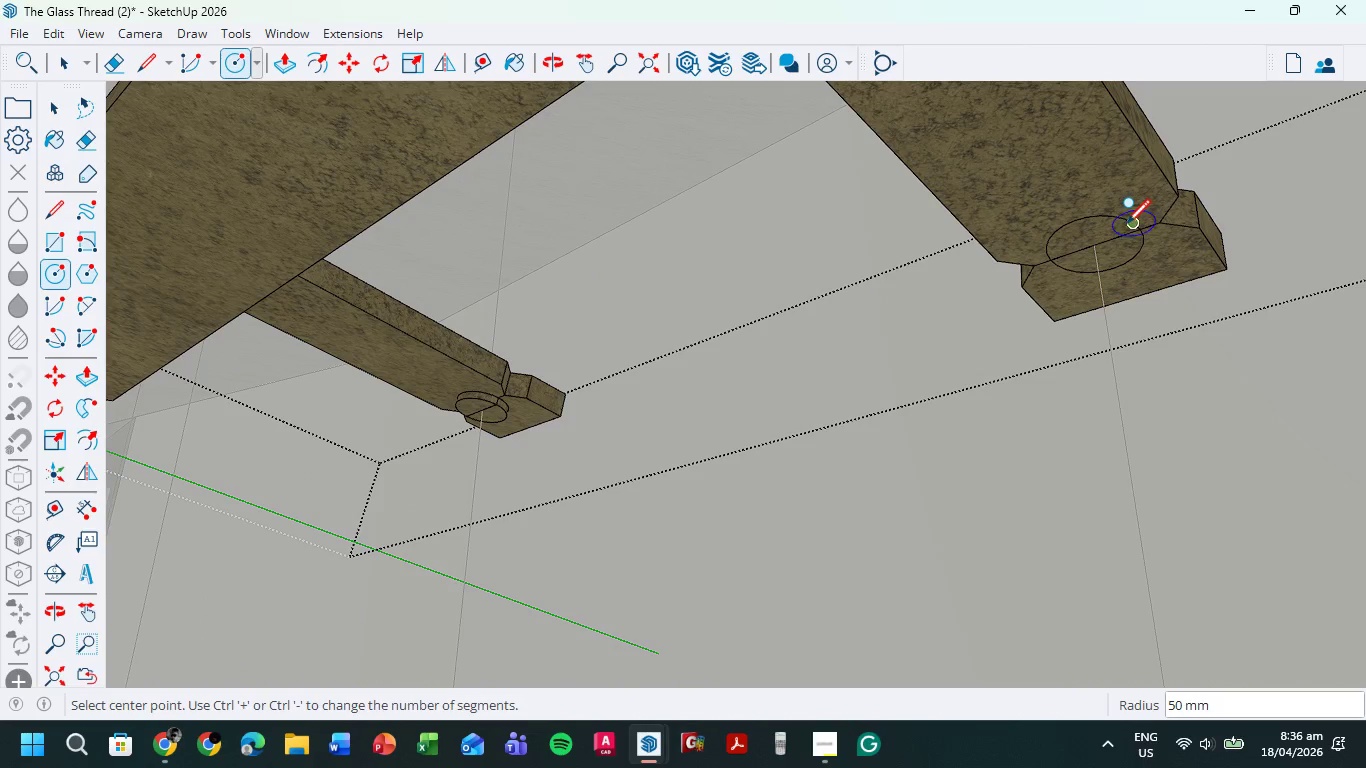 
key(P)
 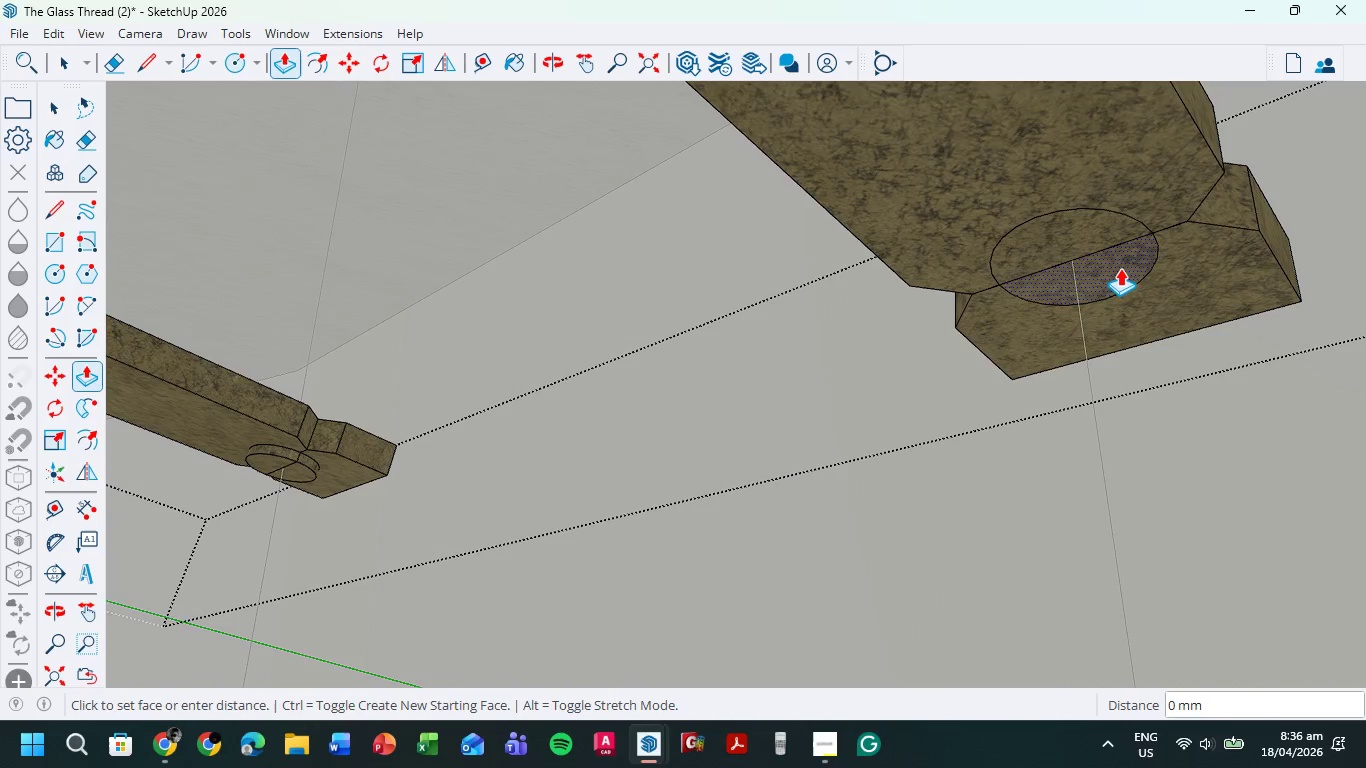 
scroll: coordinate [1119, 218], scroll_direction: up, amount: 6.0
 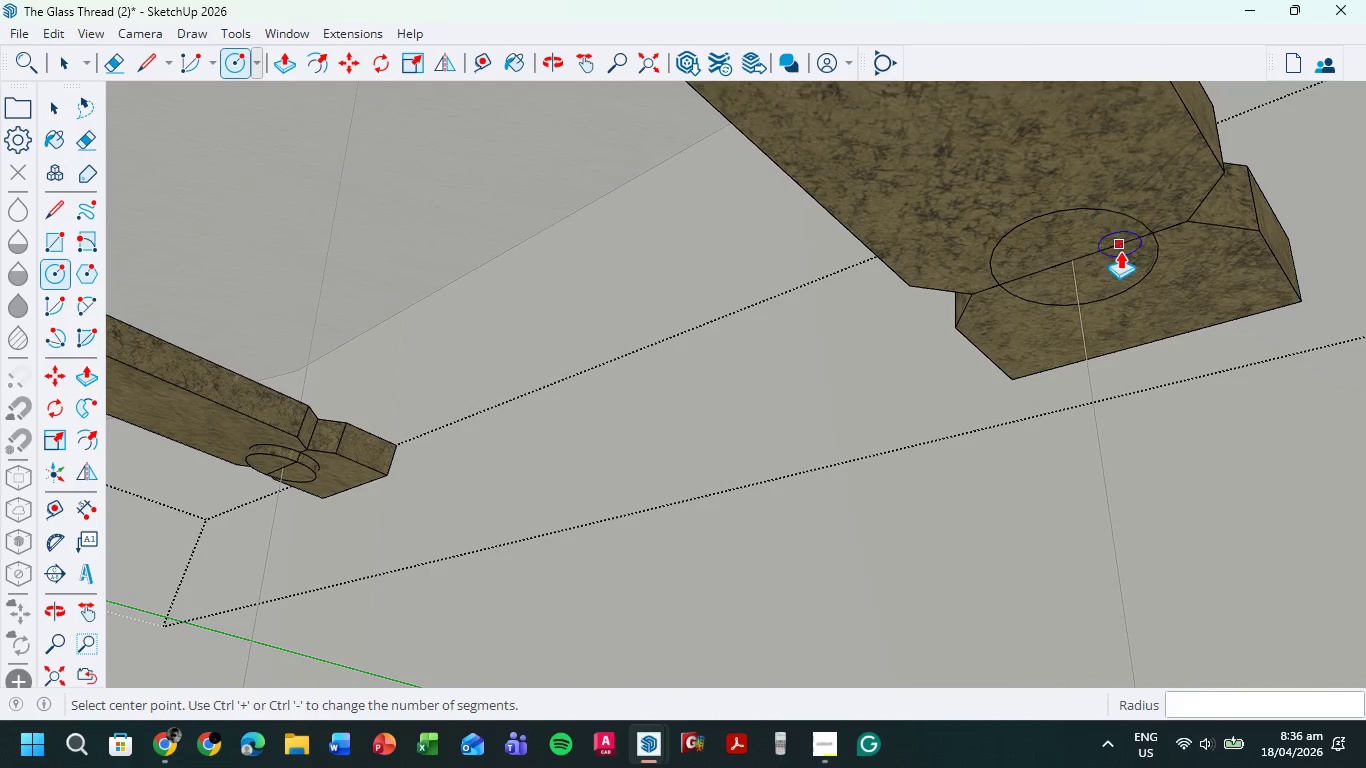 
left_click([1120, 268])
 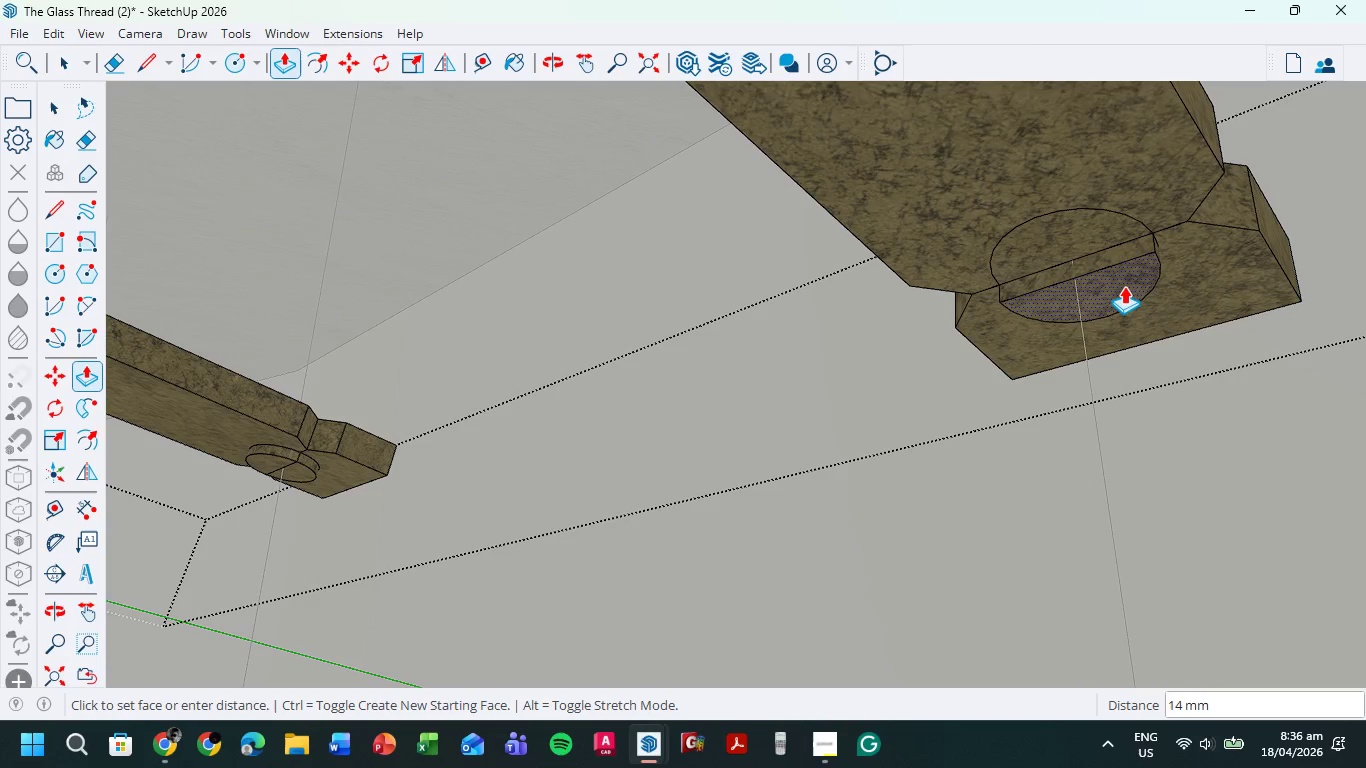 
left_click([1124, 287])
 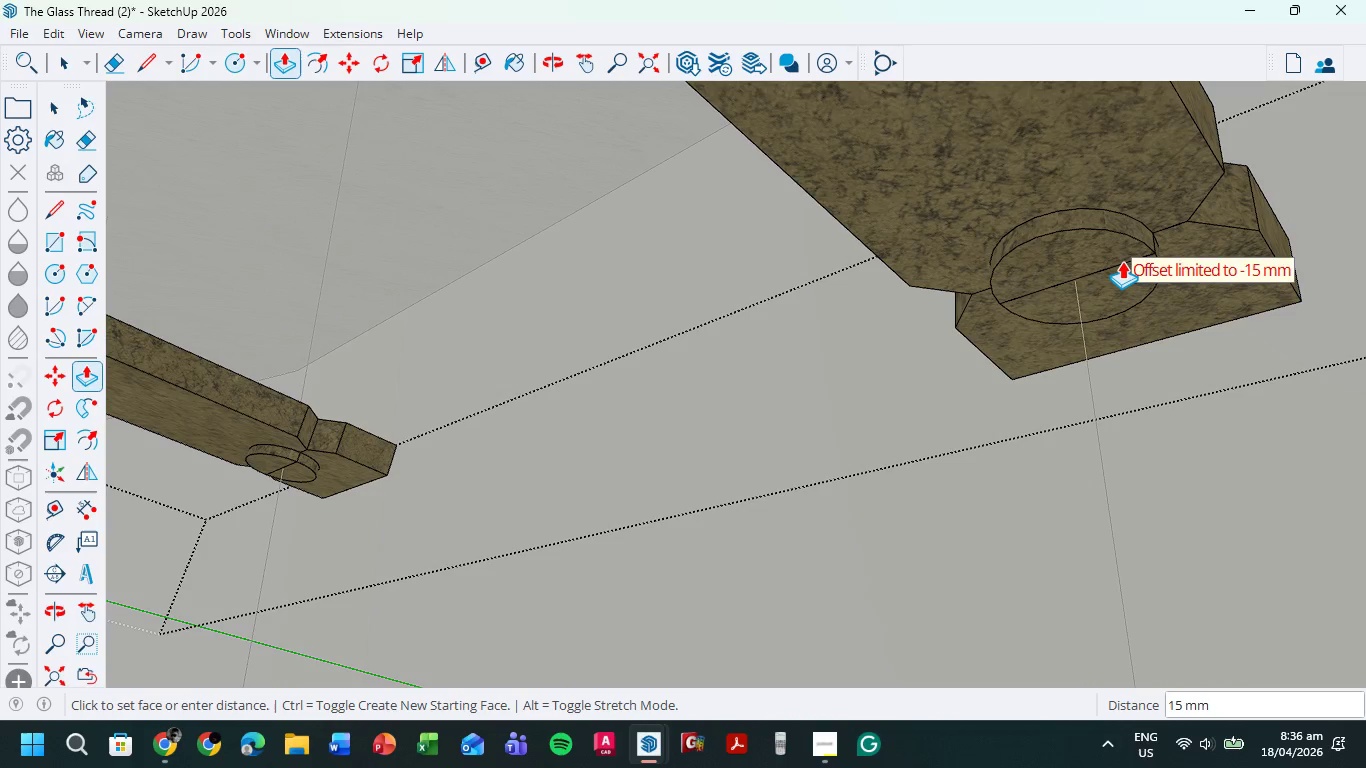 
left_click([1115, 261])
 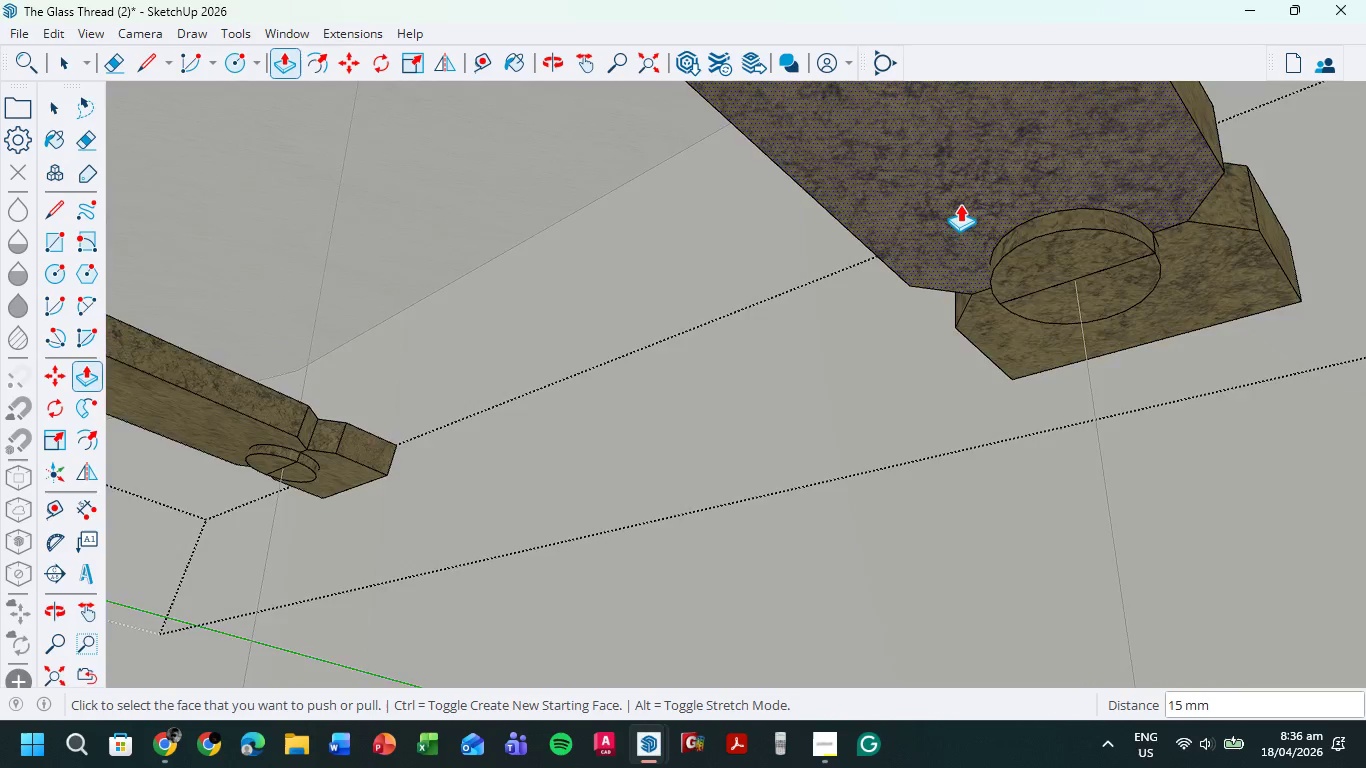 
scroll: coordinate [839, 188], scroll_direction: down, amount: 24.0
 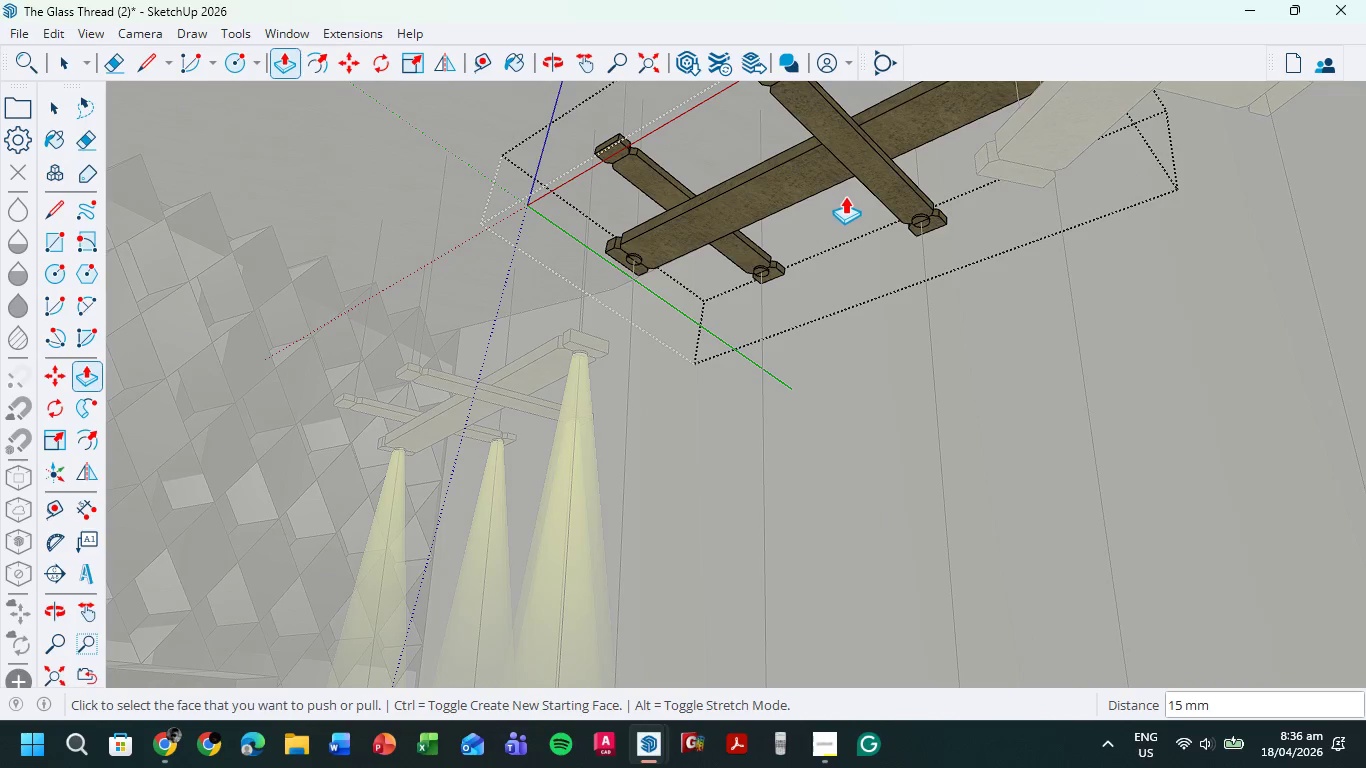 
hold_key(key=ShiftLeft, duration=0.48)
 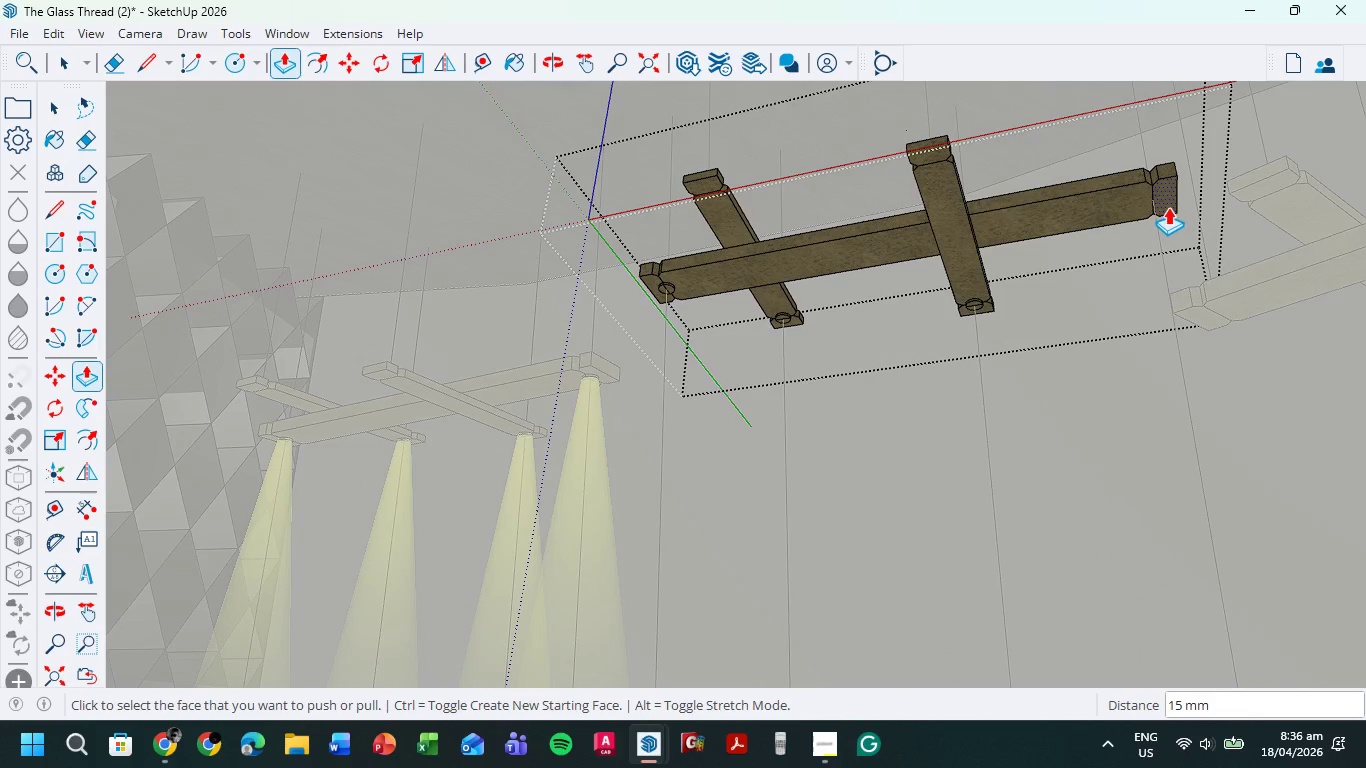 
key(C)
 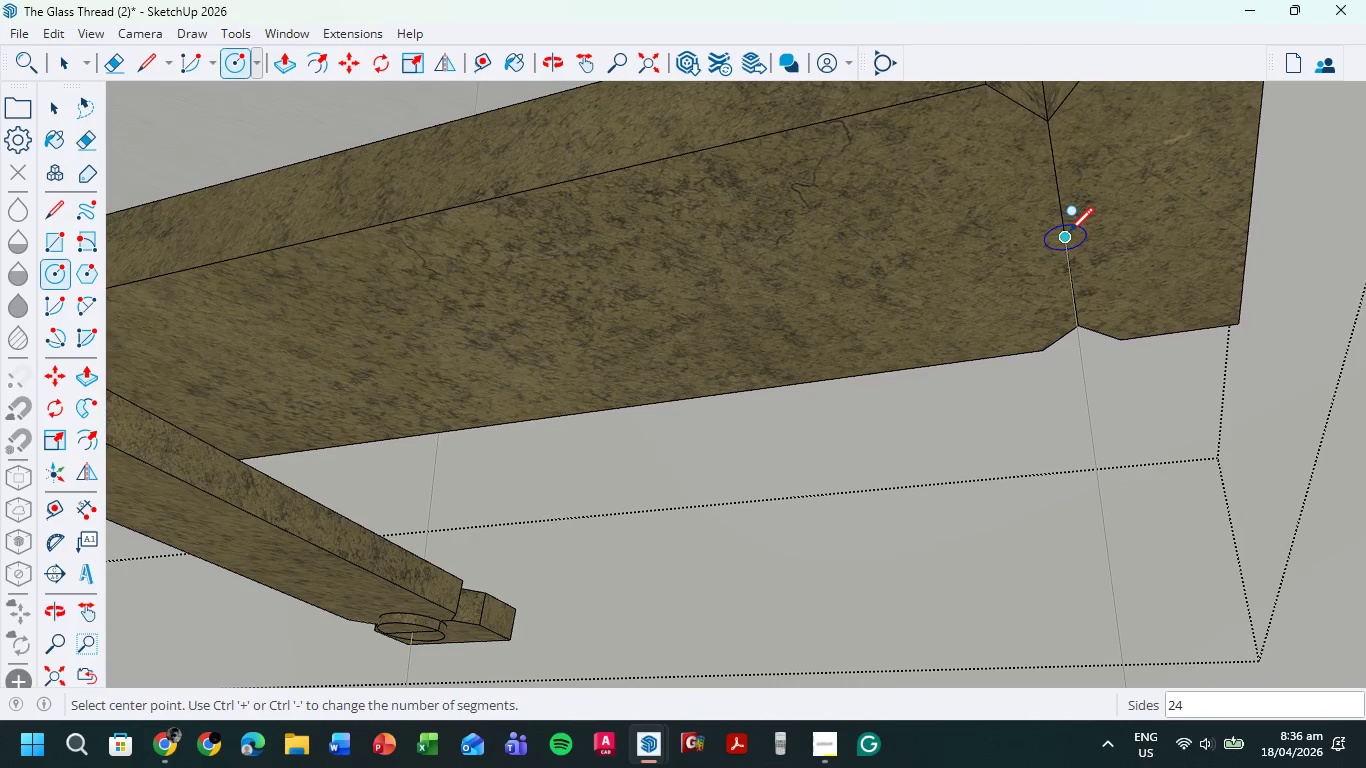 
scroll: coordinate [1159, 195], scroll_direction: up, amount: 23.0
 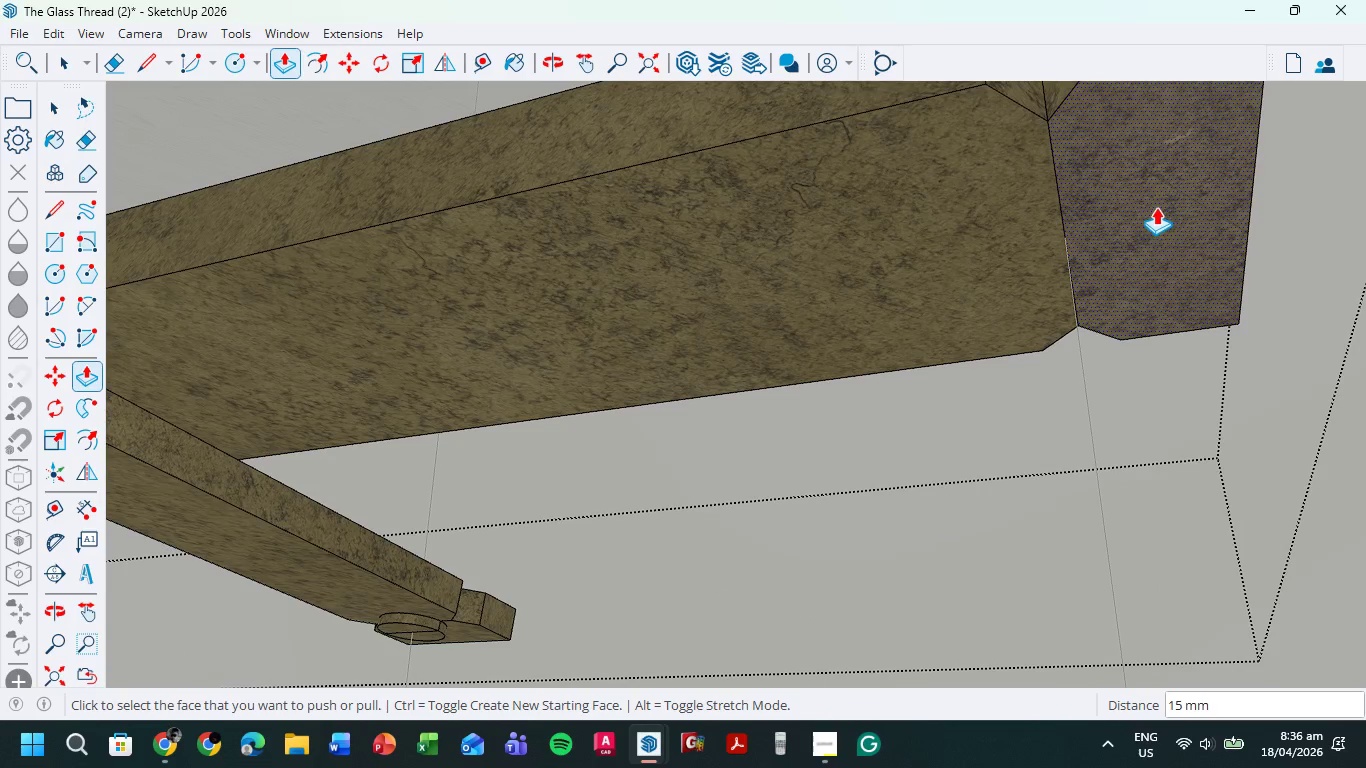 
left_click([1066, 236])
 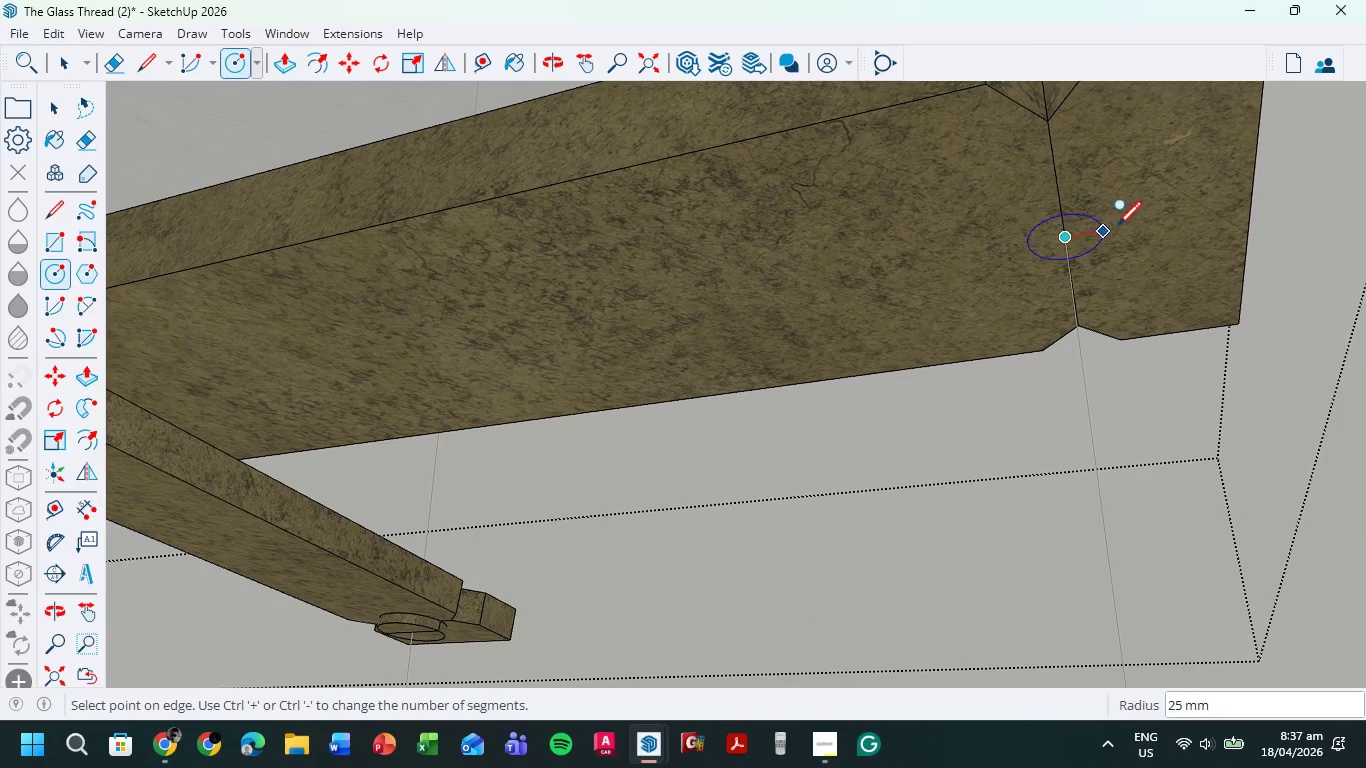 
mouse_move([1146, 221])
 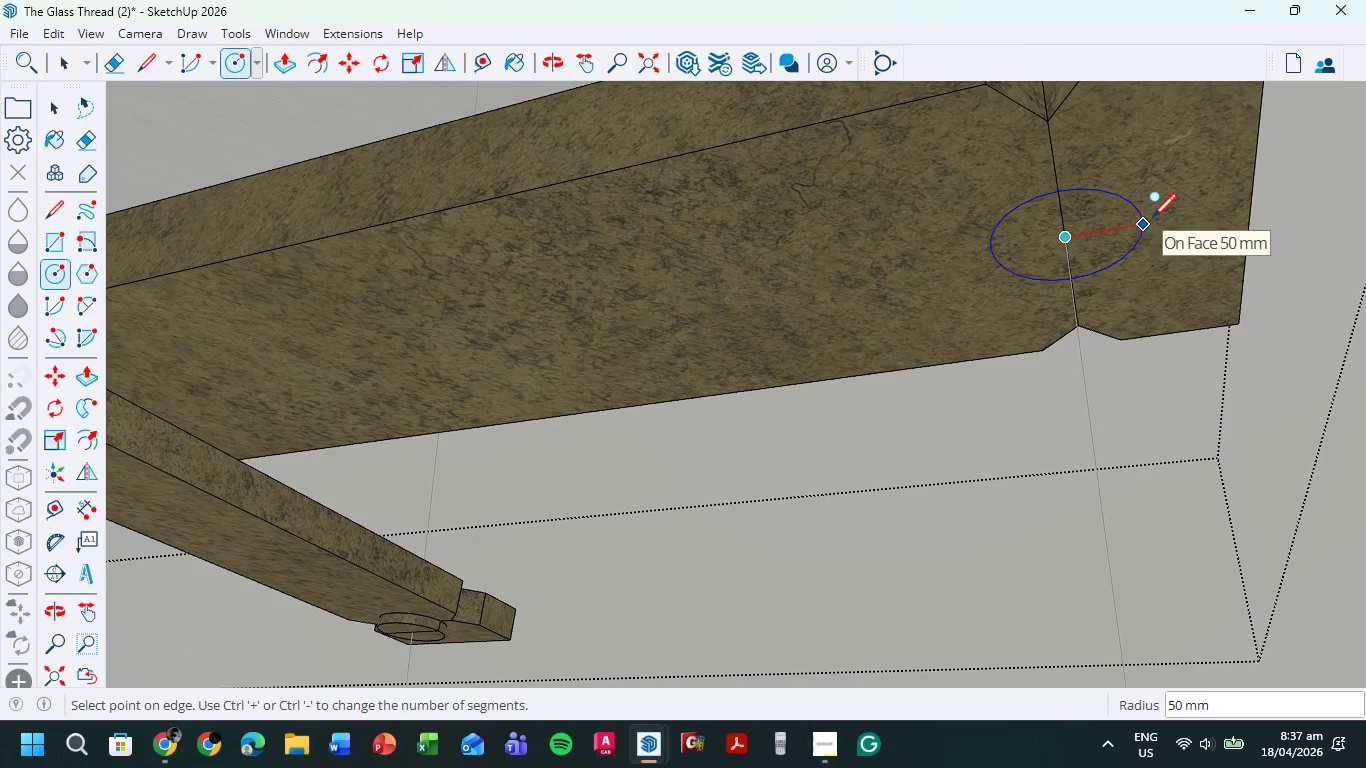 
left_click([1152, 220])
 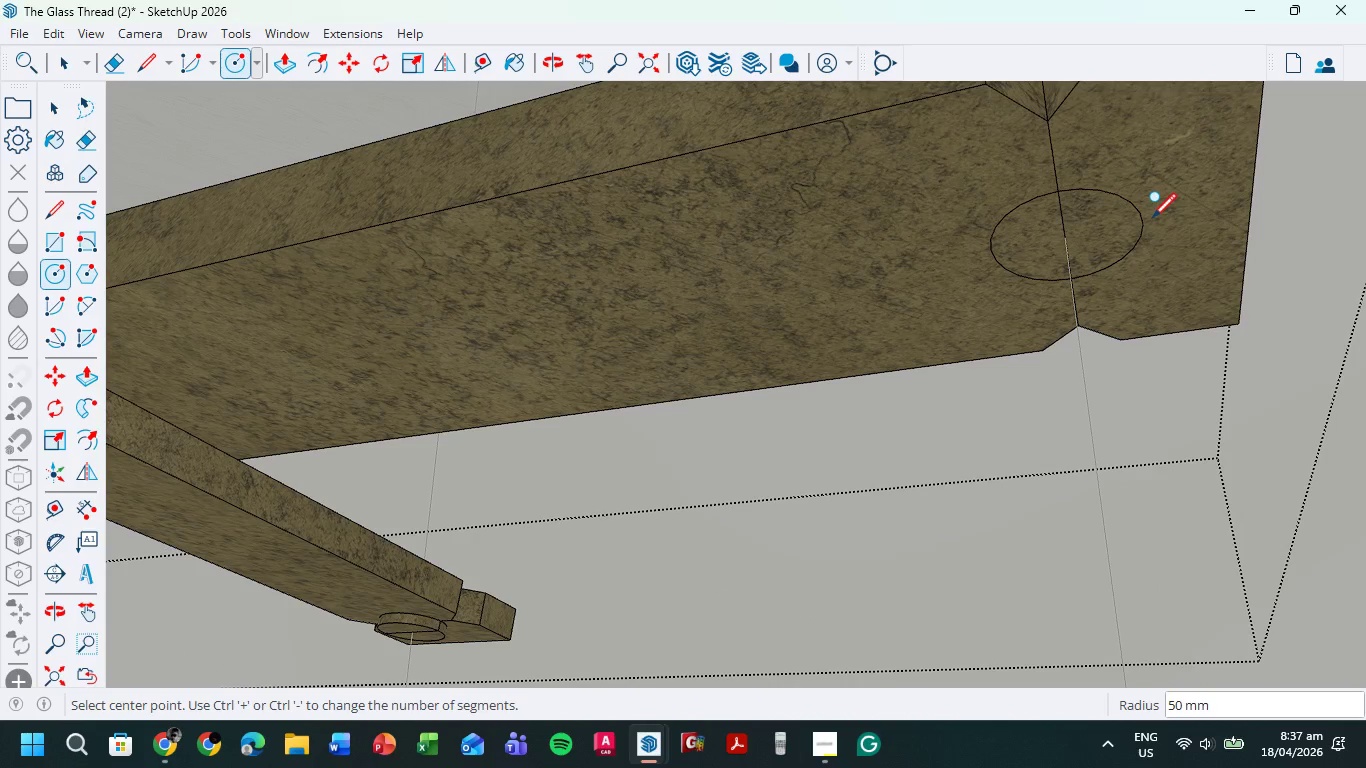 
key(P)
 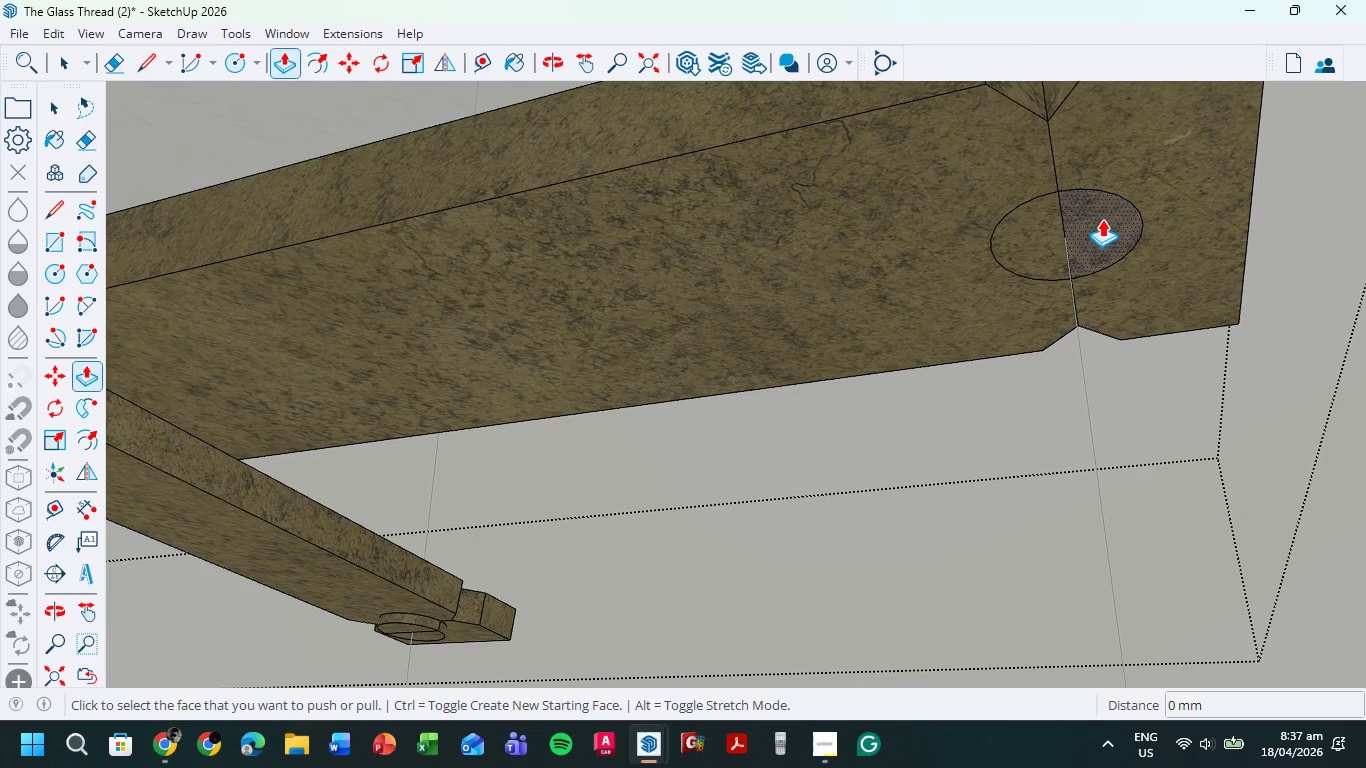 
left_click([1102, 219])
 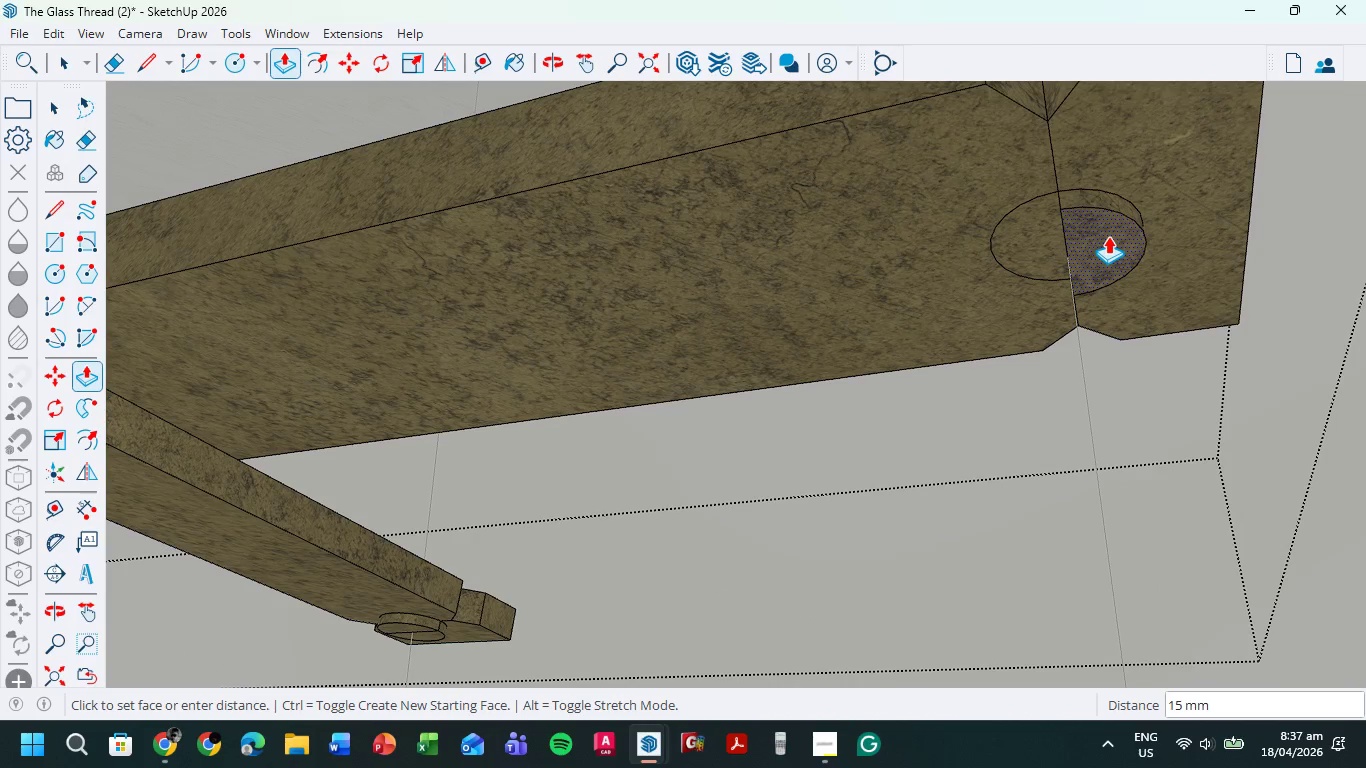 
left_click([1108, 236])
 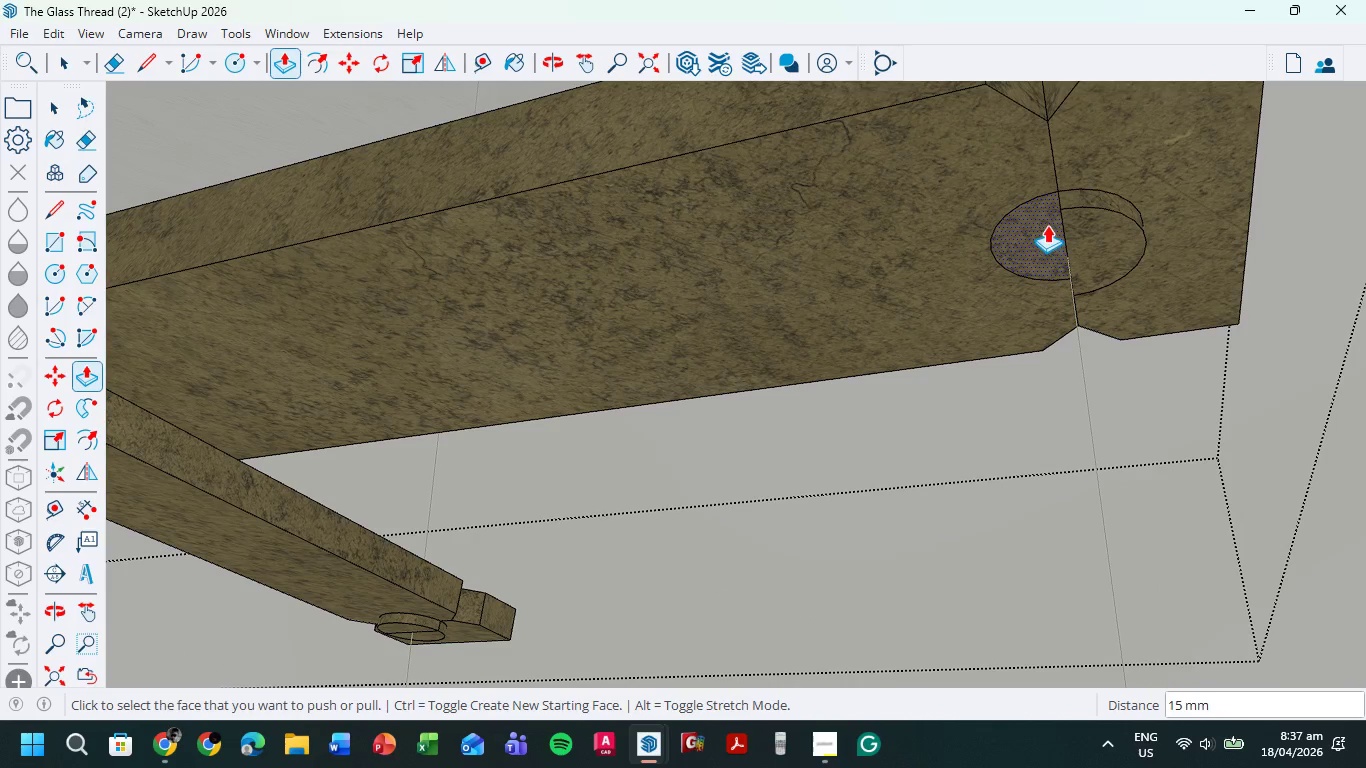 
left_click([1047, 225])
 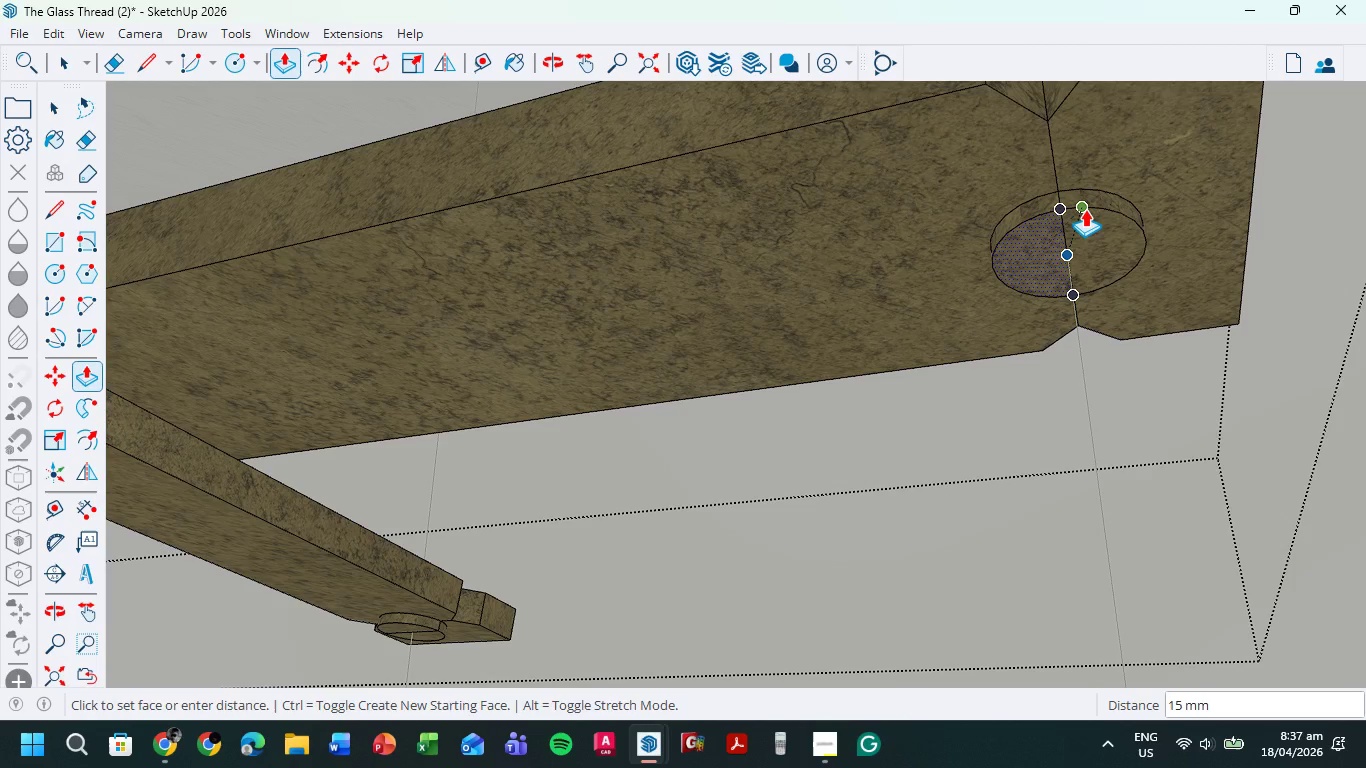 
left_click([1085, 209])
 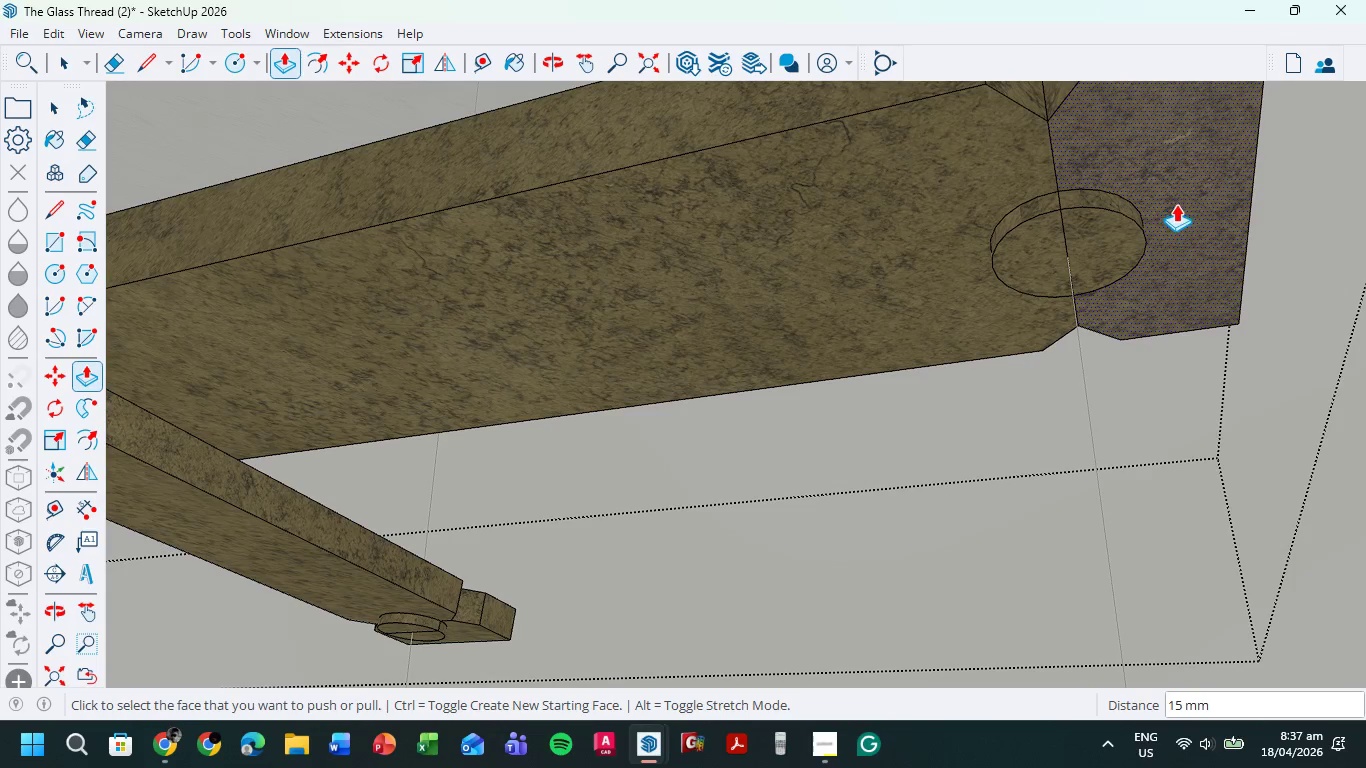 
scroll: coordinate [893, 239], scroll_direction: down, amount: 25.0
 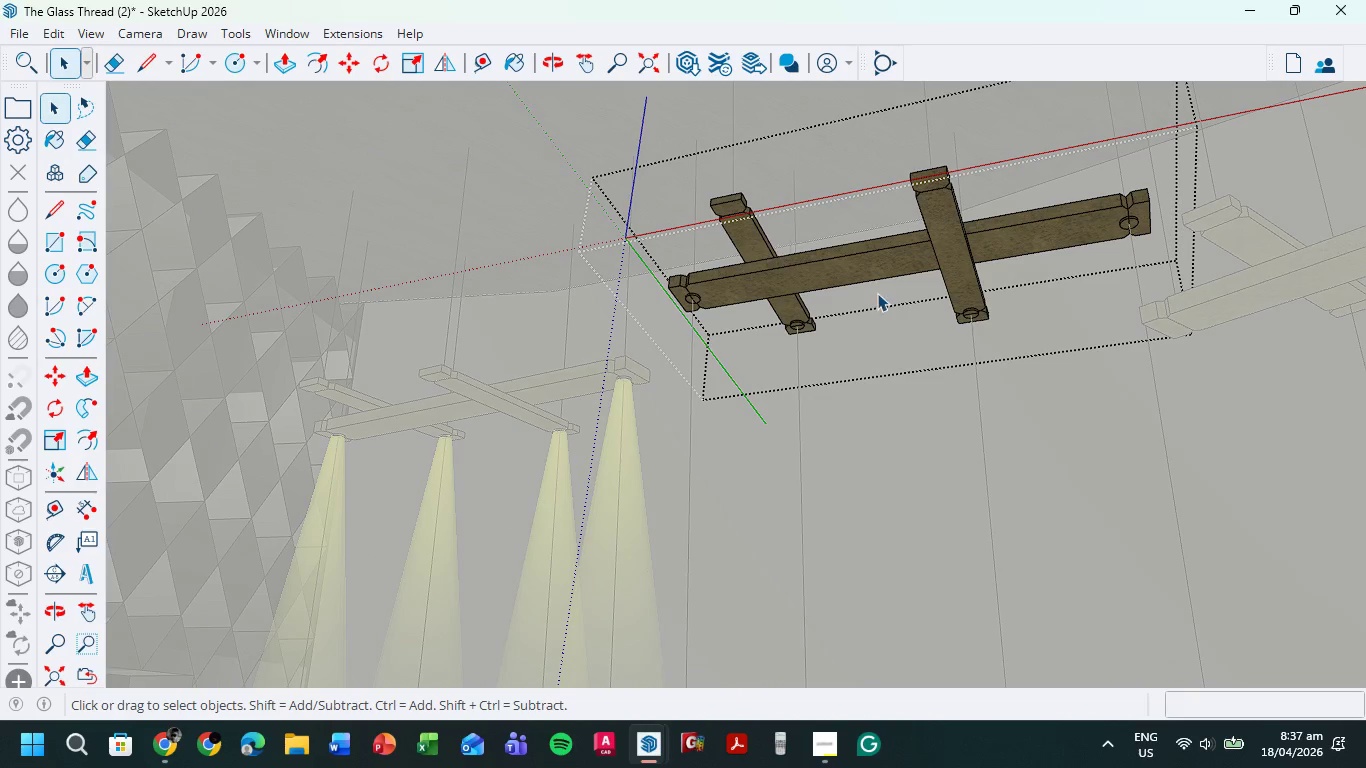 
left_click([950, 419])
 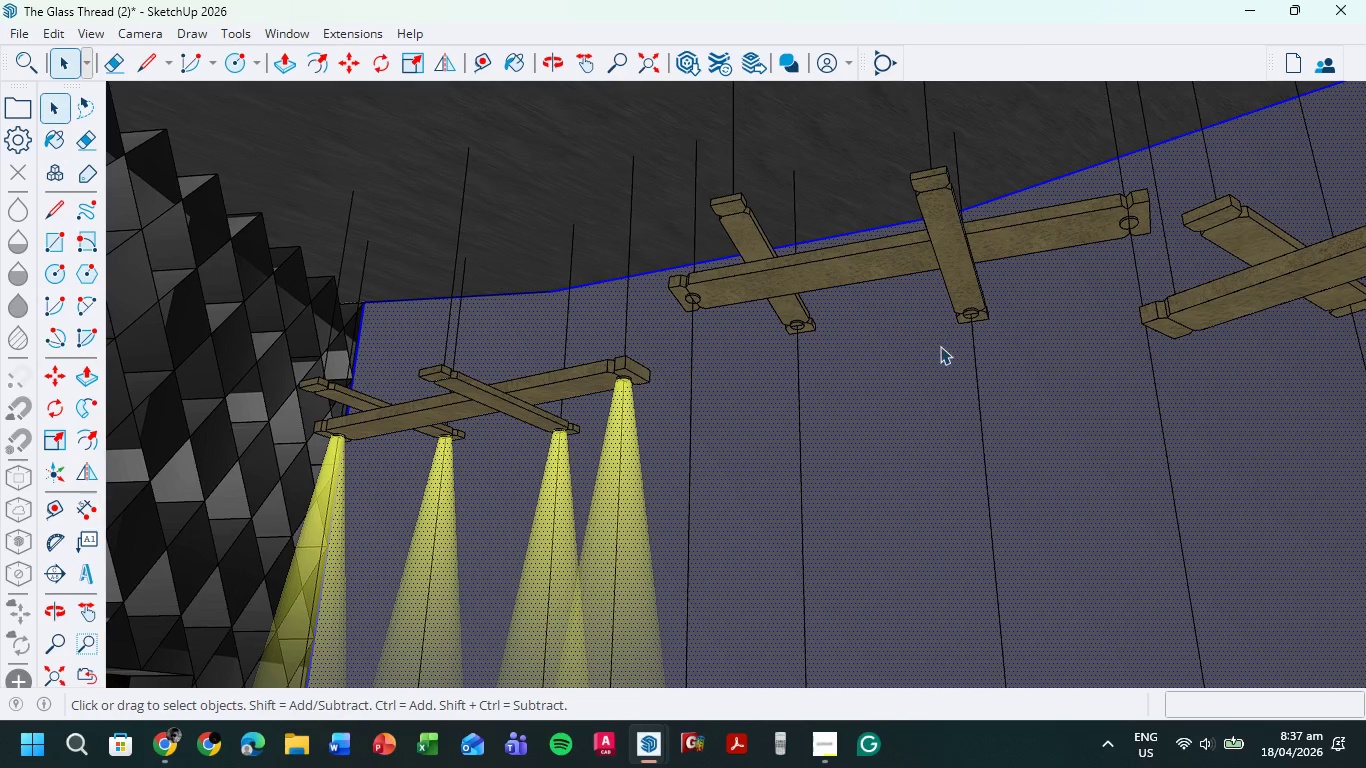 
scroll: coordinate [955, 344], scroll_direction: down, amount: 10.0
 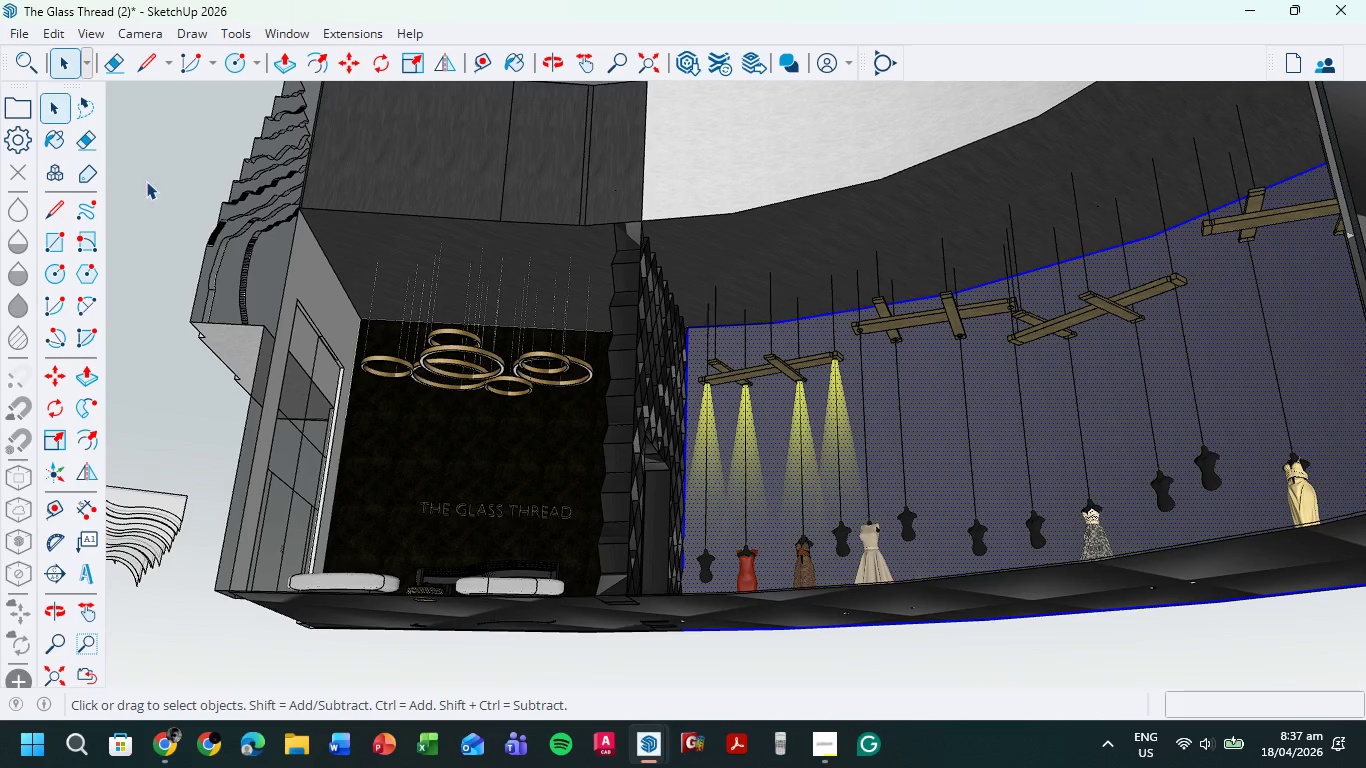 
double_click([148, 178])
 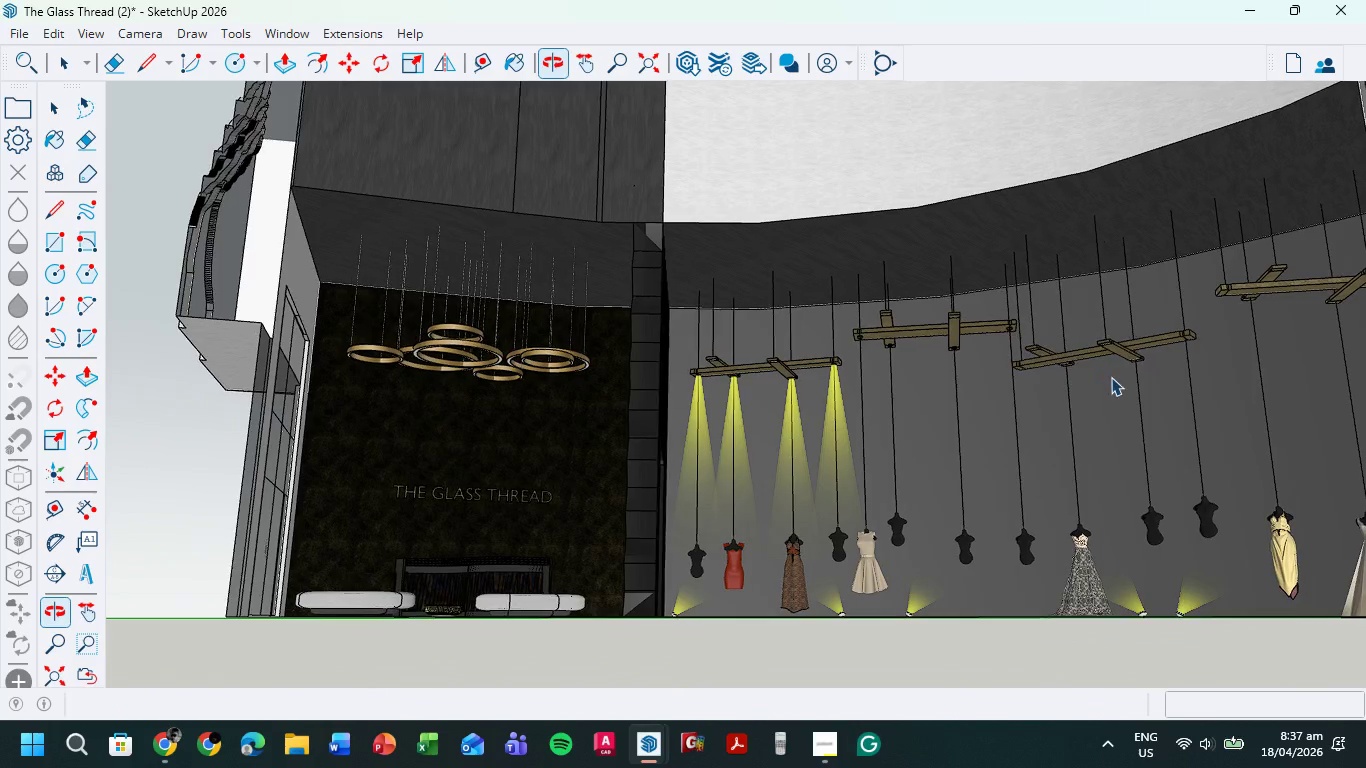 
scroll: coordinate [842, 368], scroll_direction: up, amount: 17.0
 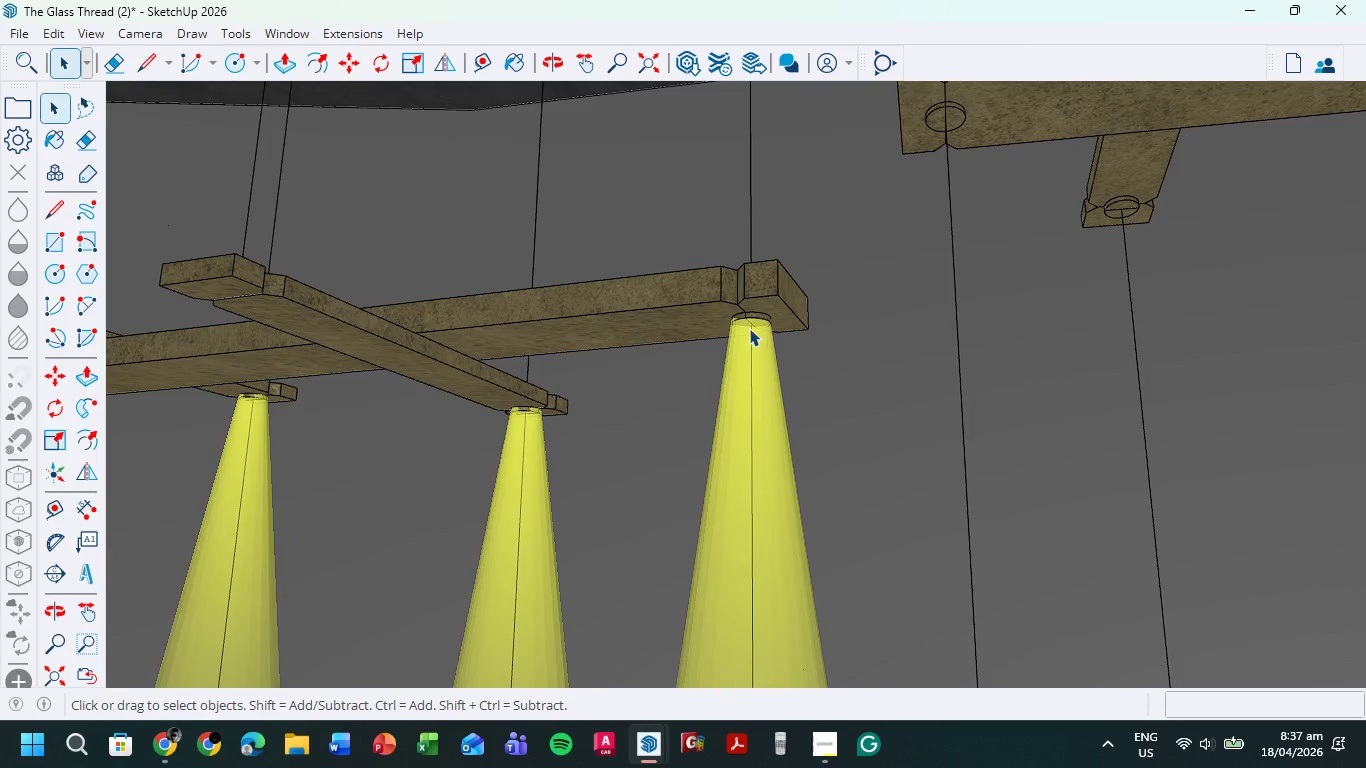 
left_click([754, 348])
 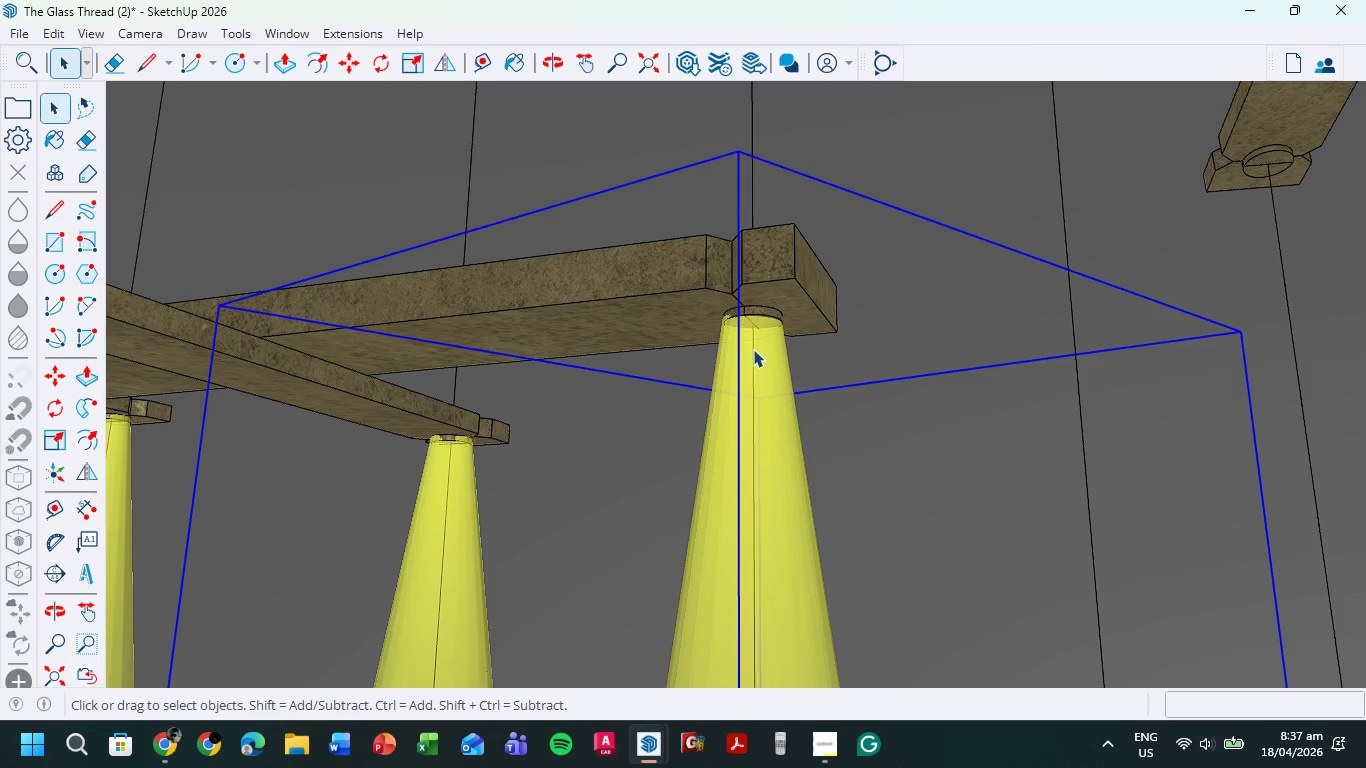 
scroll: coordinate [769, 347], scroll_direction: up, amount: 5.0
 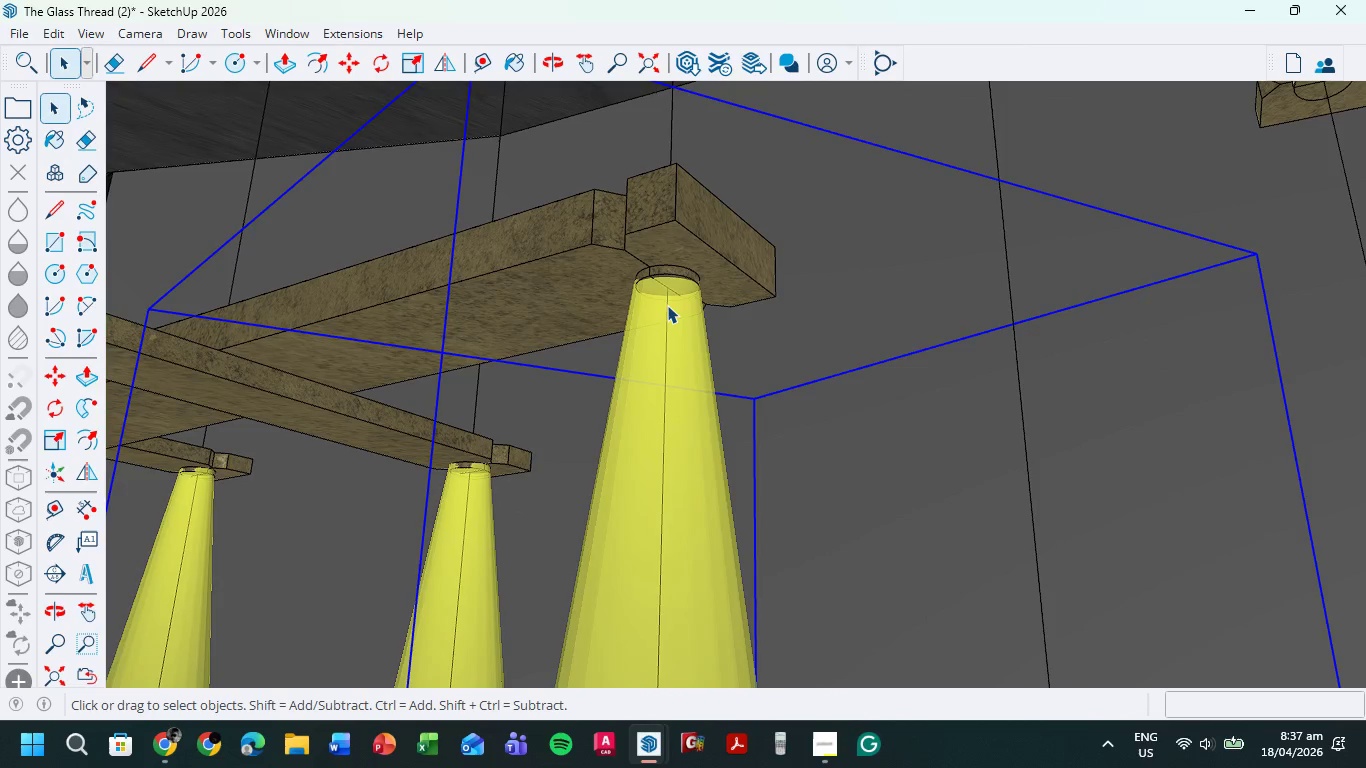 
key(M)
 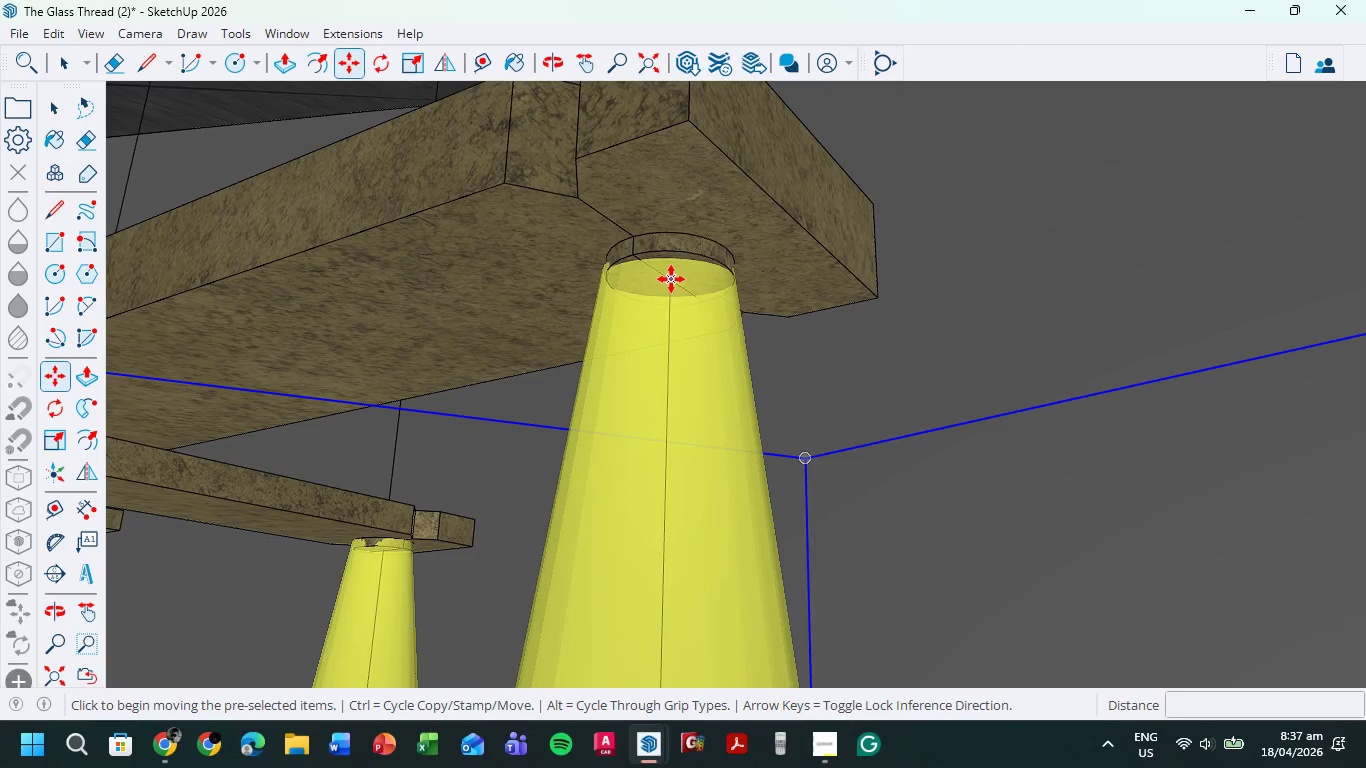 
scroll: coordinate [680, 279], scroll_direction: up, amount: 27.0
 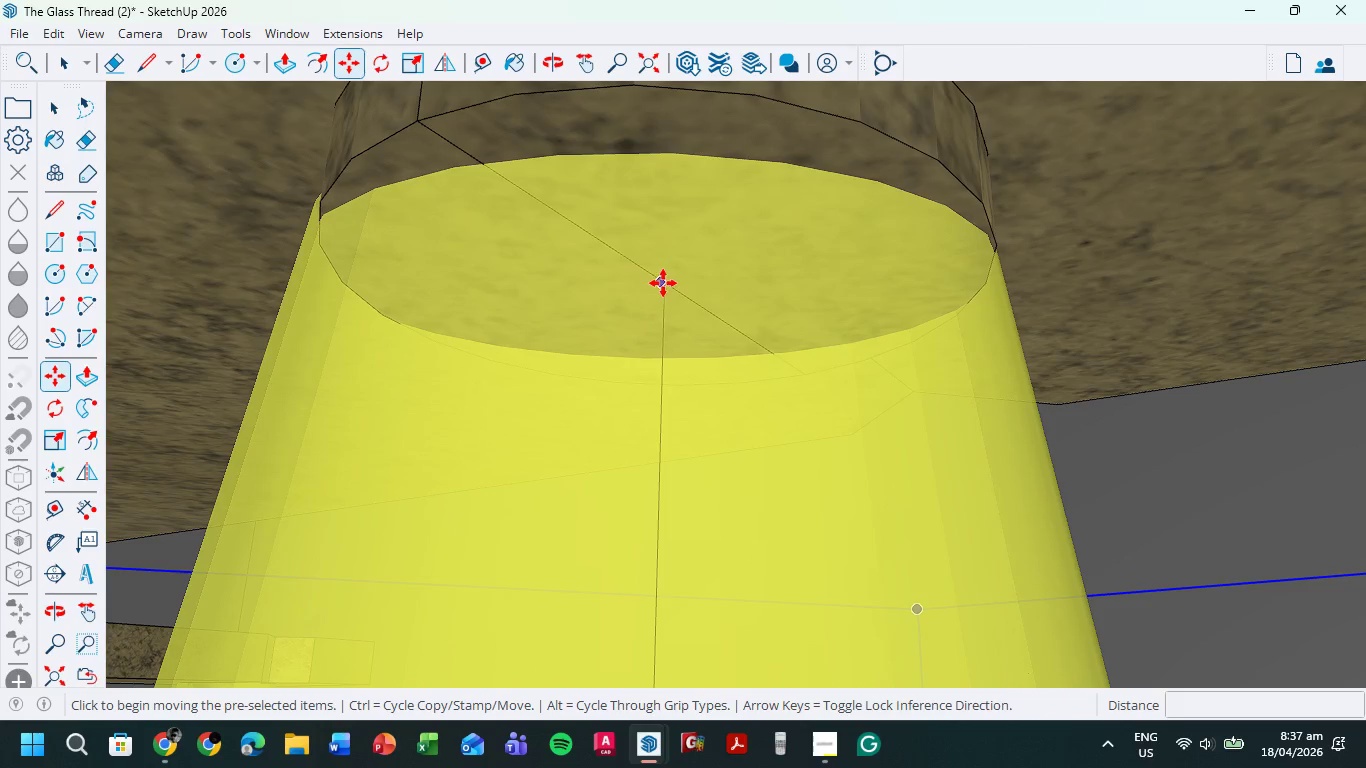 
scroll: coordinate [674, 281], scroll_direction: down, amount: 12.0
 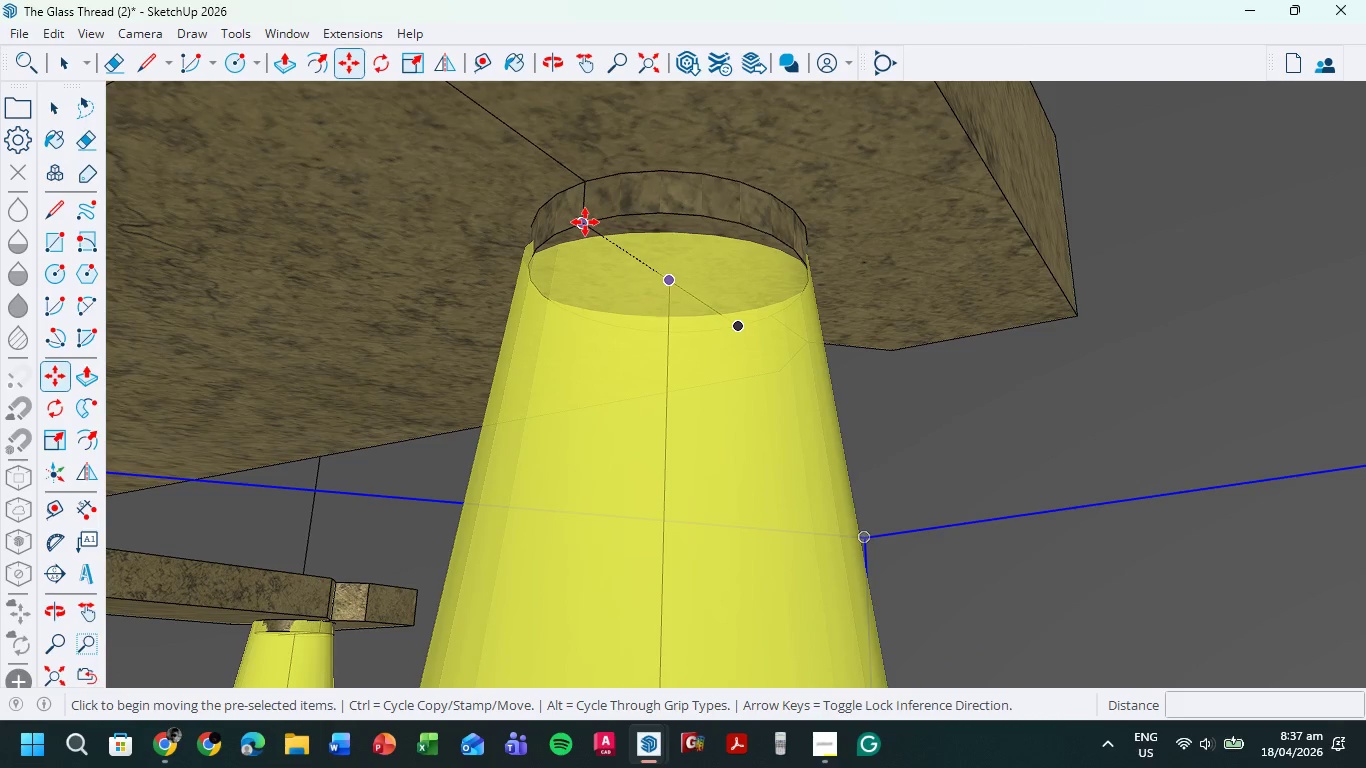 
left_click([584, 223])
 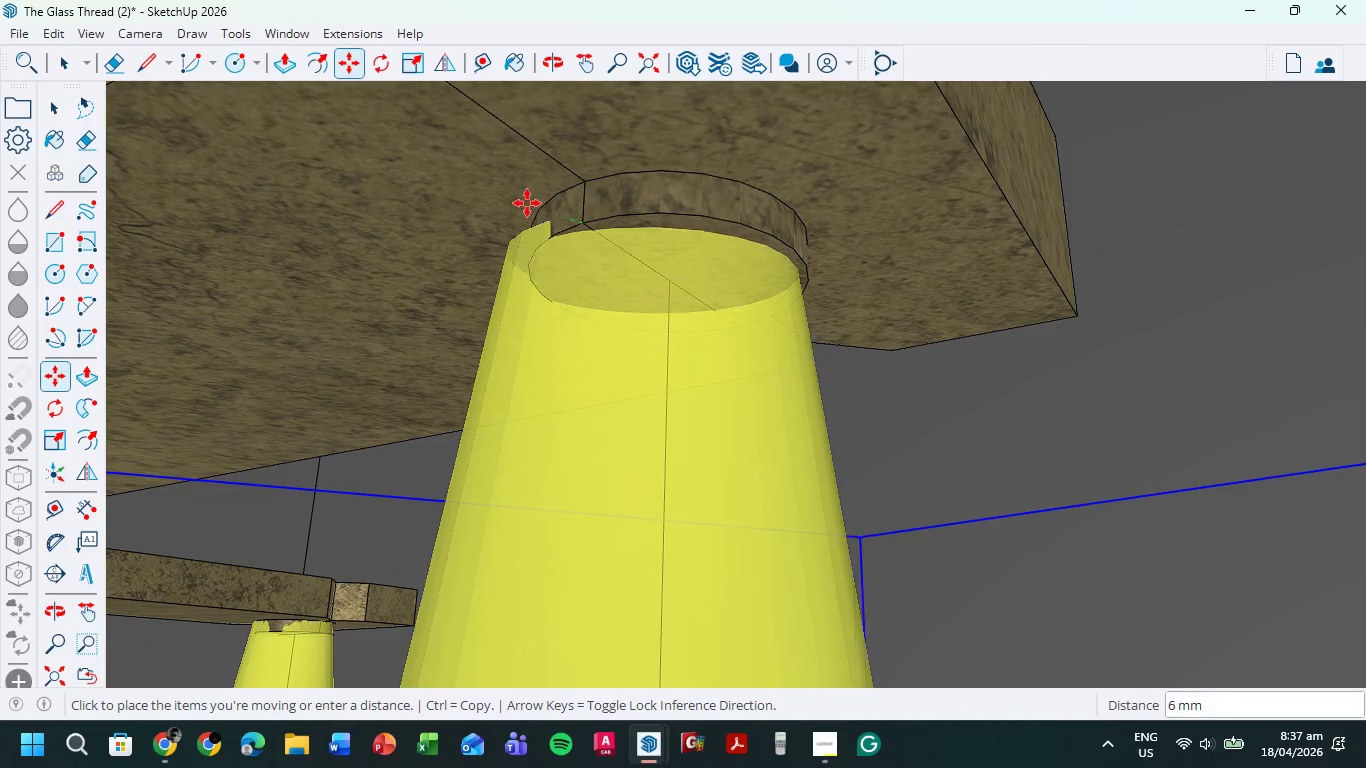 
scroll: coordinate [553, 288], scroll_direction: down, amount: 15.0
 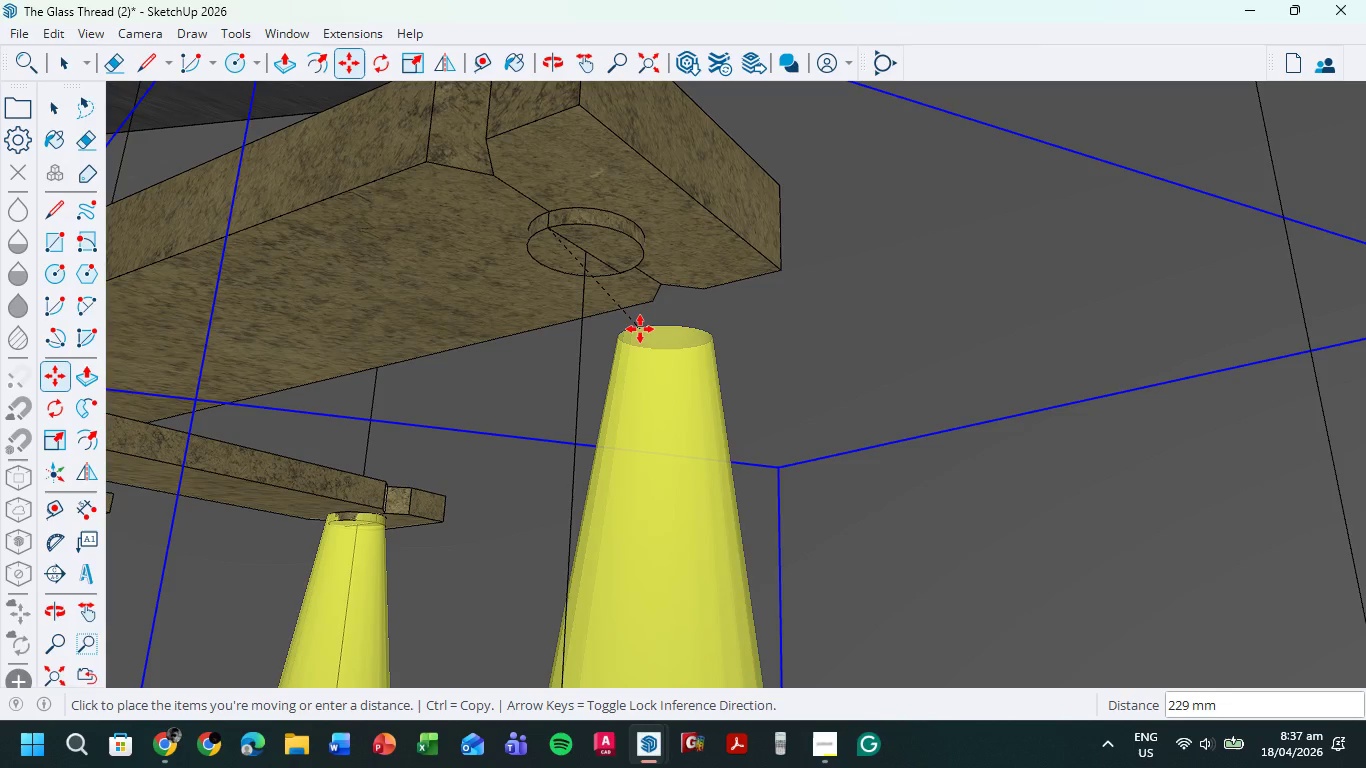 
key(Escape)
 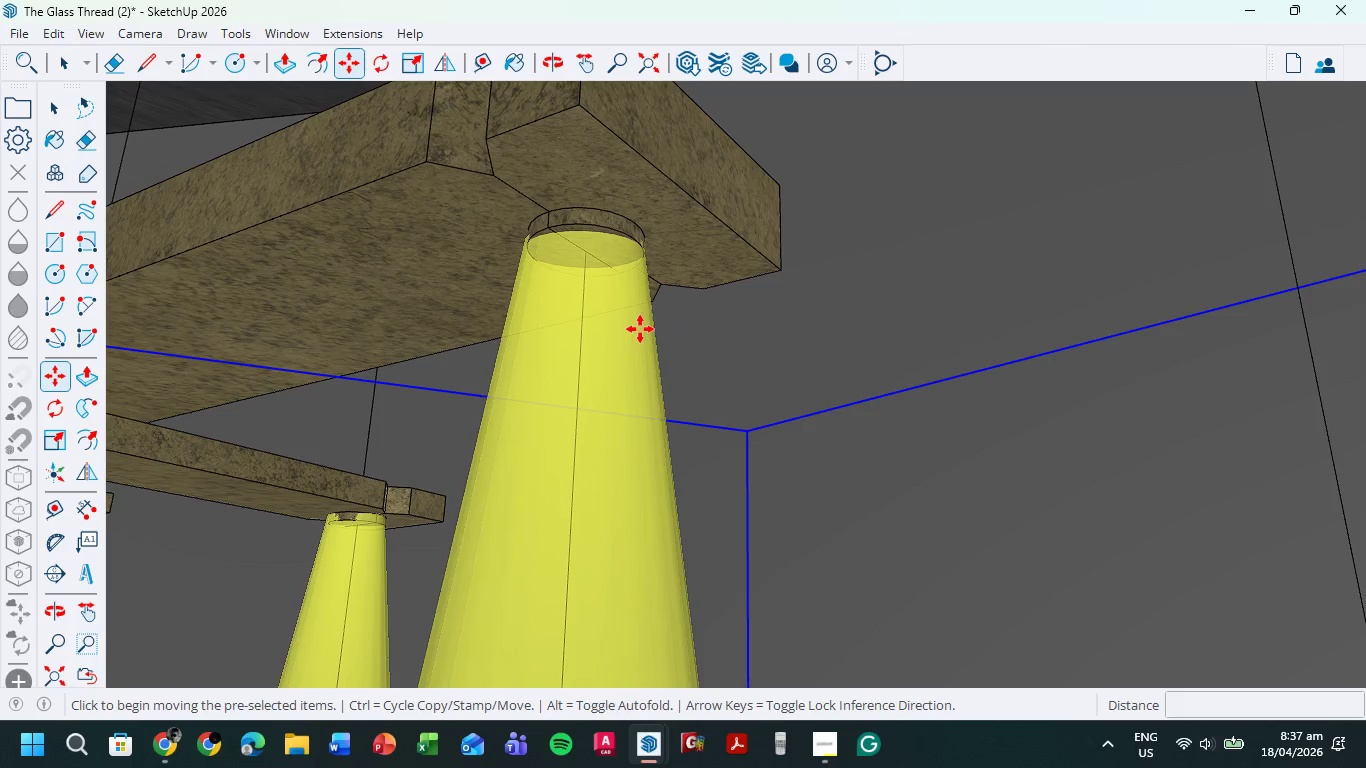 
key(Control+ControlLeft)
 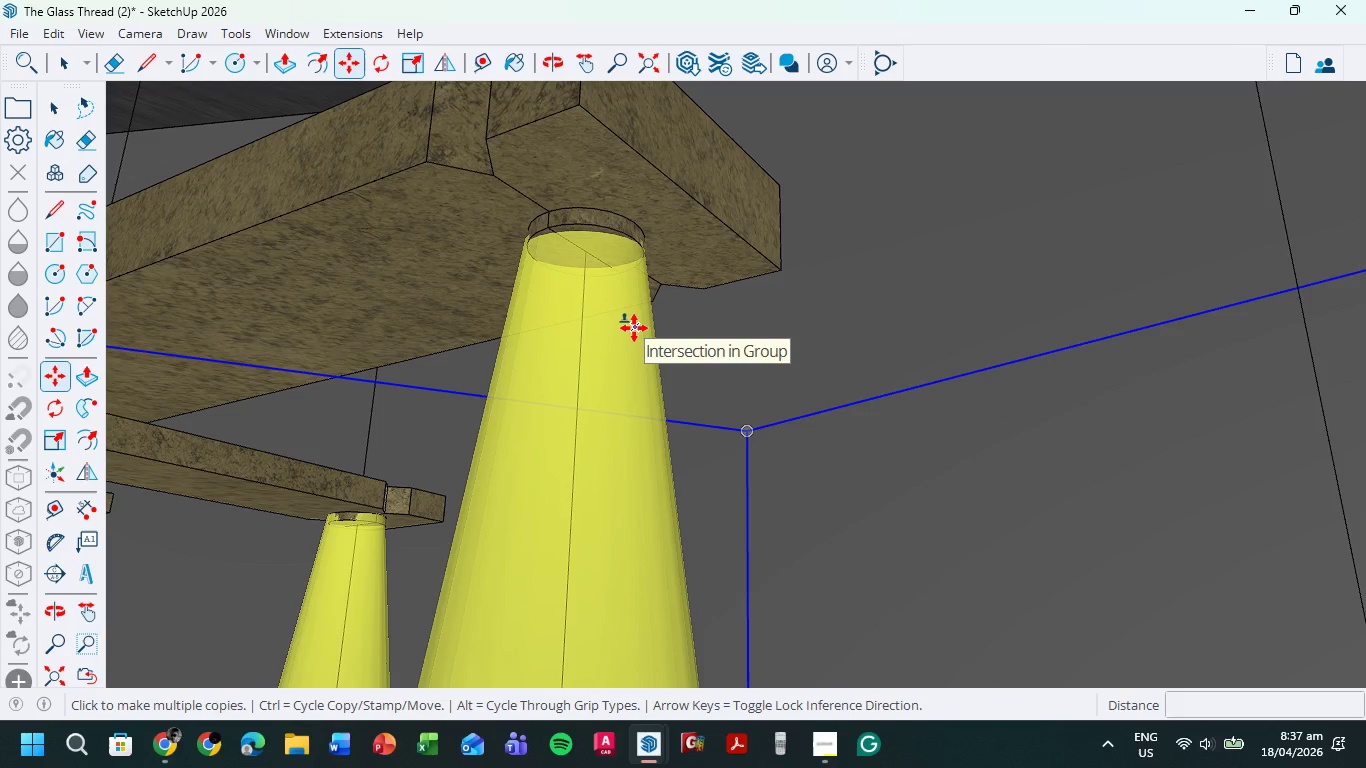 
key(Control+ControlLeft)
 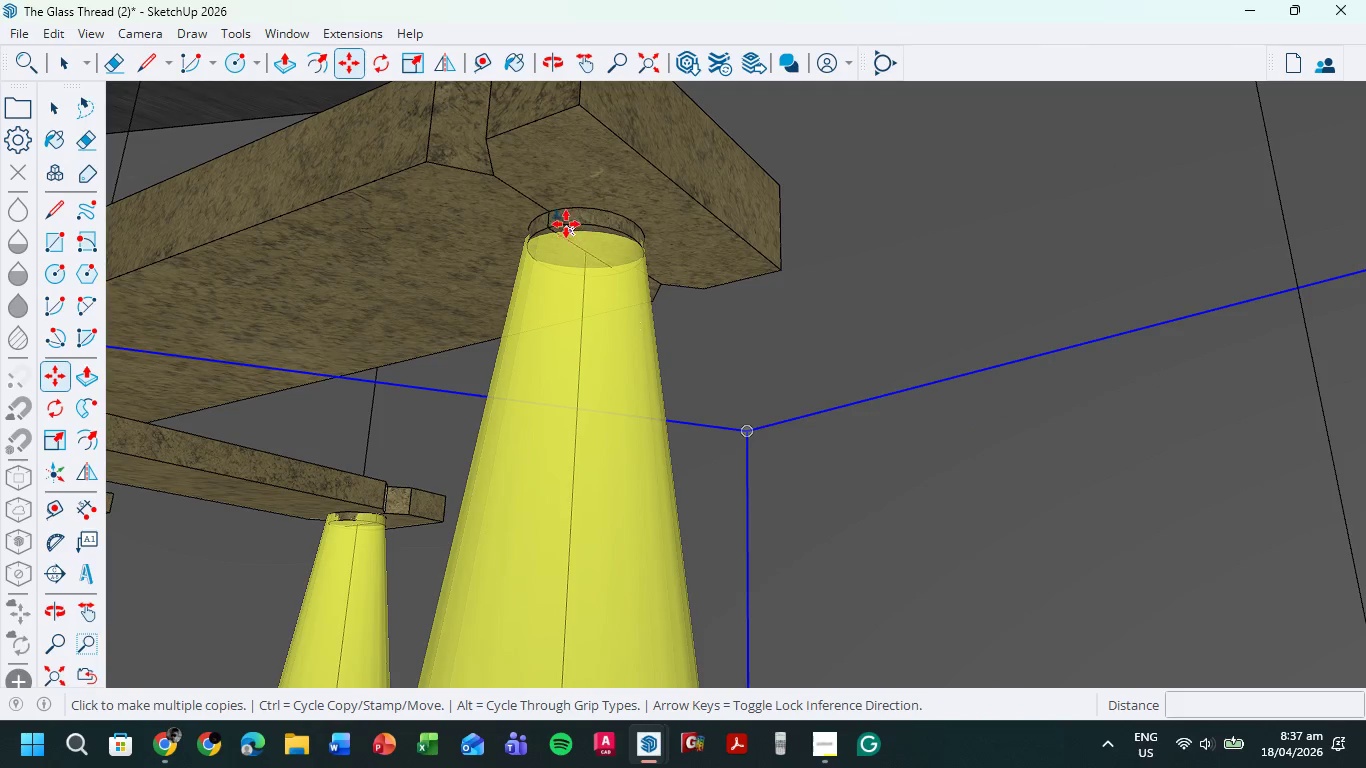 
scroll: coordinate [566, 224], scroll_direction: up, amount: 11.0
 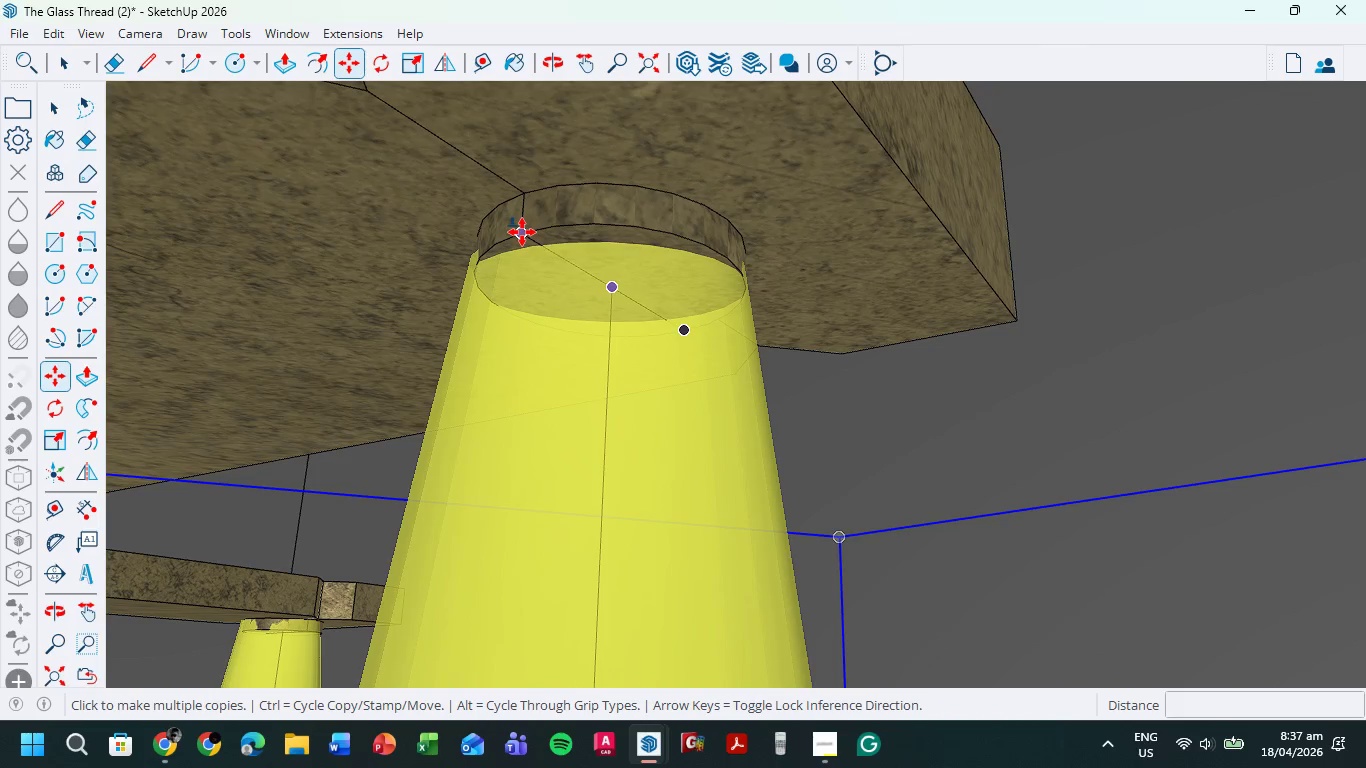 
left_click([522, 232])
 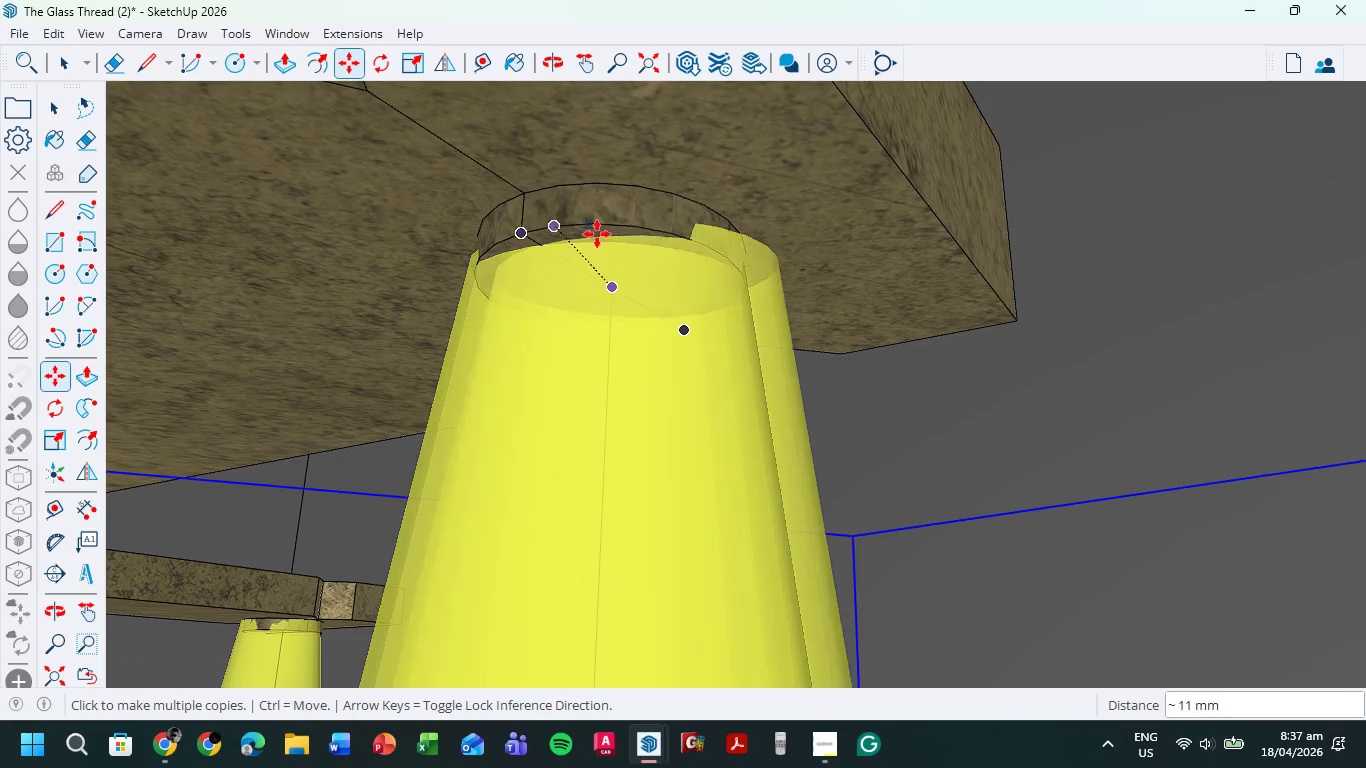 
scroll: coordinate [628, 280], scroll_direction: down, amount: 29.0
 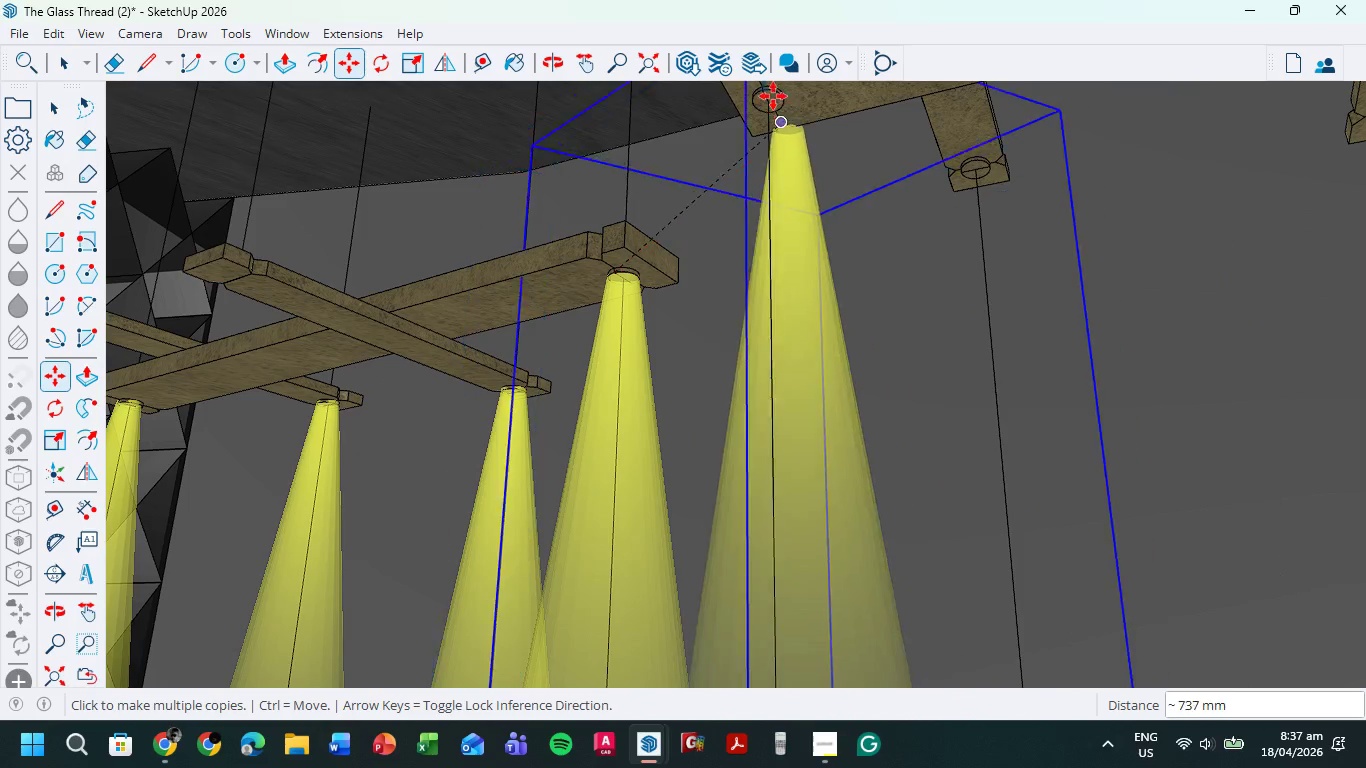 
scroll: coordinate [766, 190], scroll_direction: up, amount: 18.0
 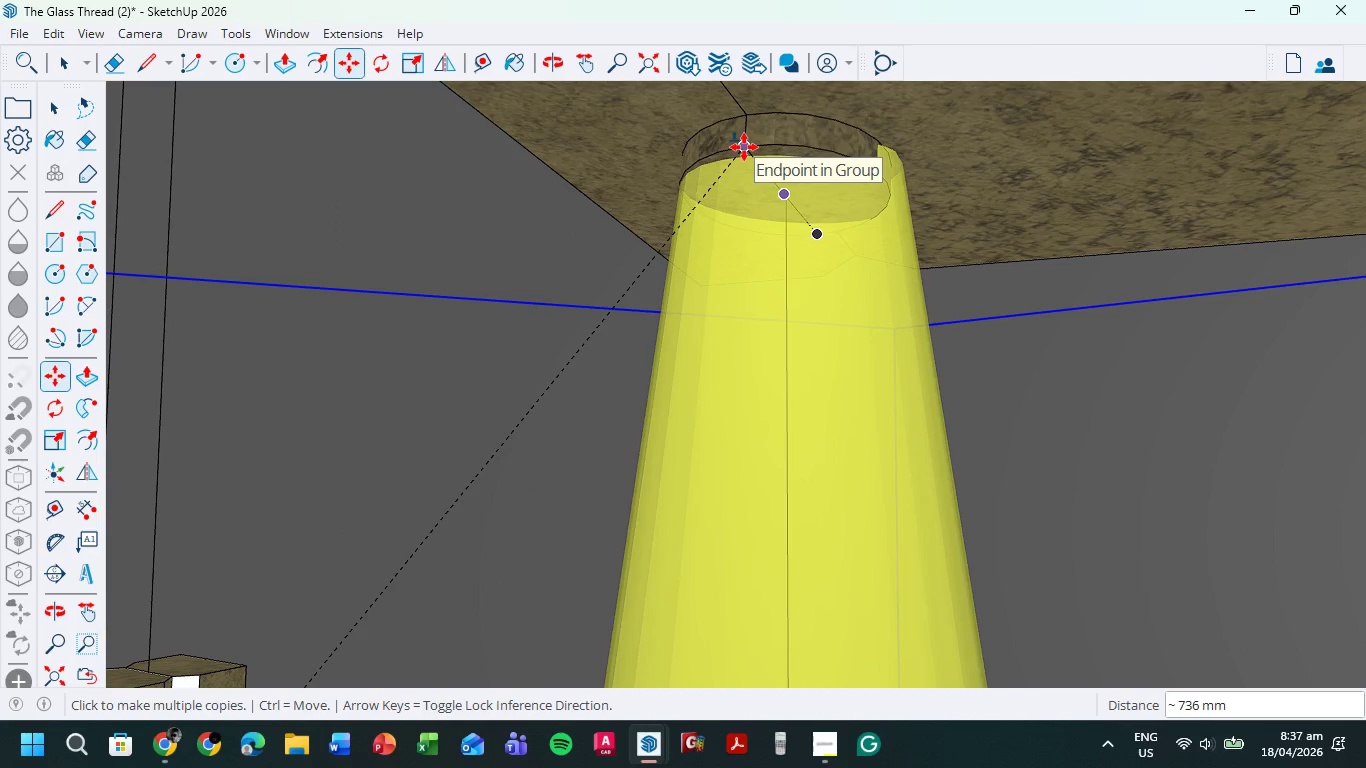 
left_click([744, 147])
 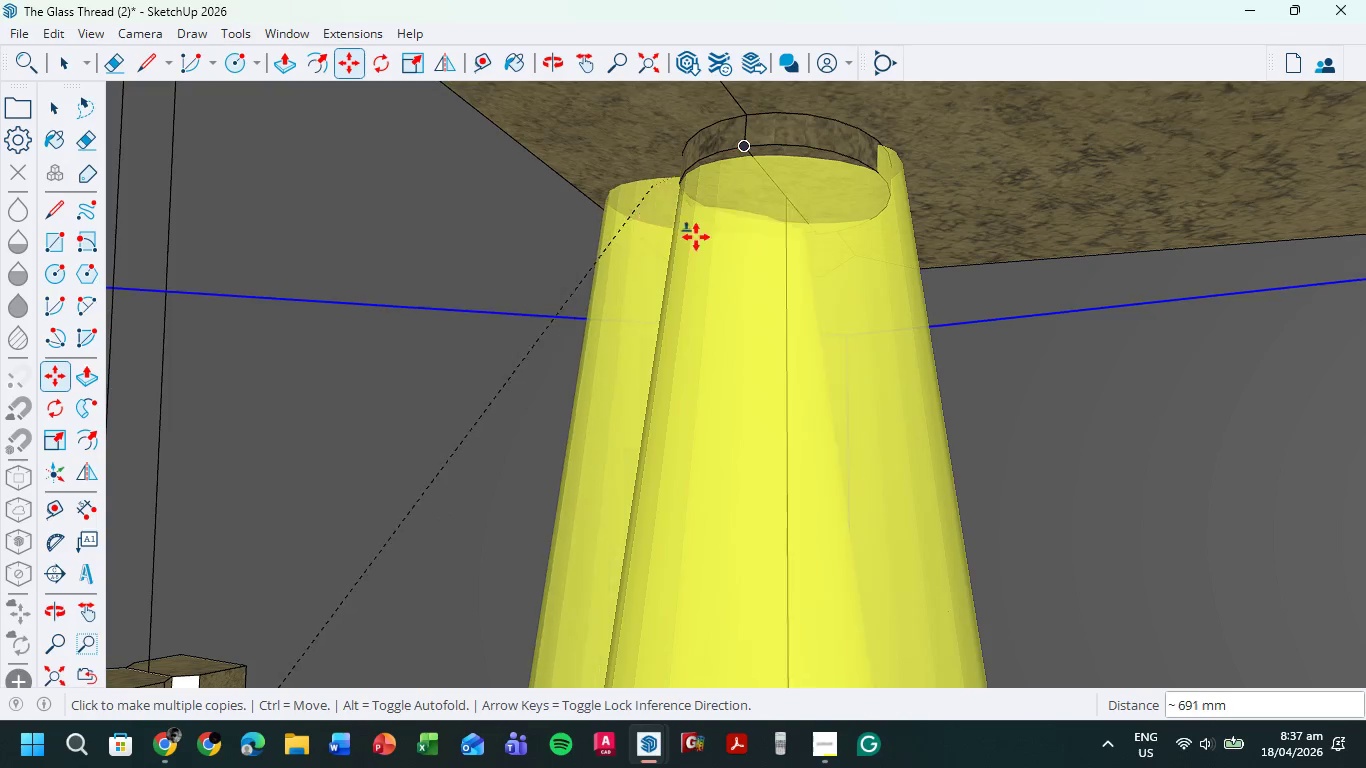 
scroll: coordinate [674, 253], scroll_direction: down, amount: 14.0
 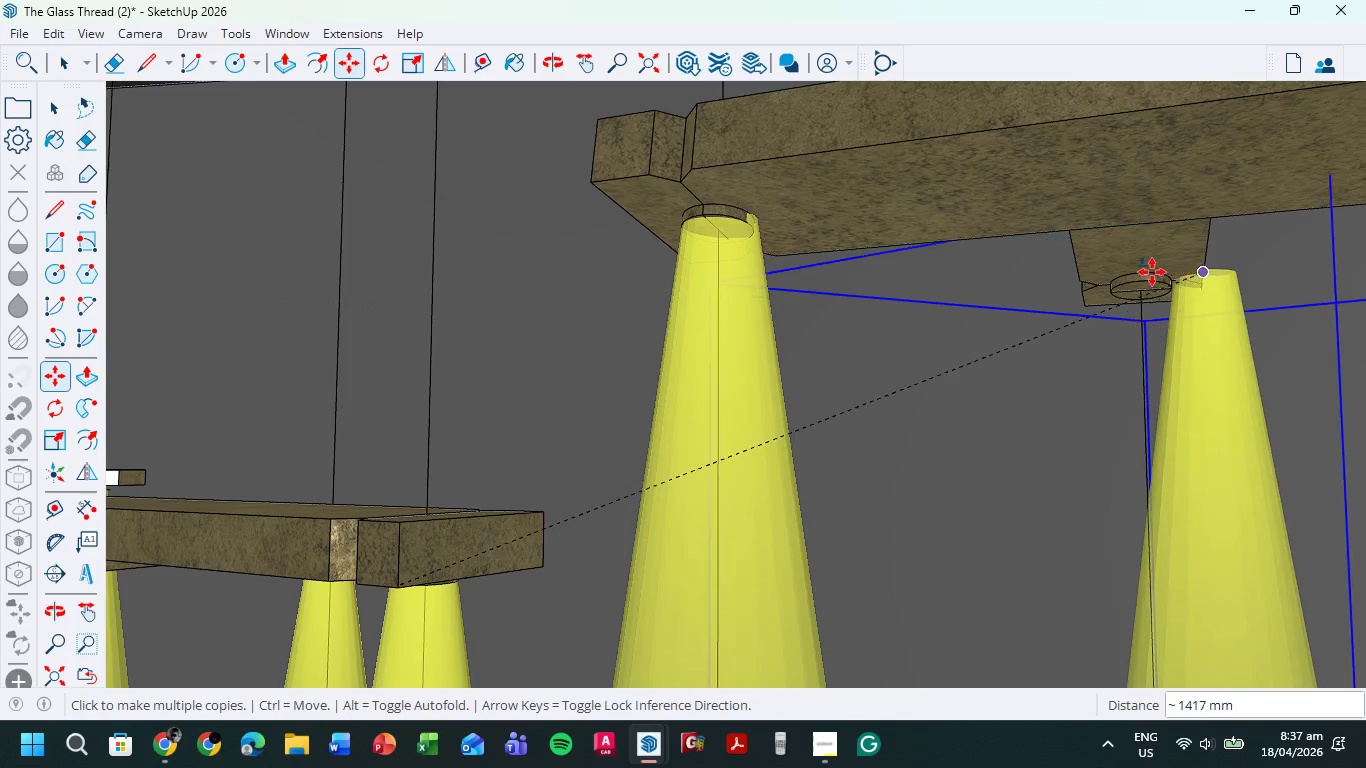 
scroll: coordinate [1130, 271], scroll_direction: up, amount: 17.0
 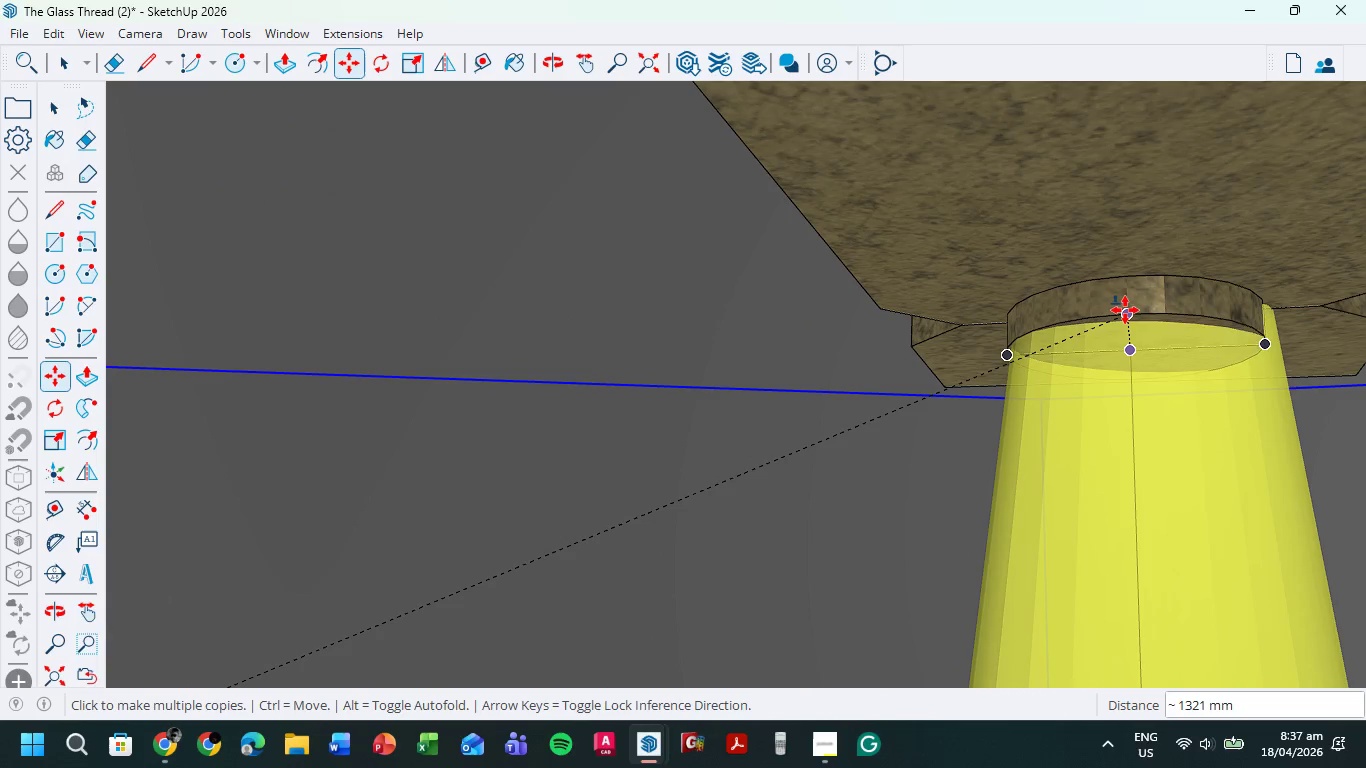 
left_click([1125, 310])
 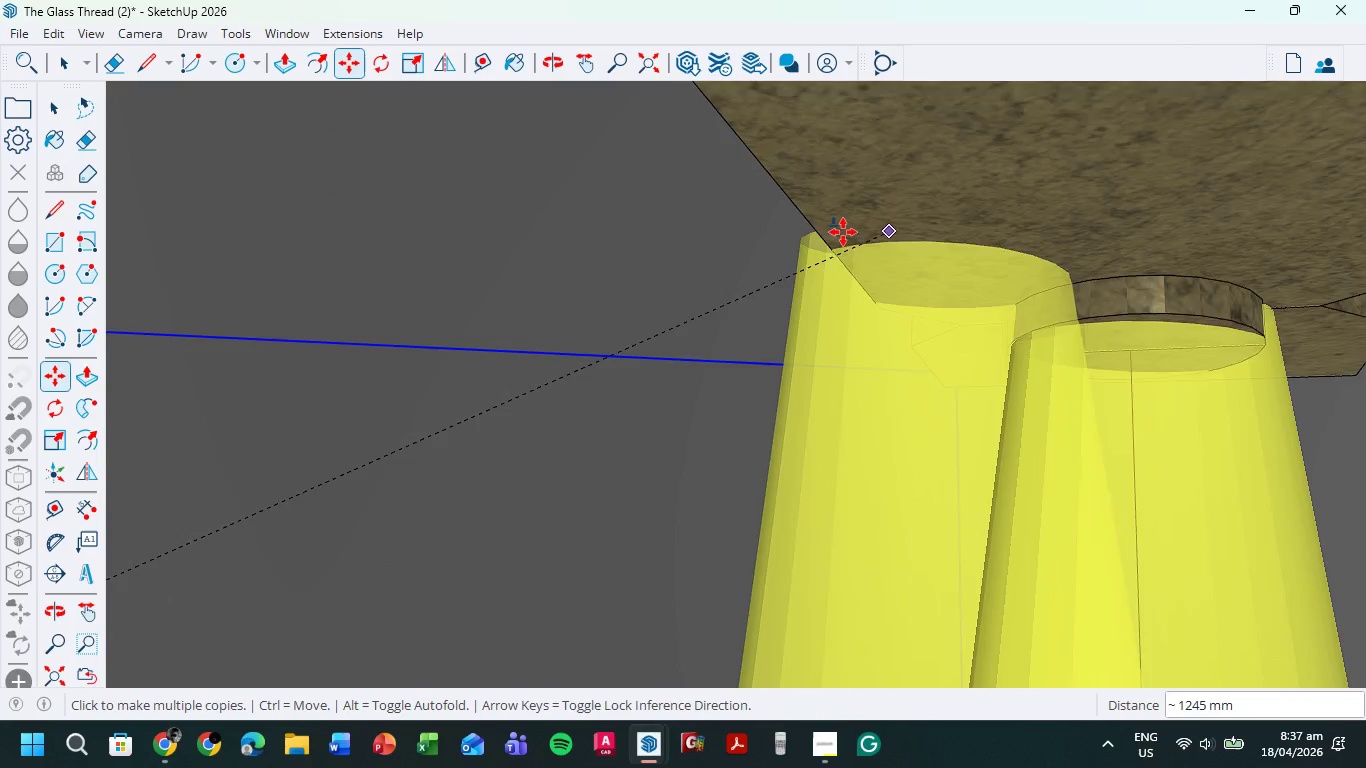 
scroll: coordinate [958, 223], scroll_direction: down, amount: 3.0
 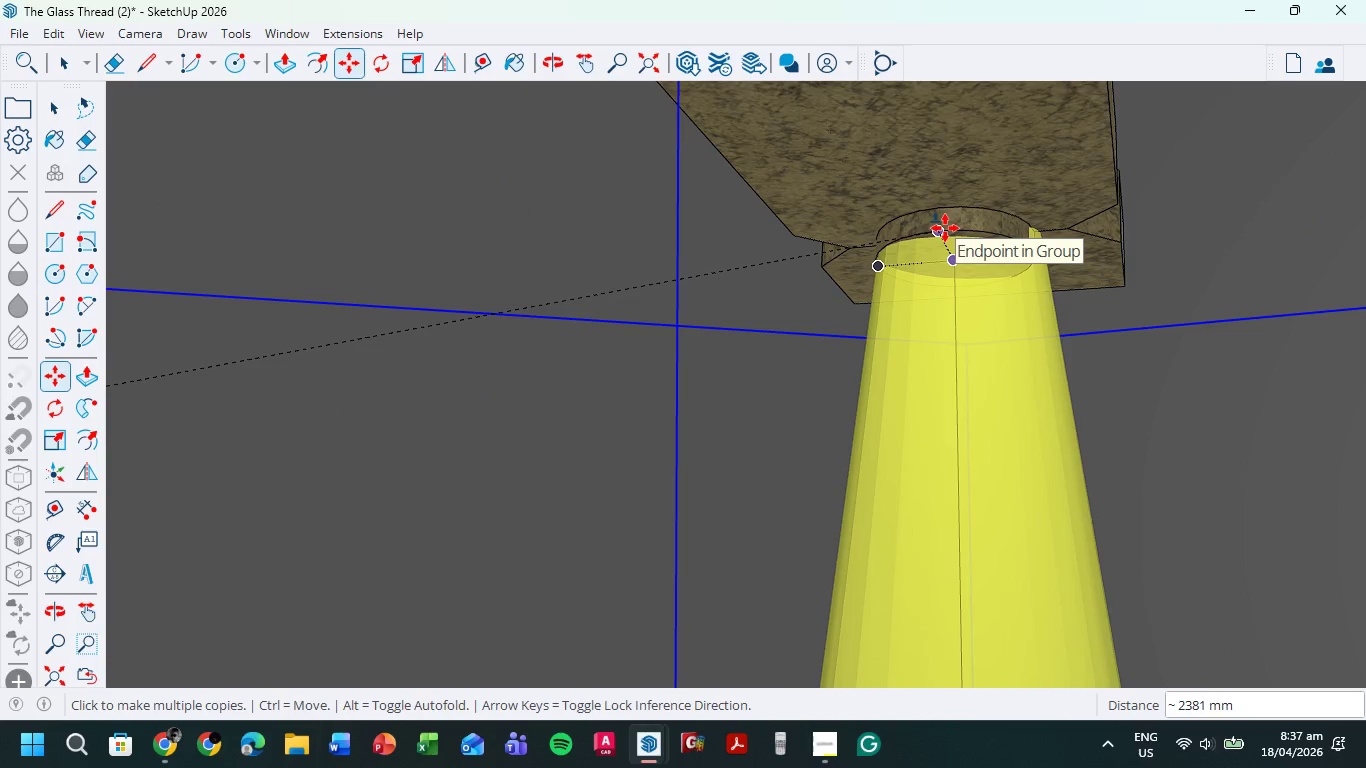 
left_click([945, 228])
 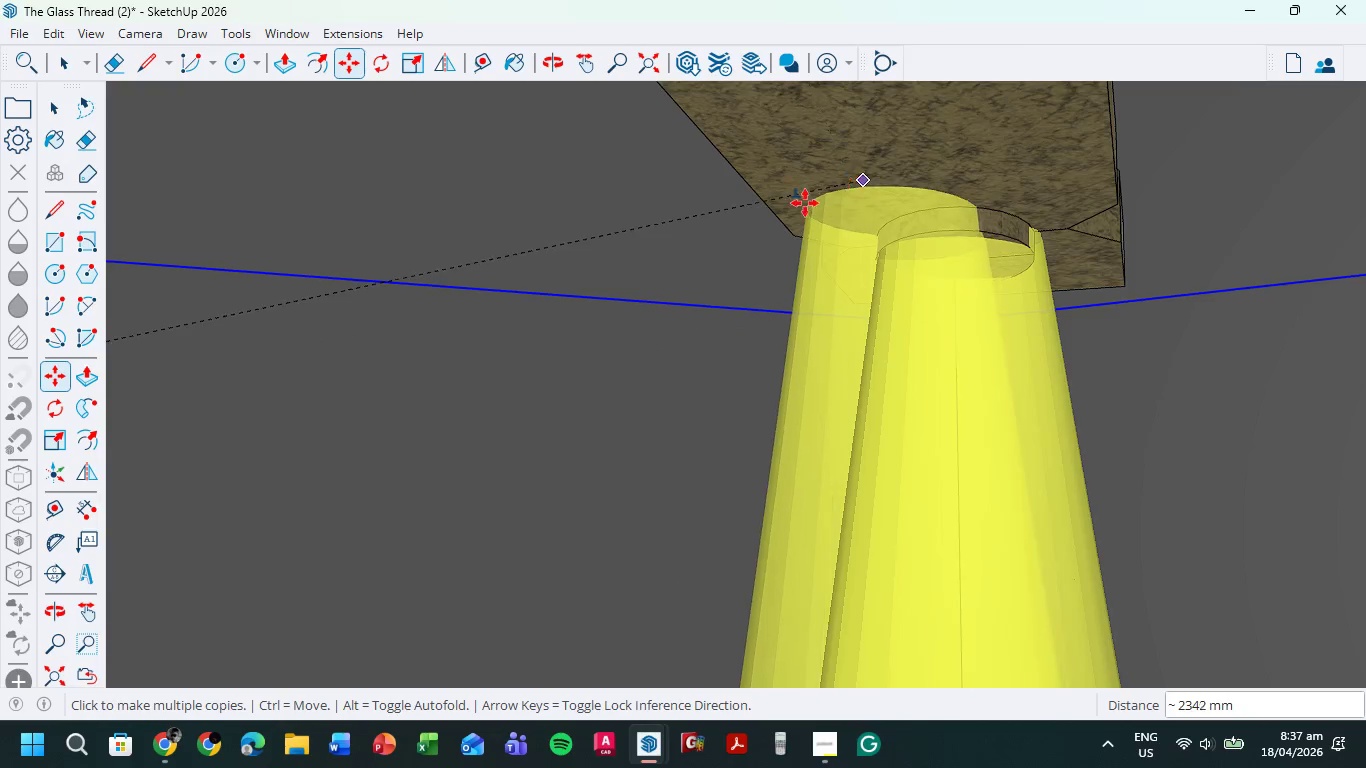 
scroll: coordinate [685, 304], scroll_direction: down, amount: 19.0
 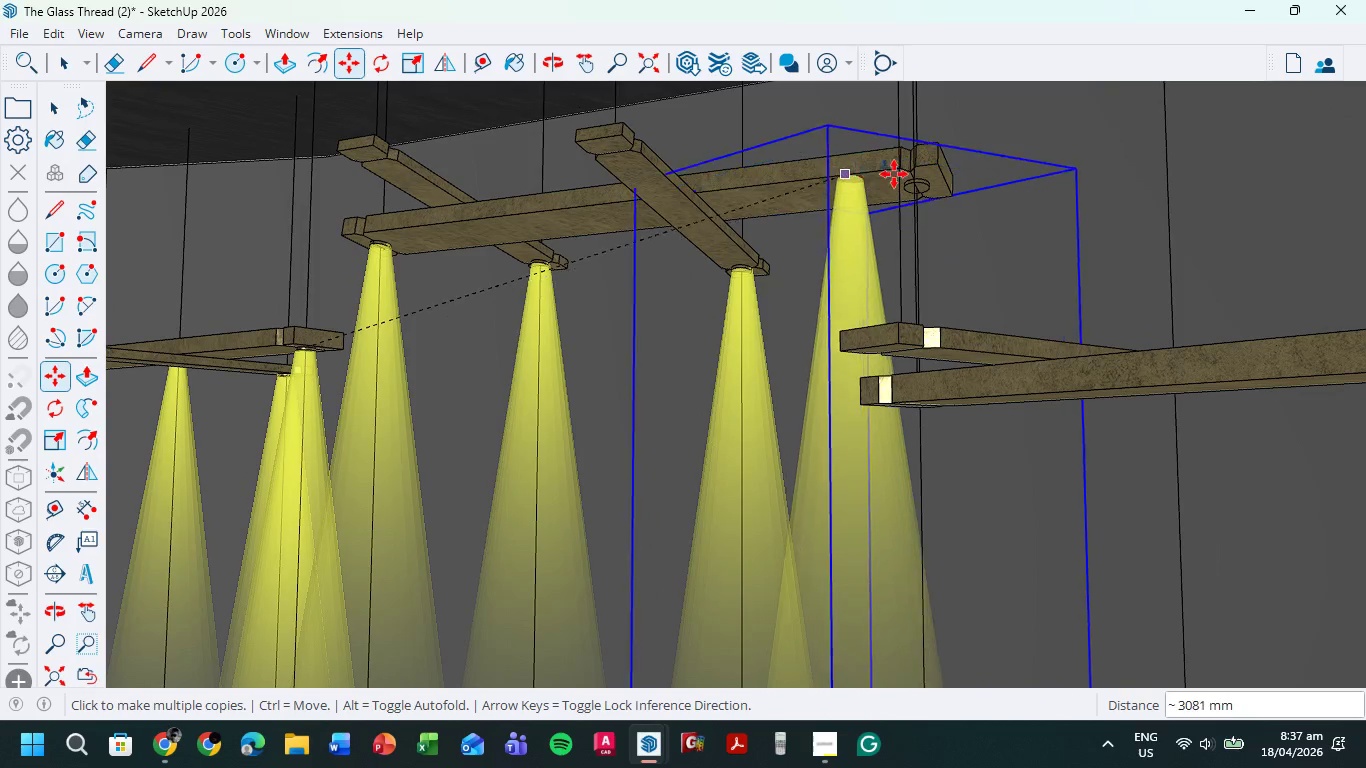 
scroll: coordinate [958, 185], scroll_direction: up, amount: 25.0
 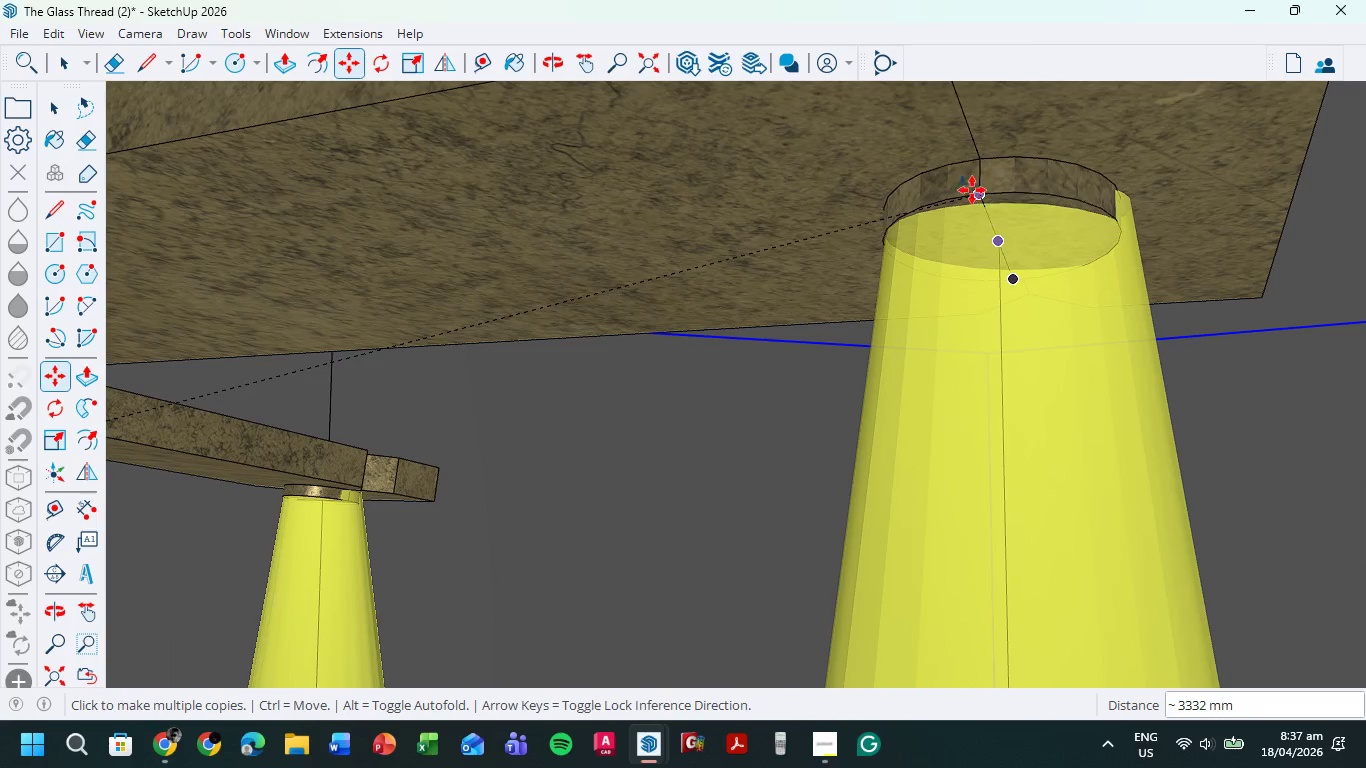 
key(Escape)
 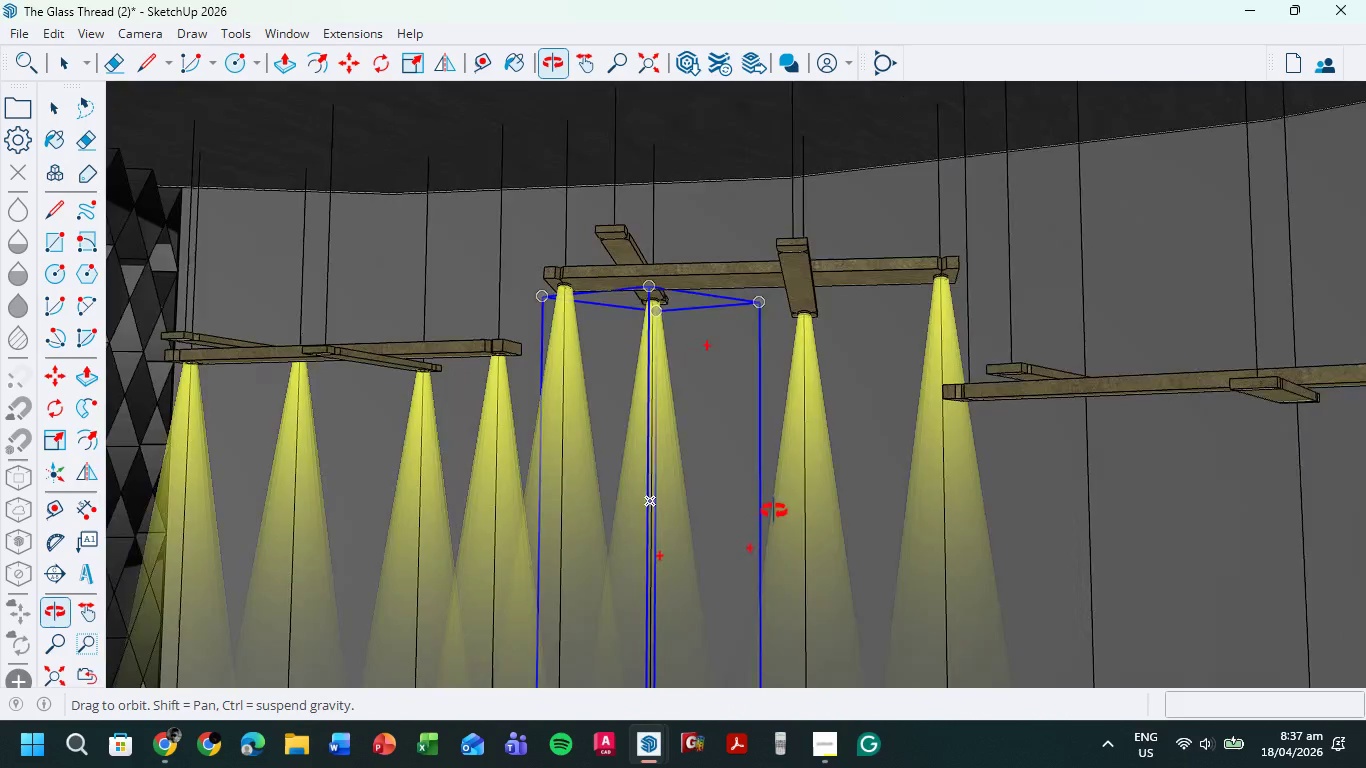 
scroll: coordinate [787, 509], scroll_direction: down, amount: 53.0
 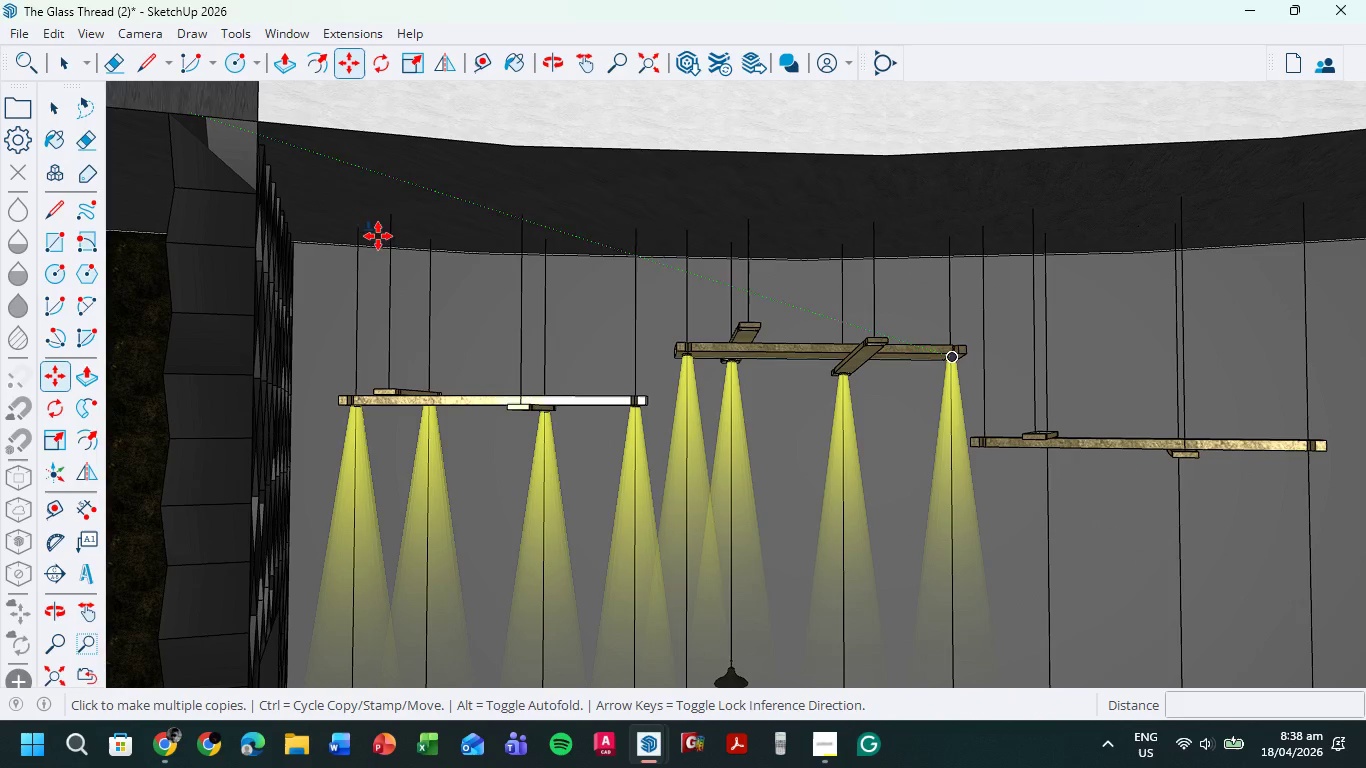 
key(Escape)
 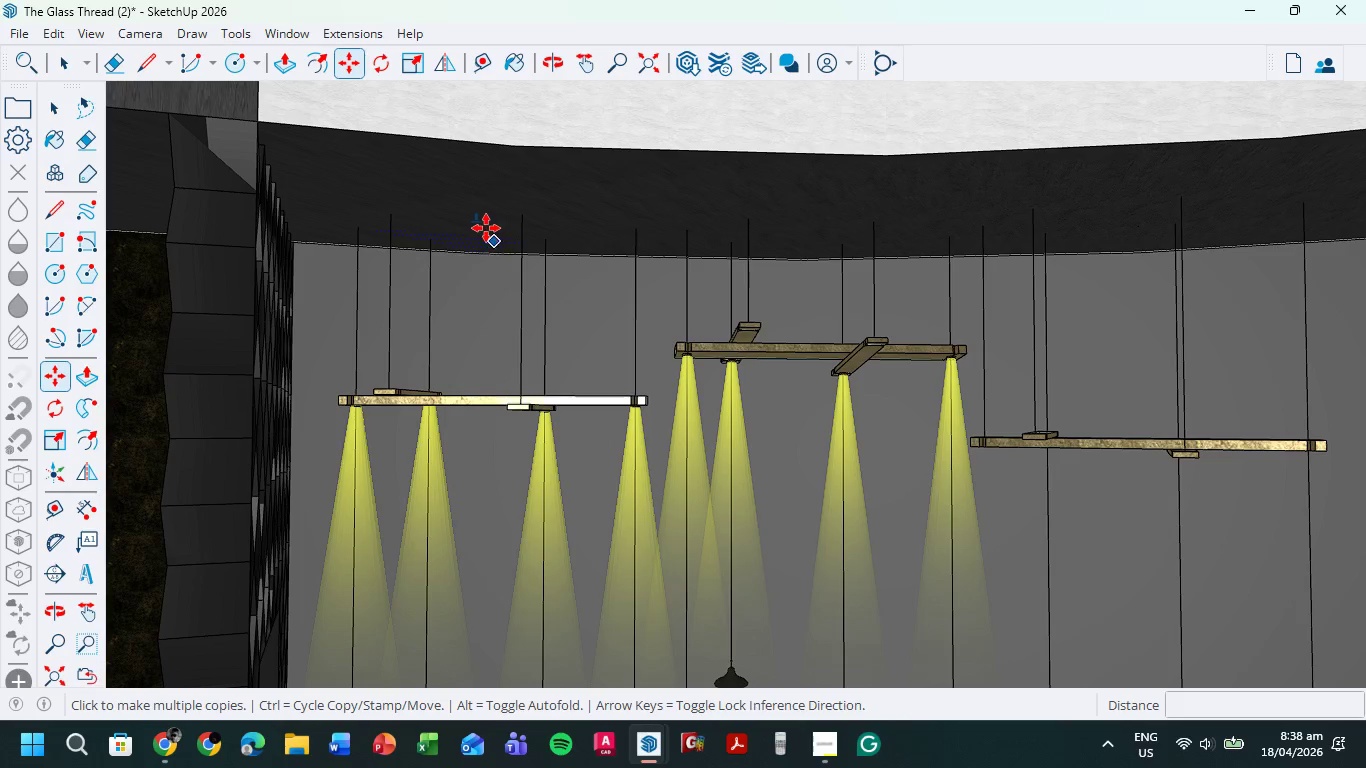 
key(Space)
 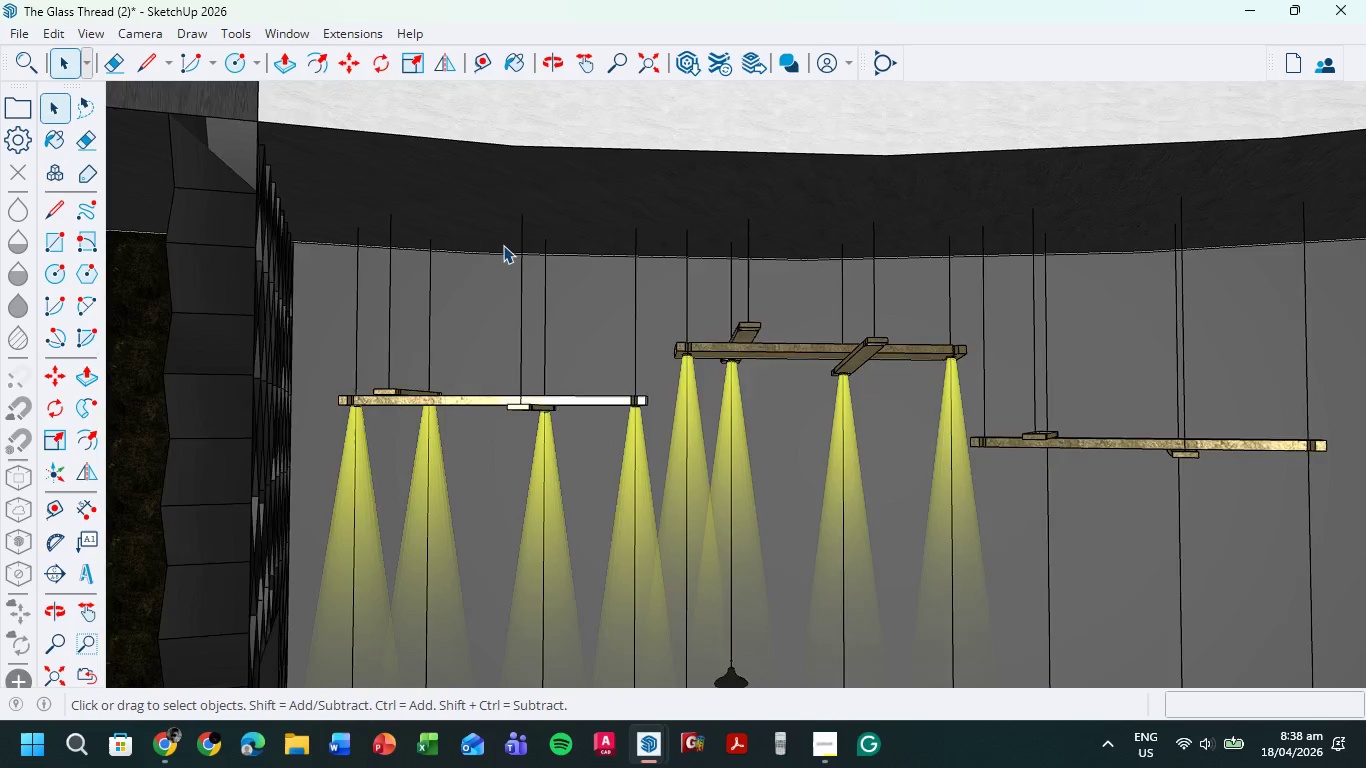 
scroll: coordinate [574, 331], scroll_direction: down, amount: 4.0
 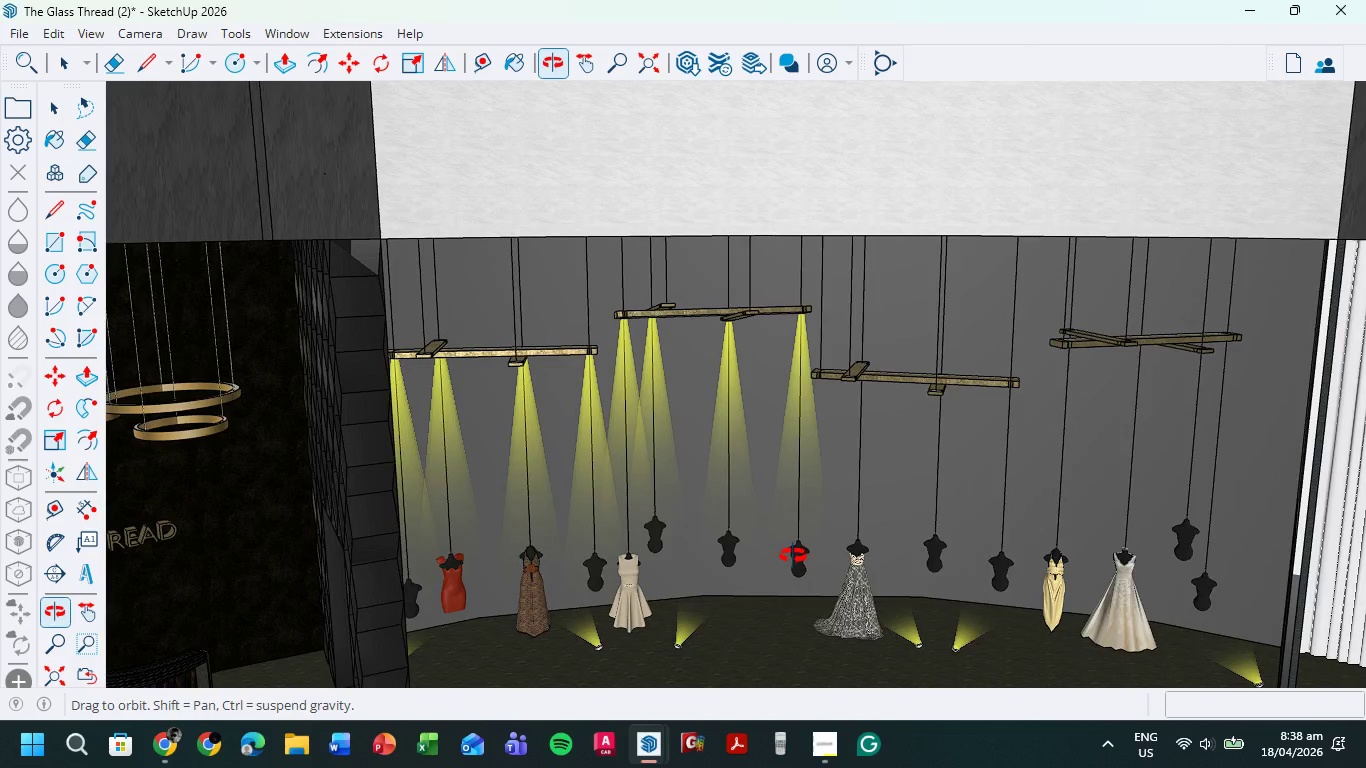 
hold_key(key=ShiftLeft, duration=0.53)
 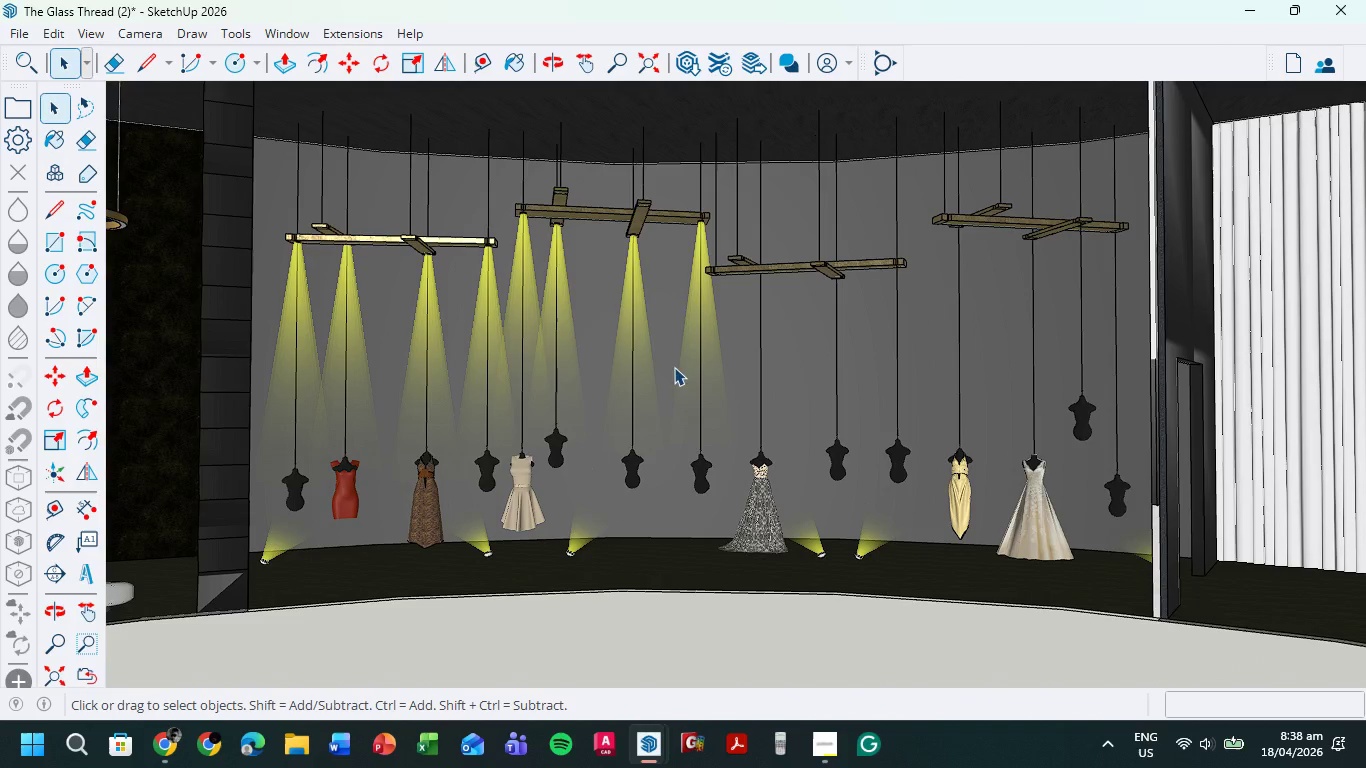 
scroll: coordinate [638, 304], scroll_direction: up, amount: 6.0
 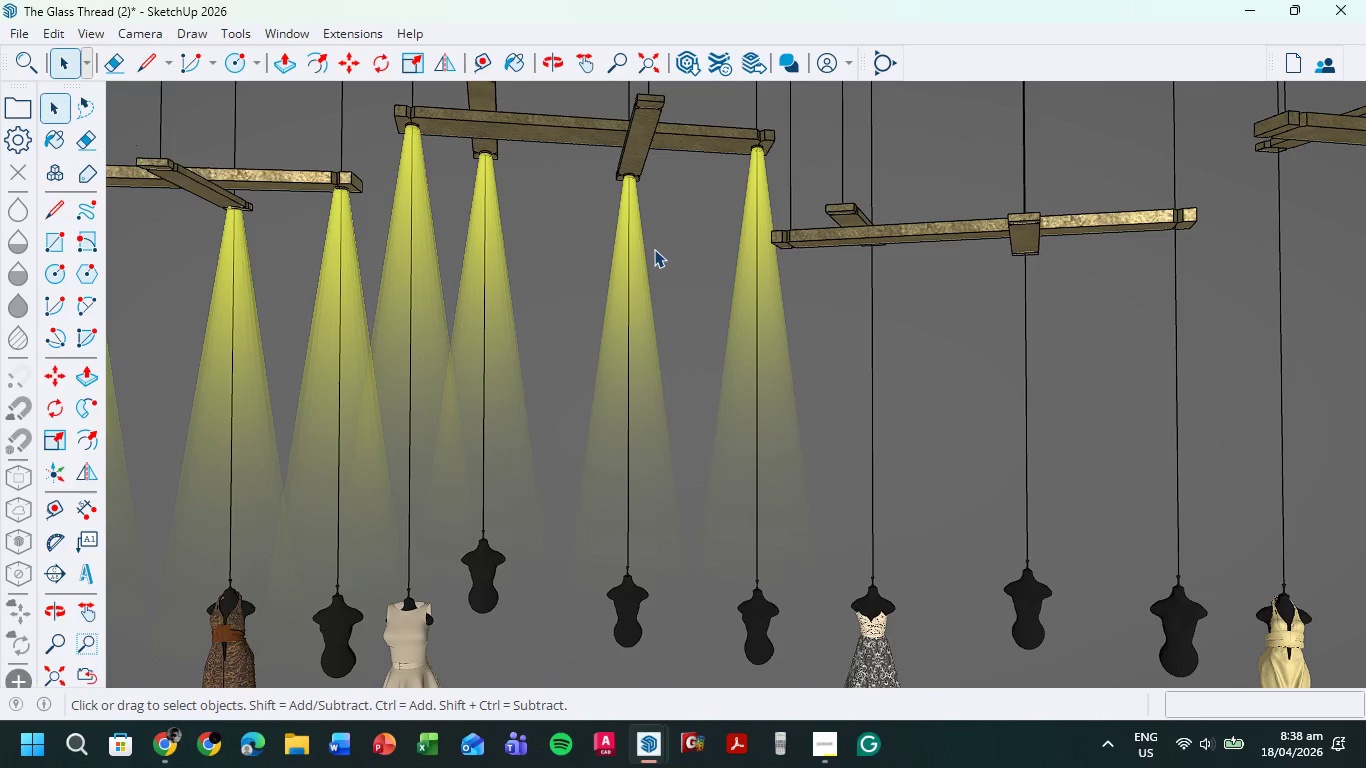 
scroll: coordinate [658, 298], scroll_direction: down, amount: 5.0
 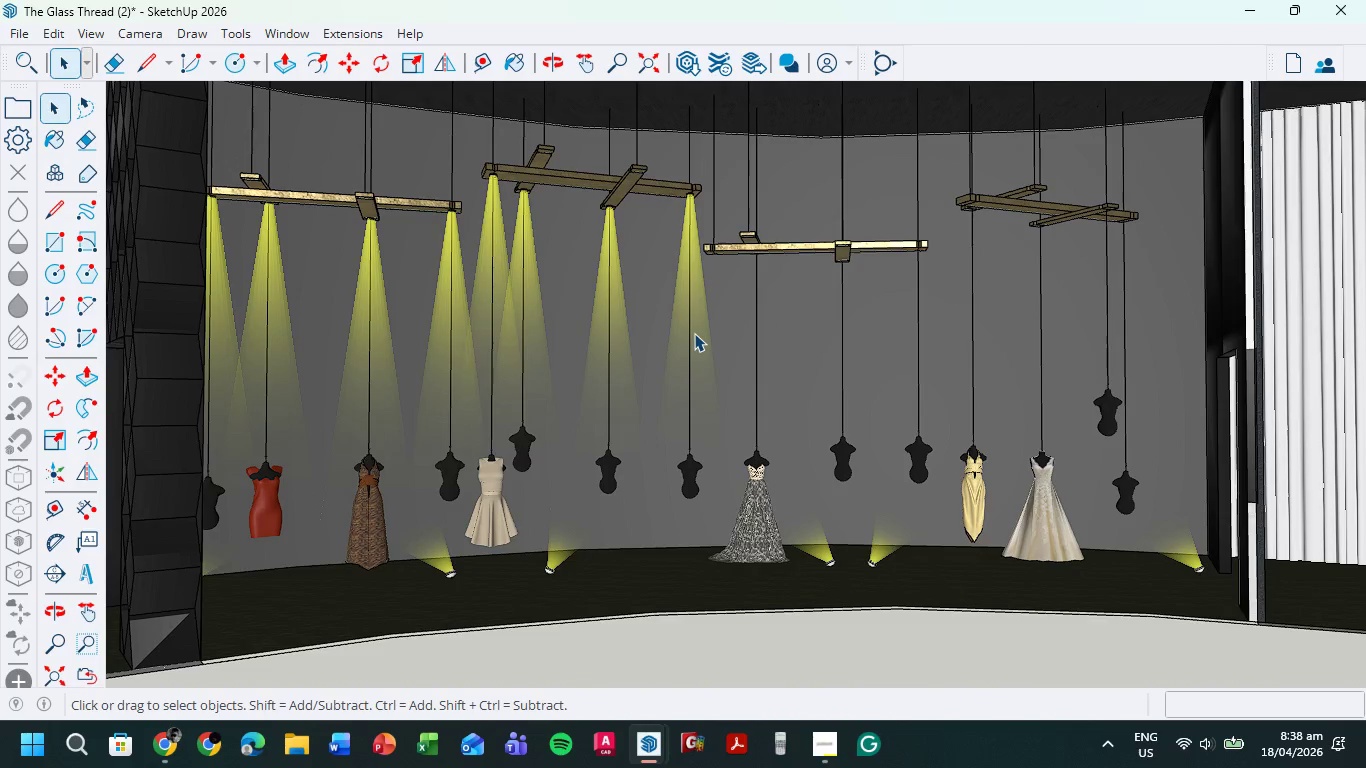 
hold_key(key=ShiftLeft, duration=0.48)
 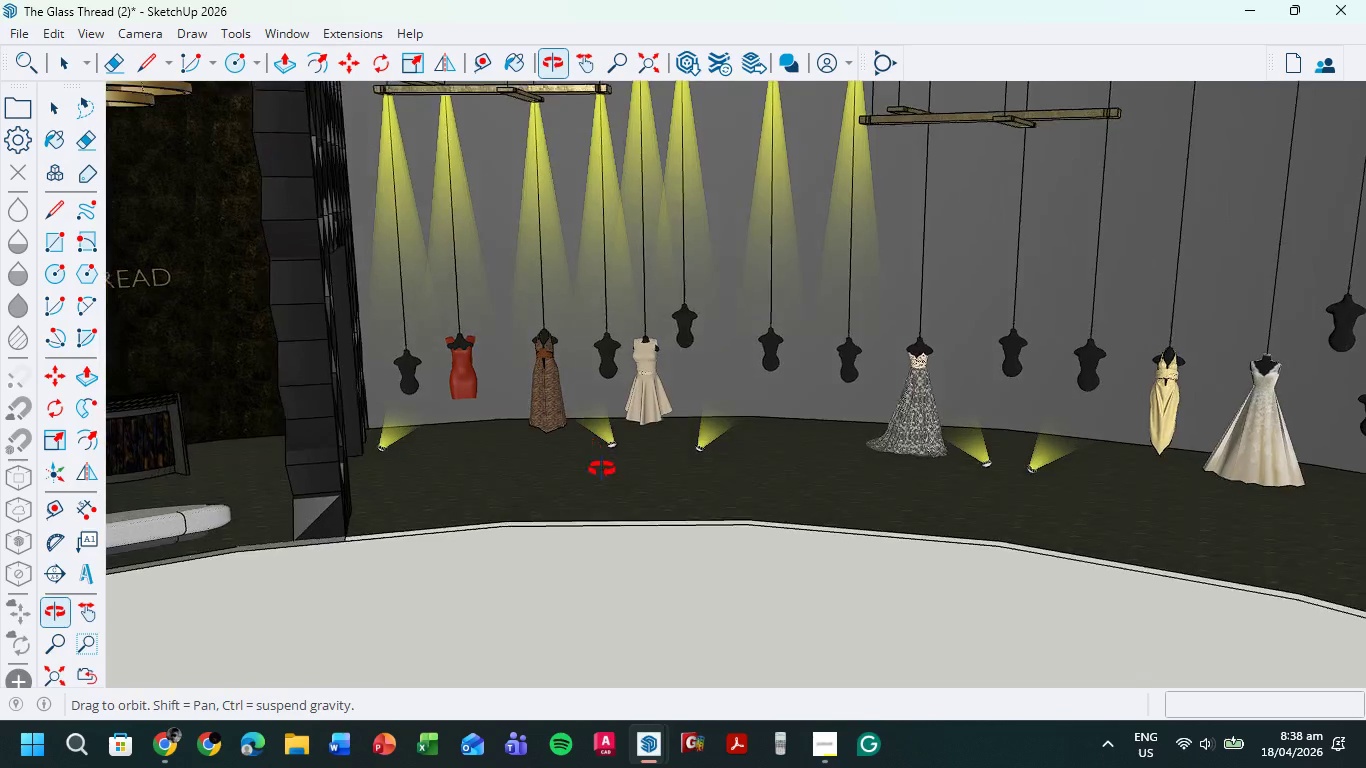 
scroll: coordinate [512, 387], scroll_direction: up, amount: 19.0
 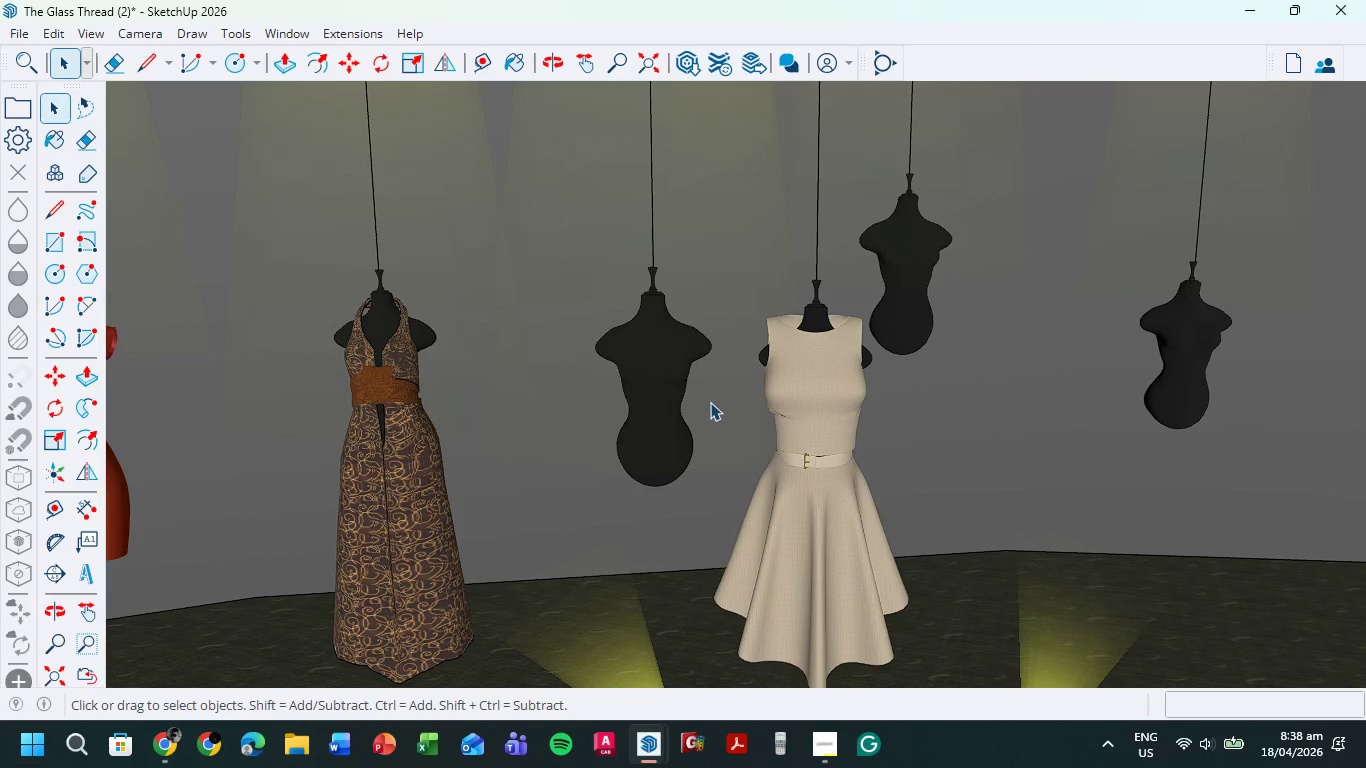 
wait(5.74)
 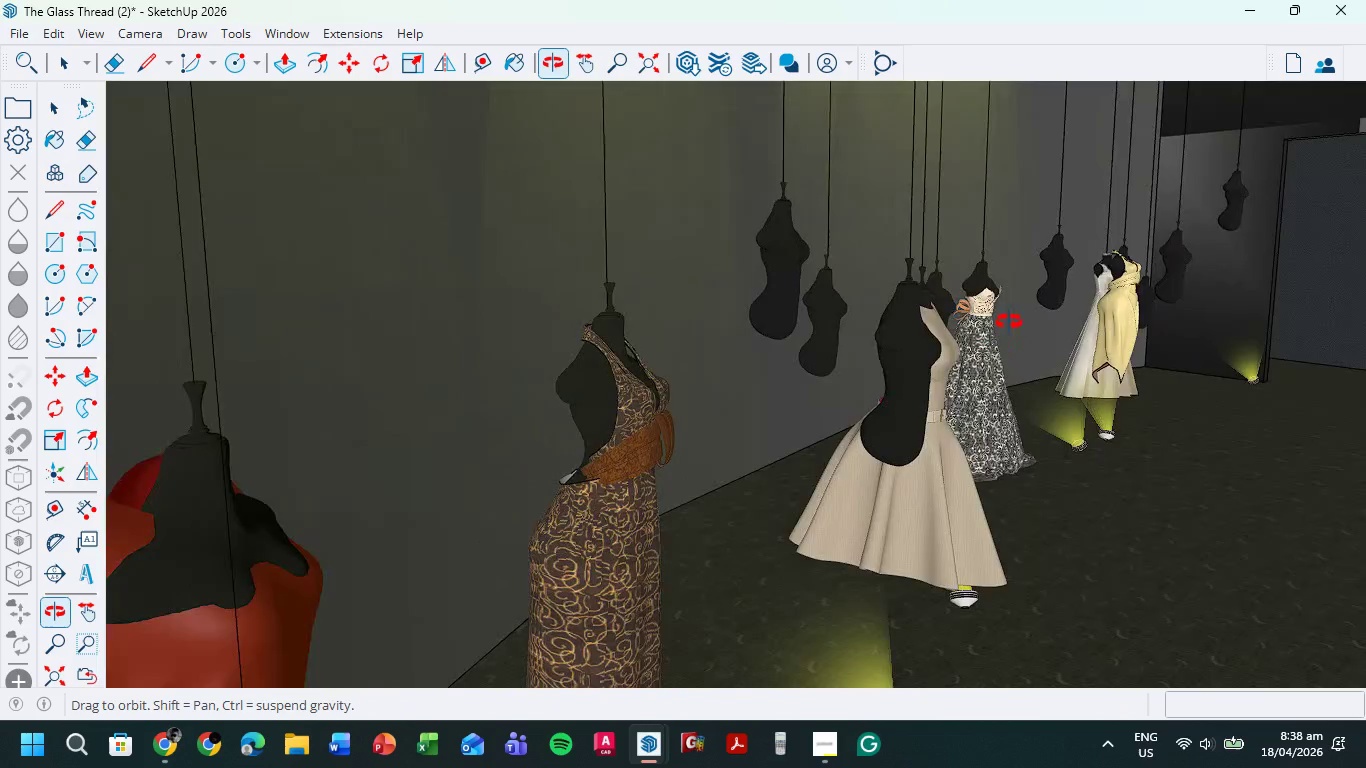 
left_click([809, 488])
 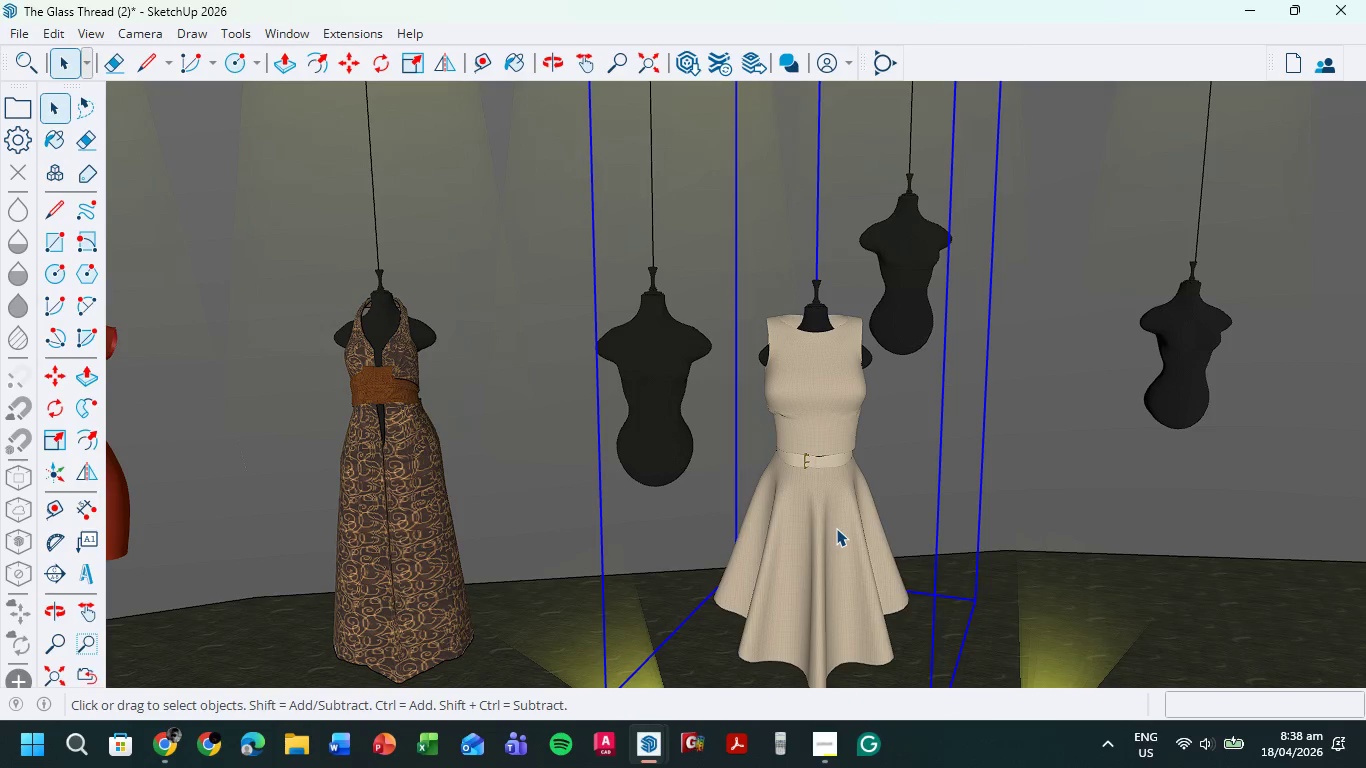 
double_click([836, 528])
 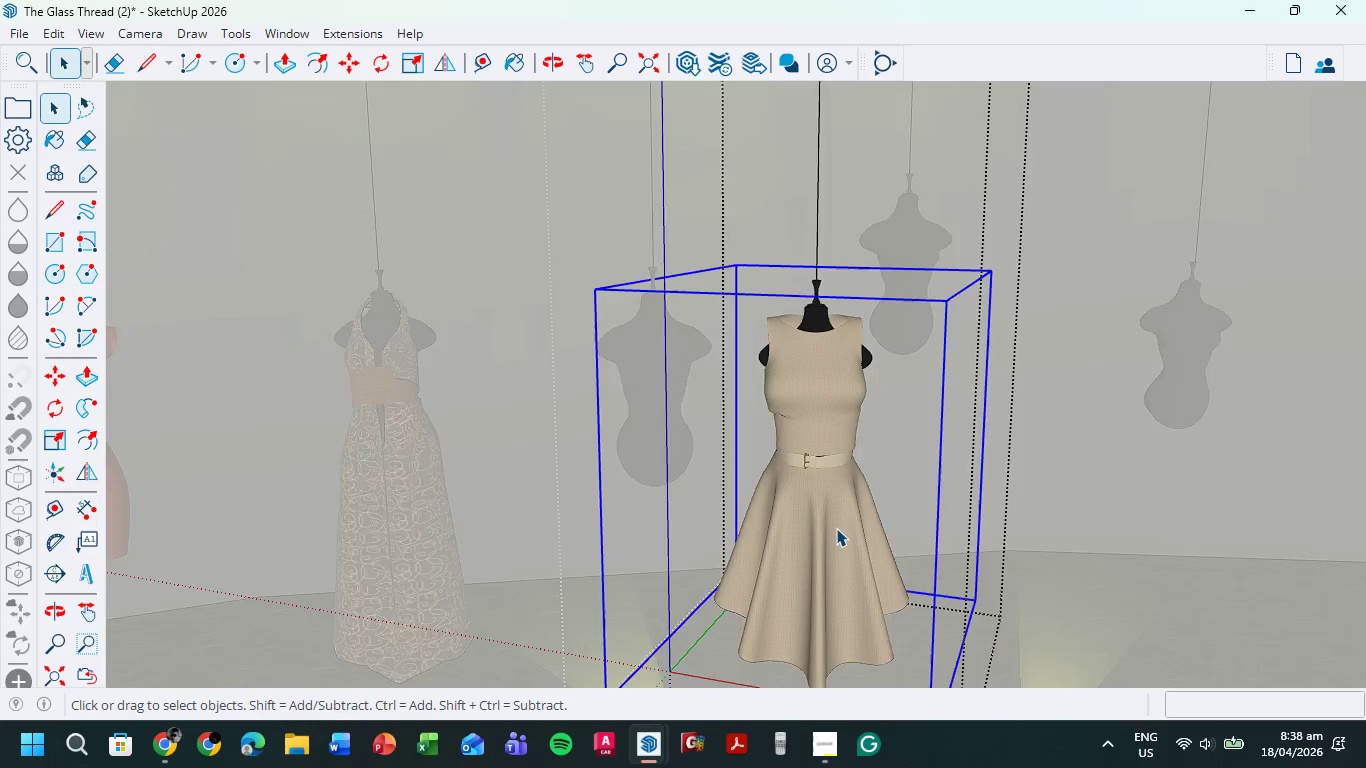 
triple_click([836, 528])
 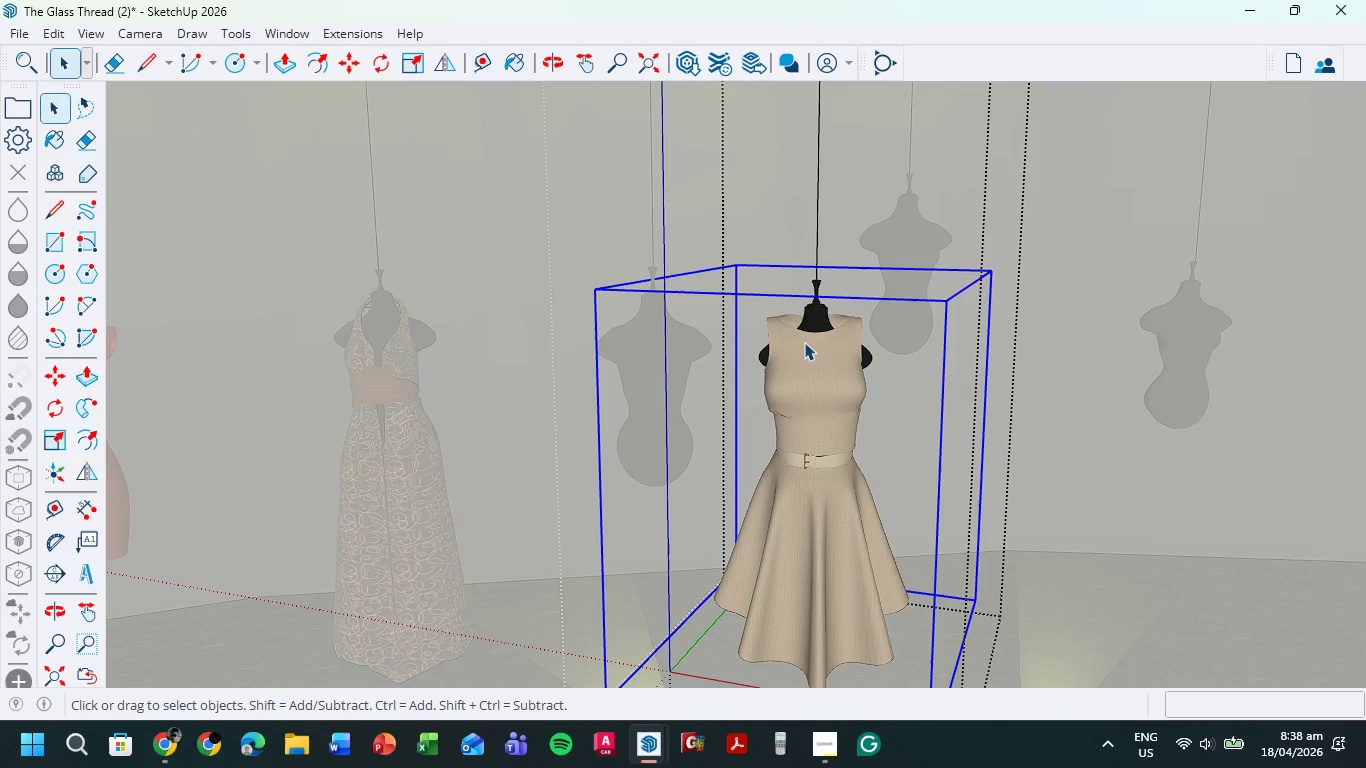 
scroll: coordinate [797, 262], scroll_direction: up, amount: 6.0
 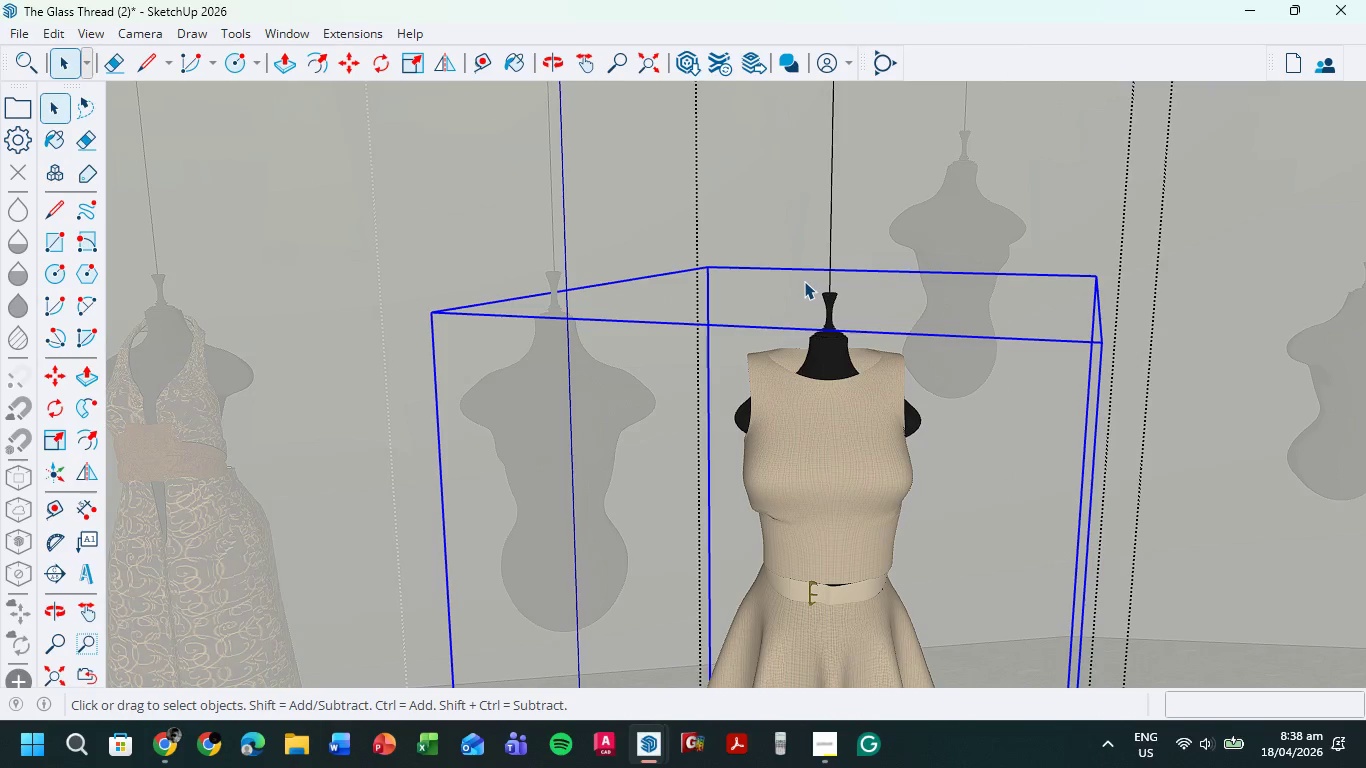 
key(M)
 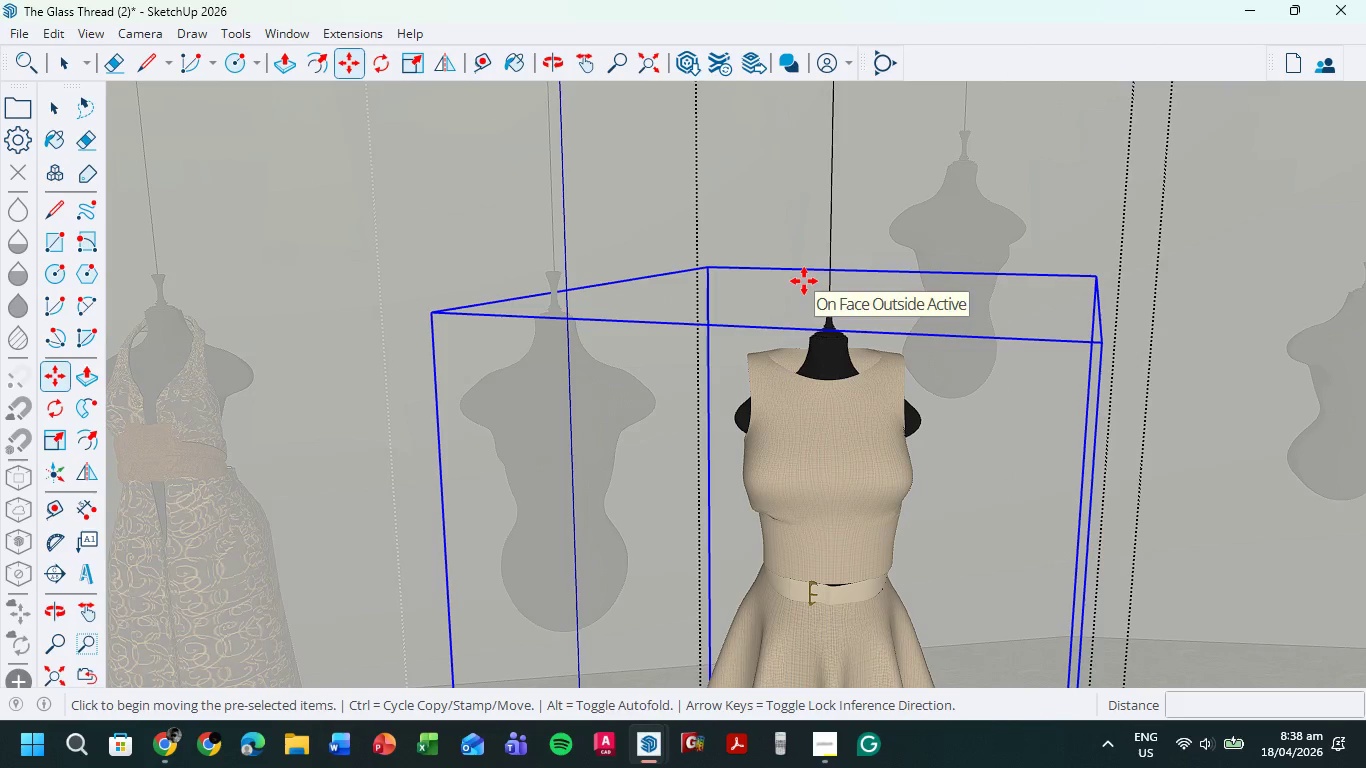 
key(Control+ControlLeft)
 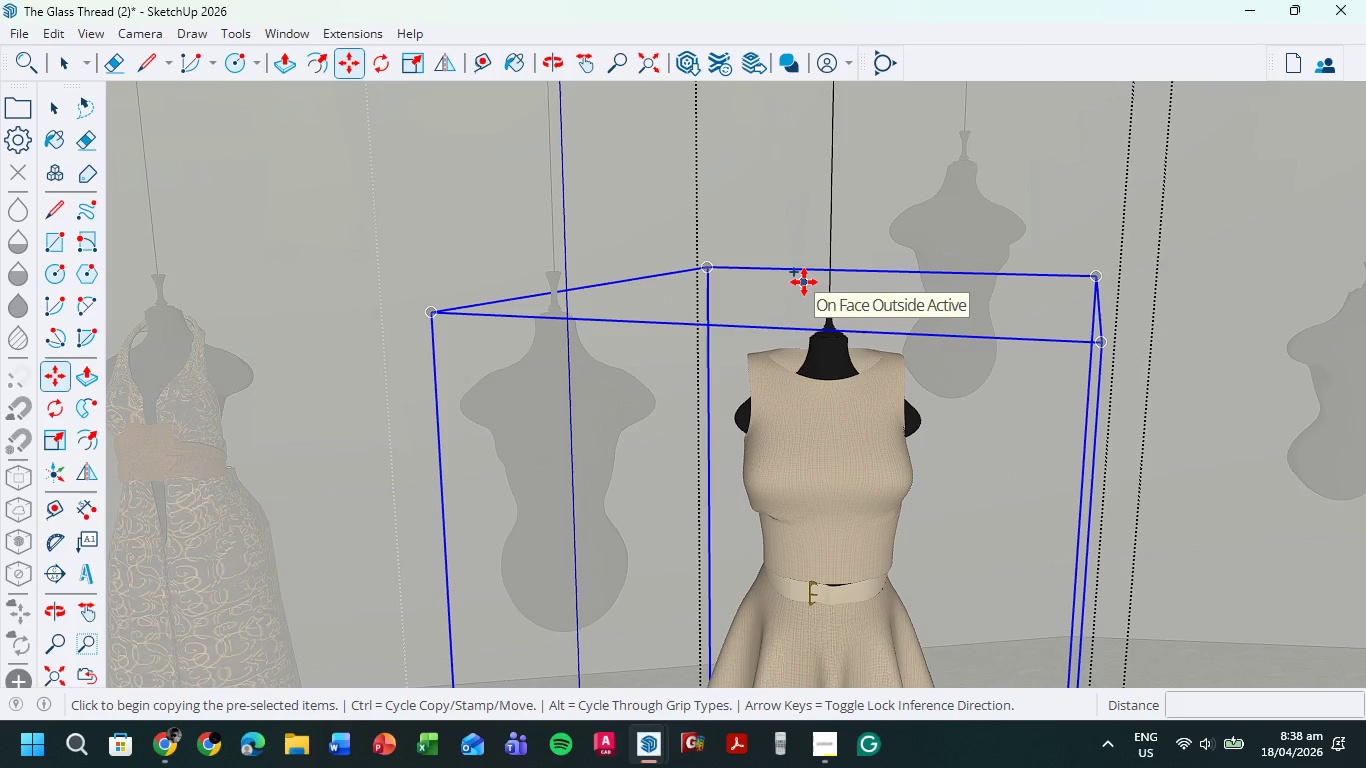 
key(Control+ControlLeft)
 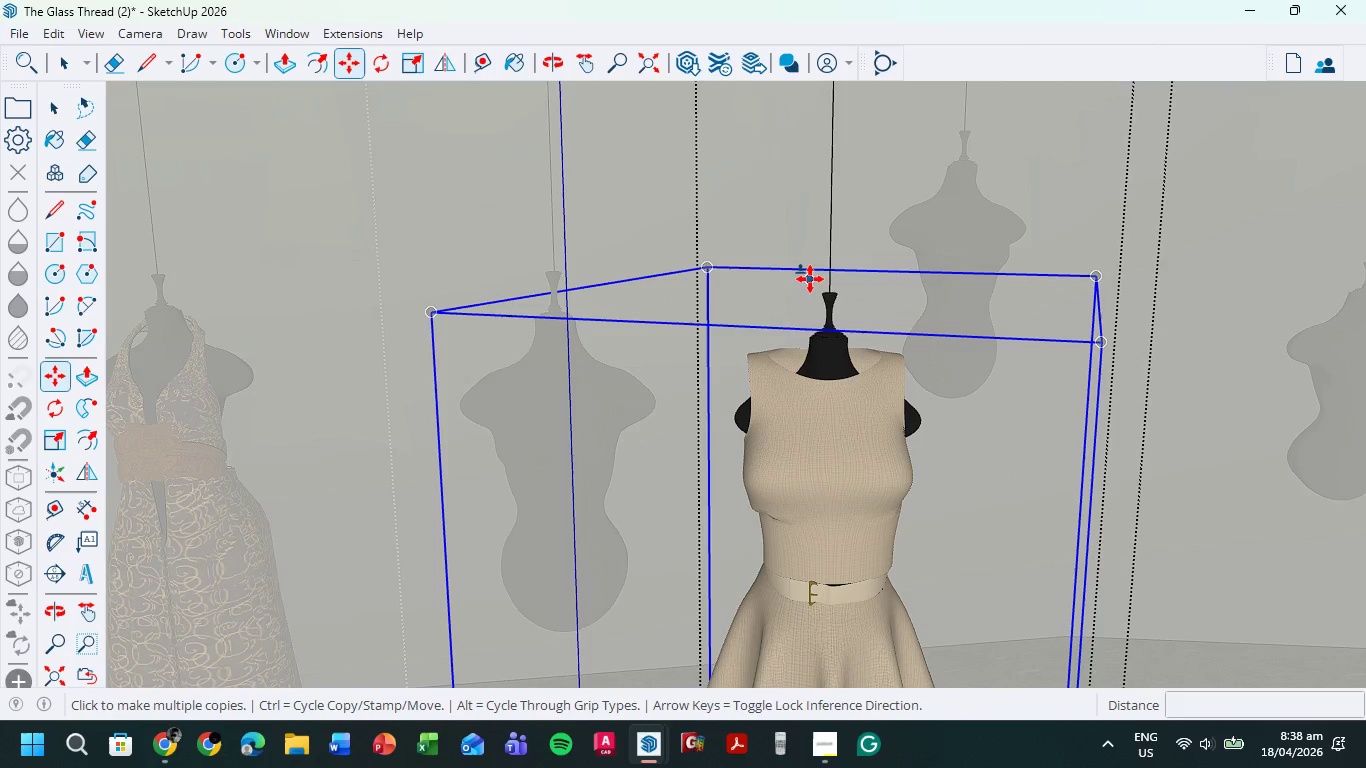 
scroll: coordinate [841, 304], scroll_direction: up, amount: 28.0
 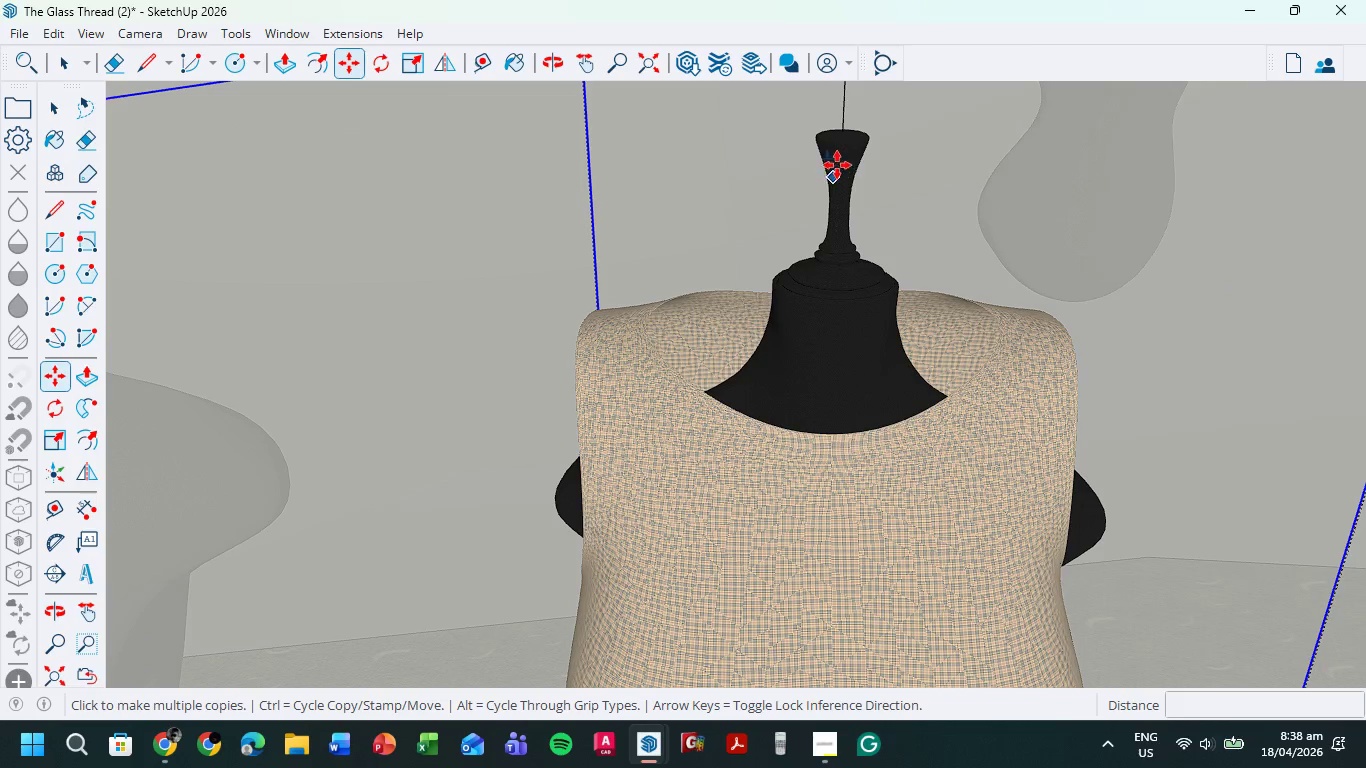 
hold_key(key=ShiftLeft, duration=0.86)
 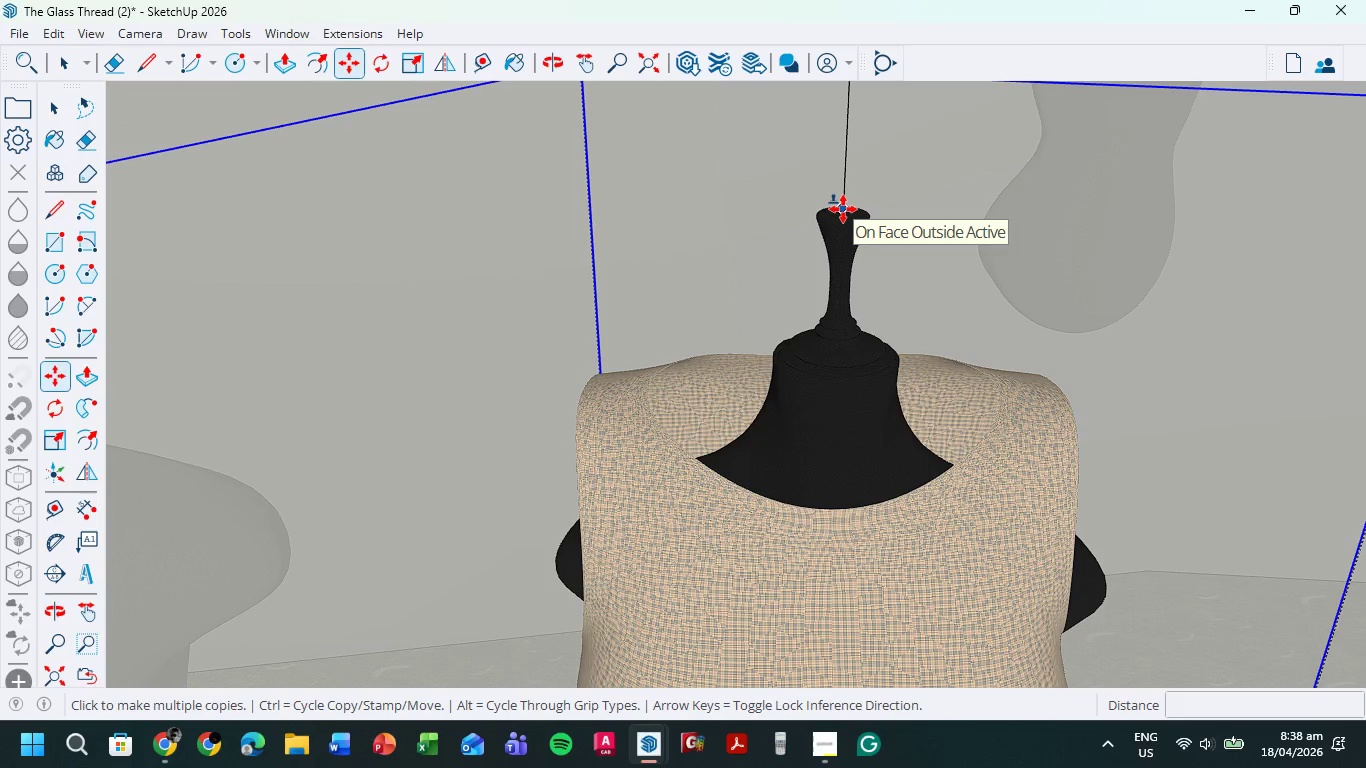 
key(Escape)
 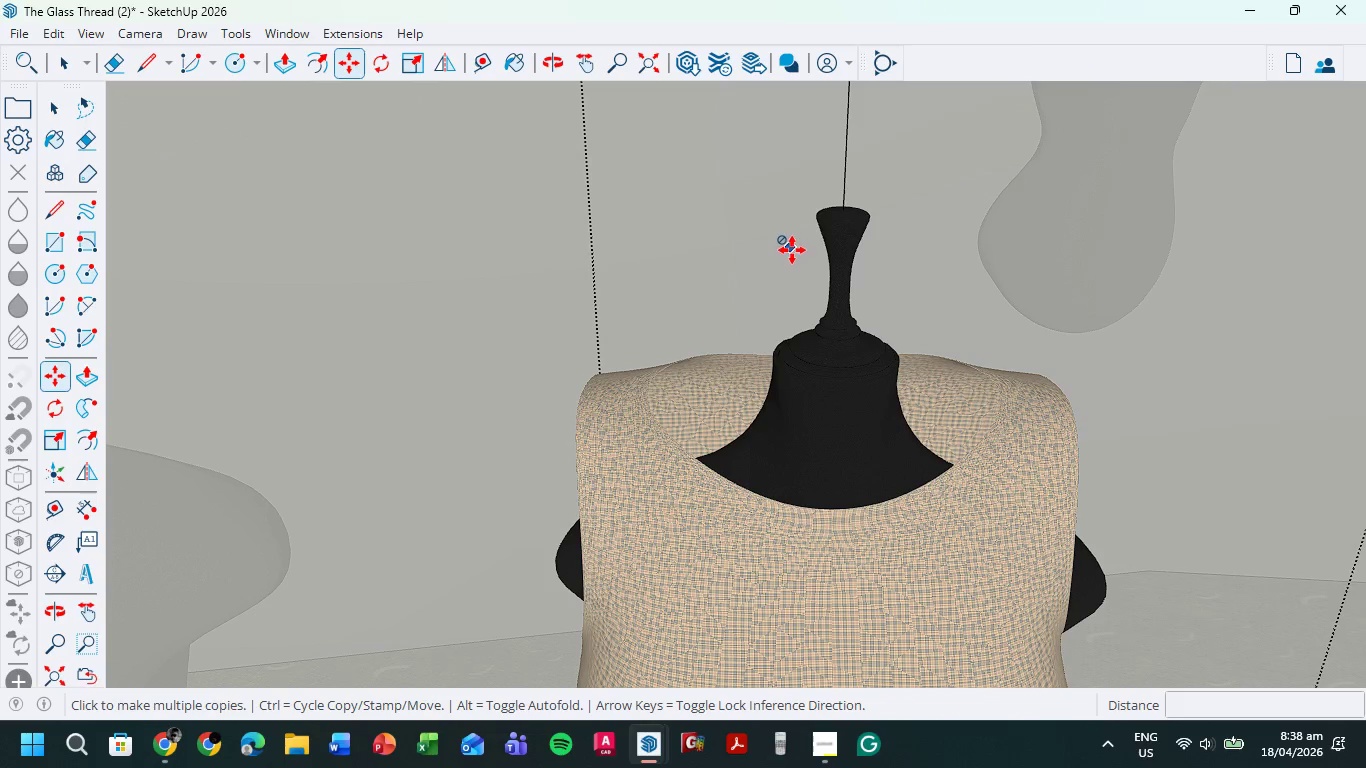 
scroll: coordinate [787, 272], scroll_direction: down, amount: 16.0
 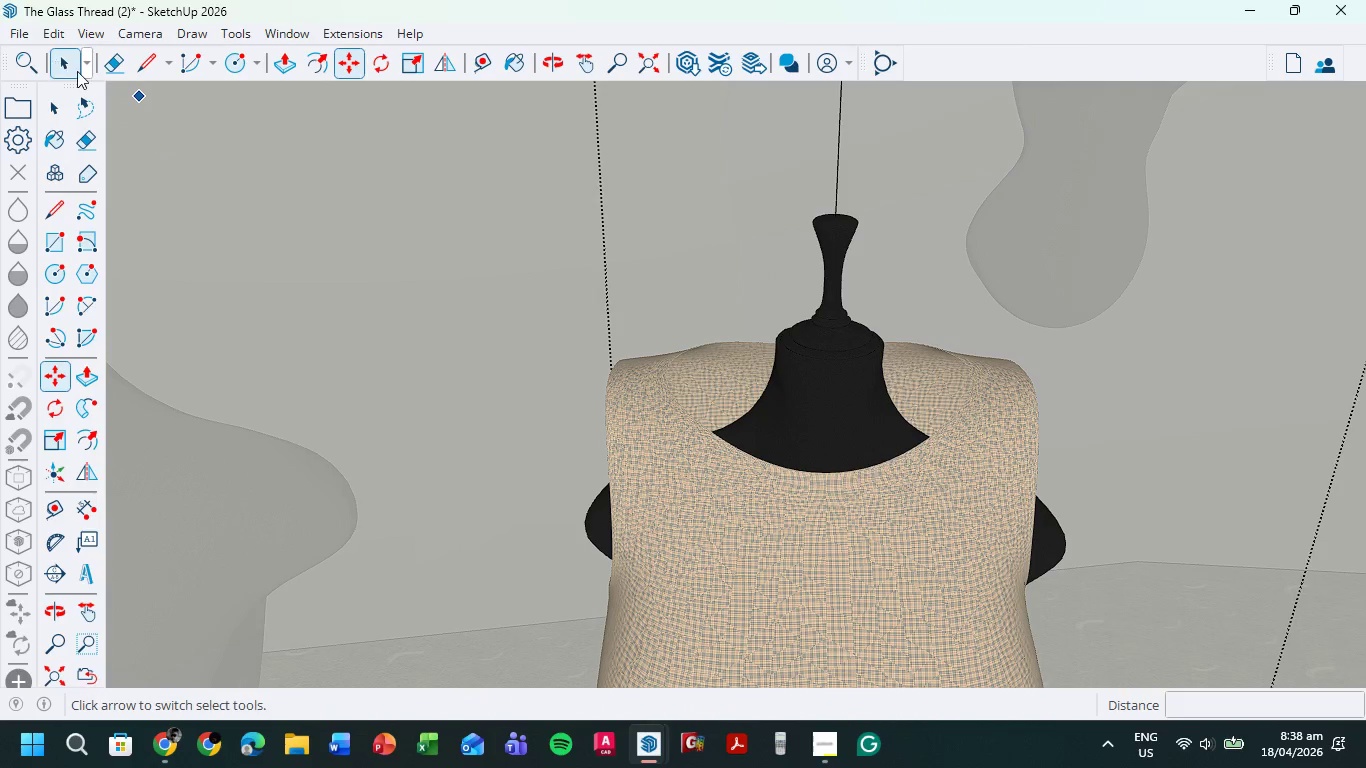 
double_click([66, 68])
 